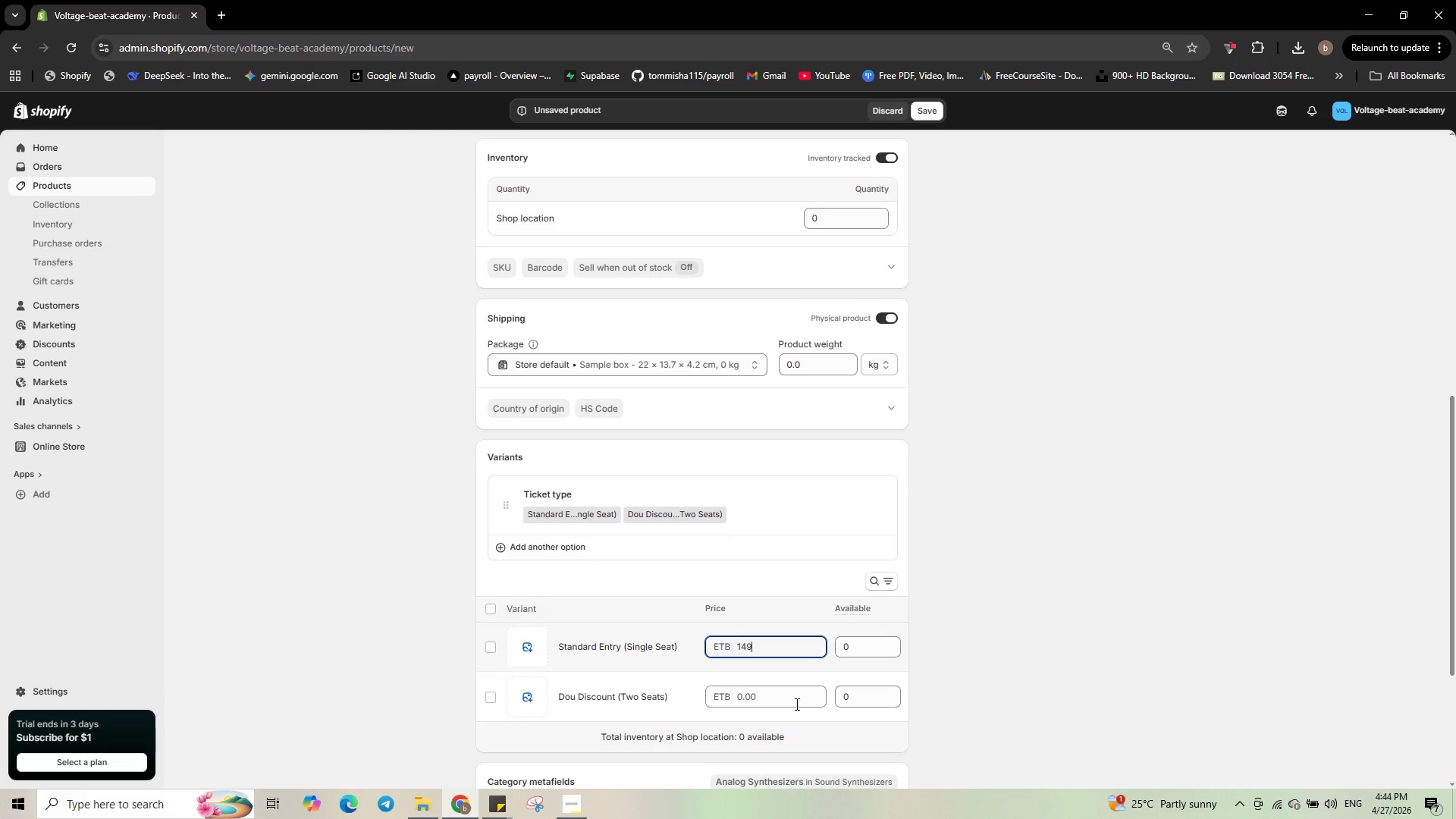 
left_click([801, 702])
 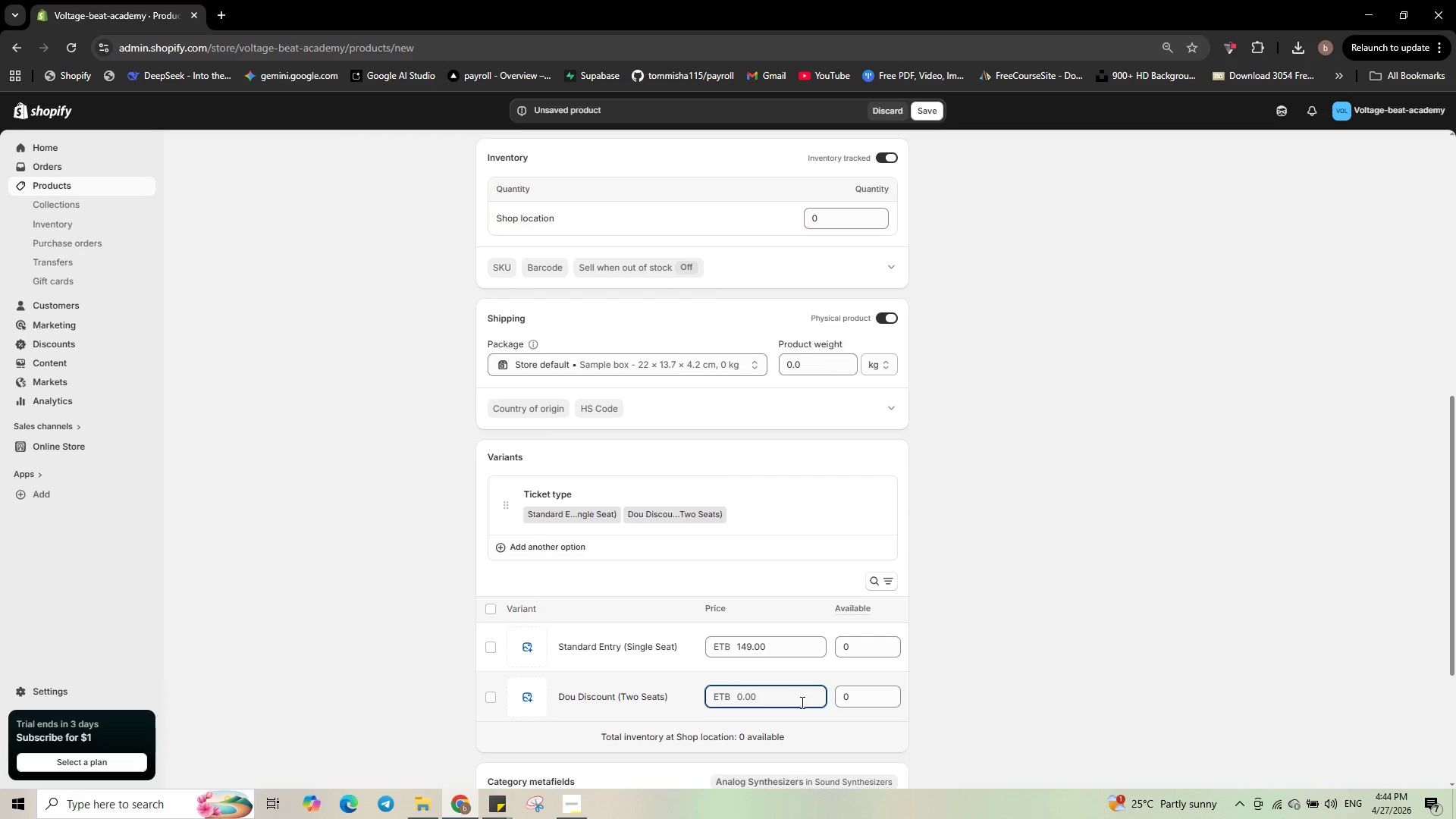 
key(Numpad2)
 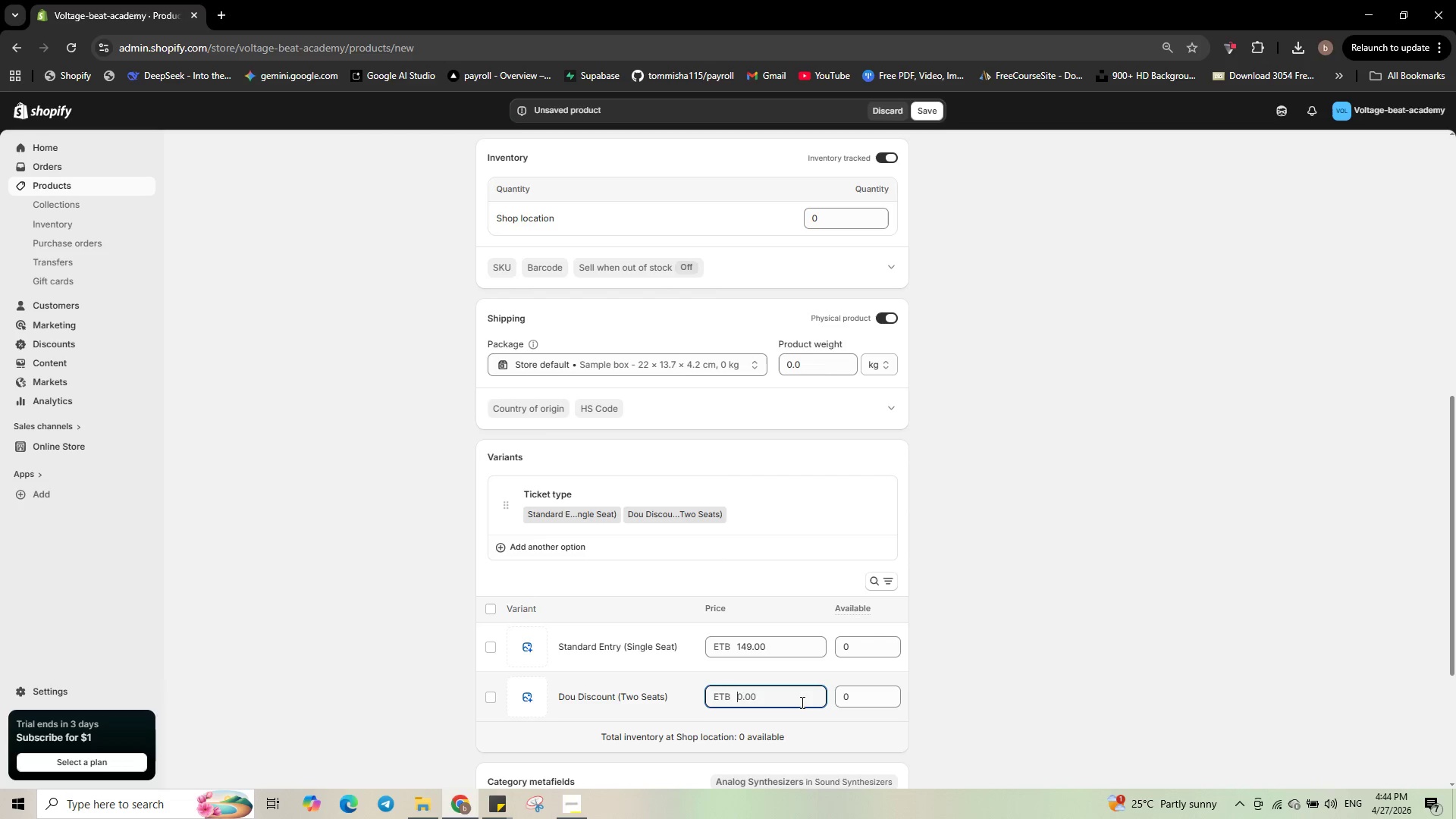 
key(Numpad4)
 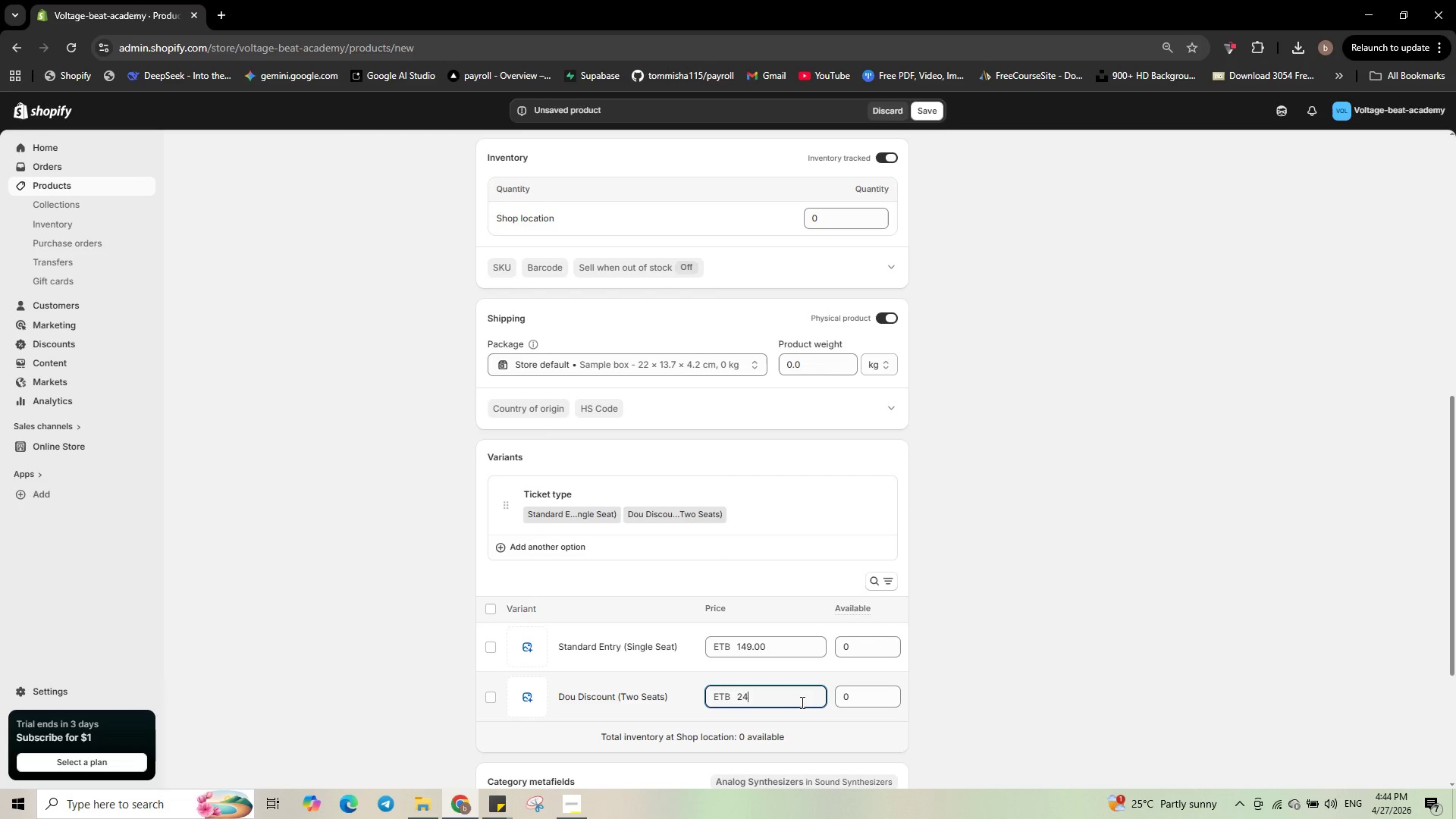 
key(Numpad9)
 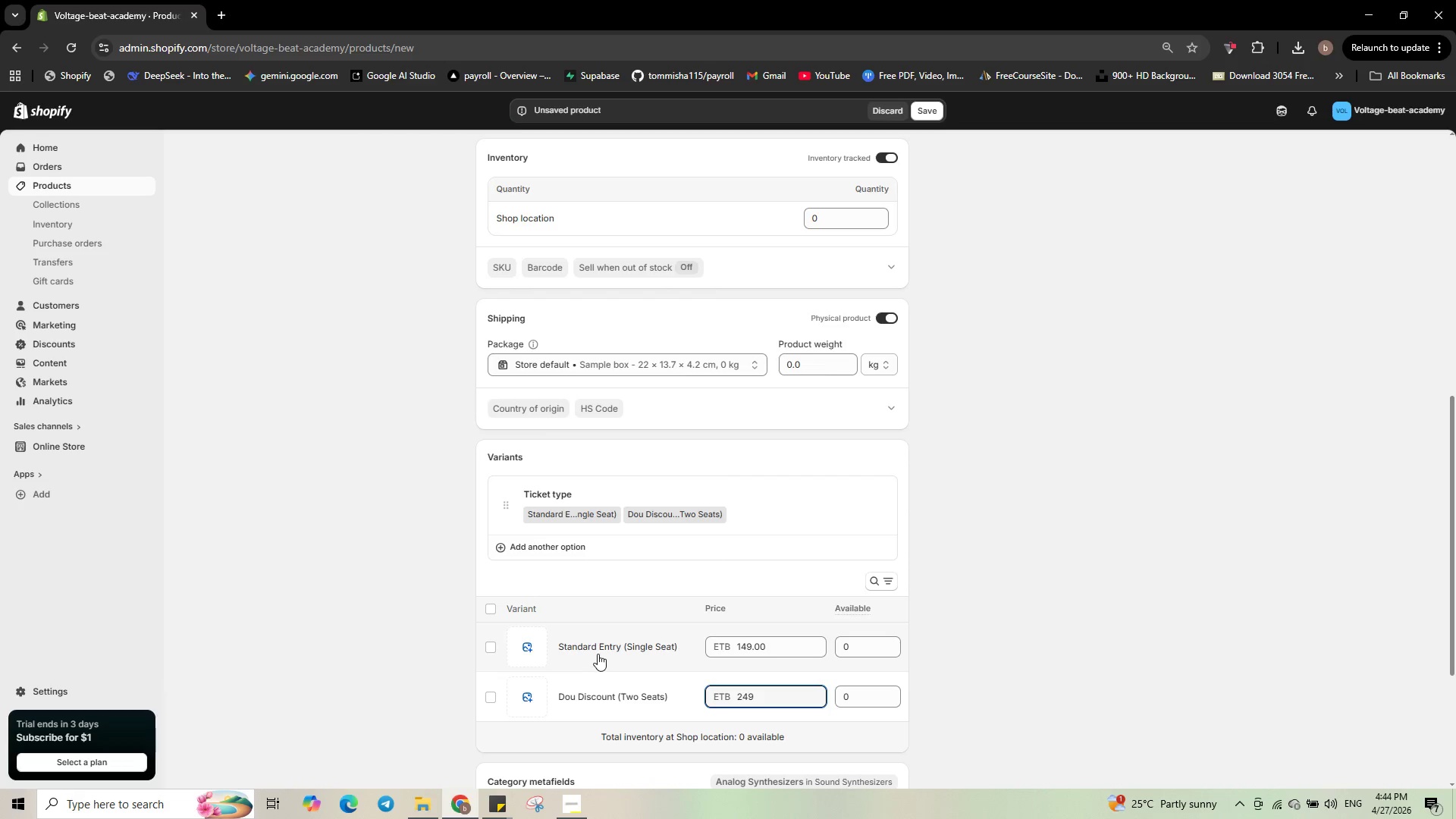 
left_click([598, 653])
 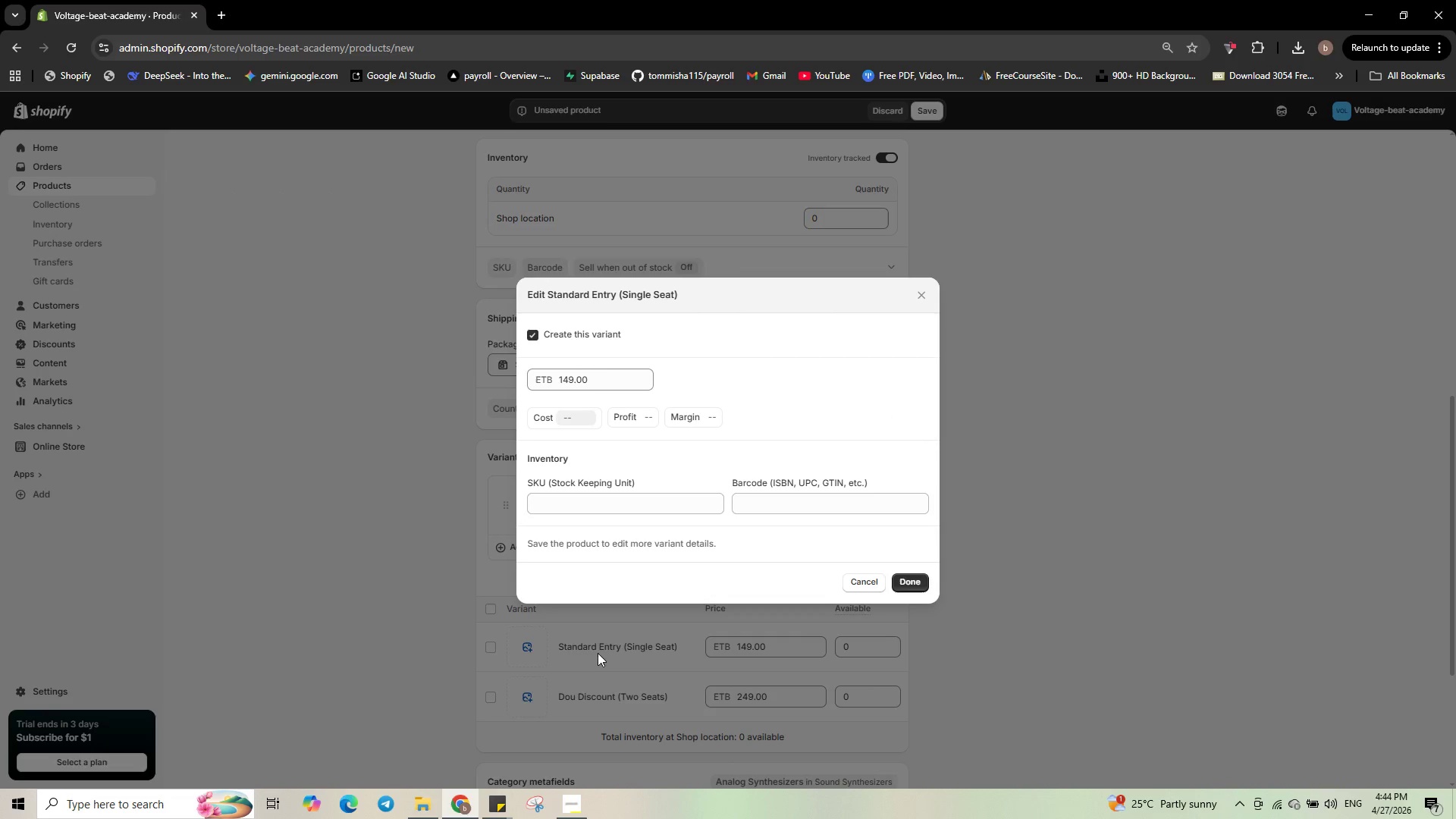 
left_click([619, 510])
 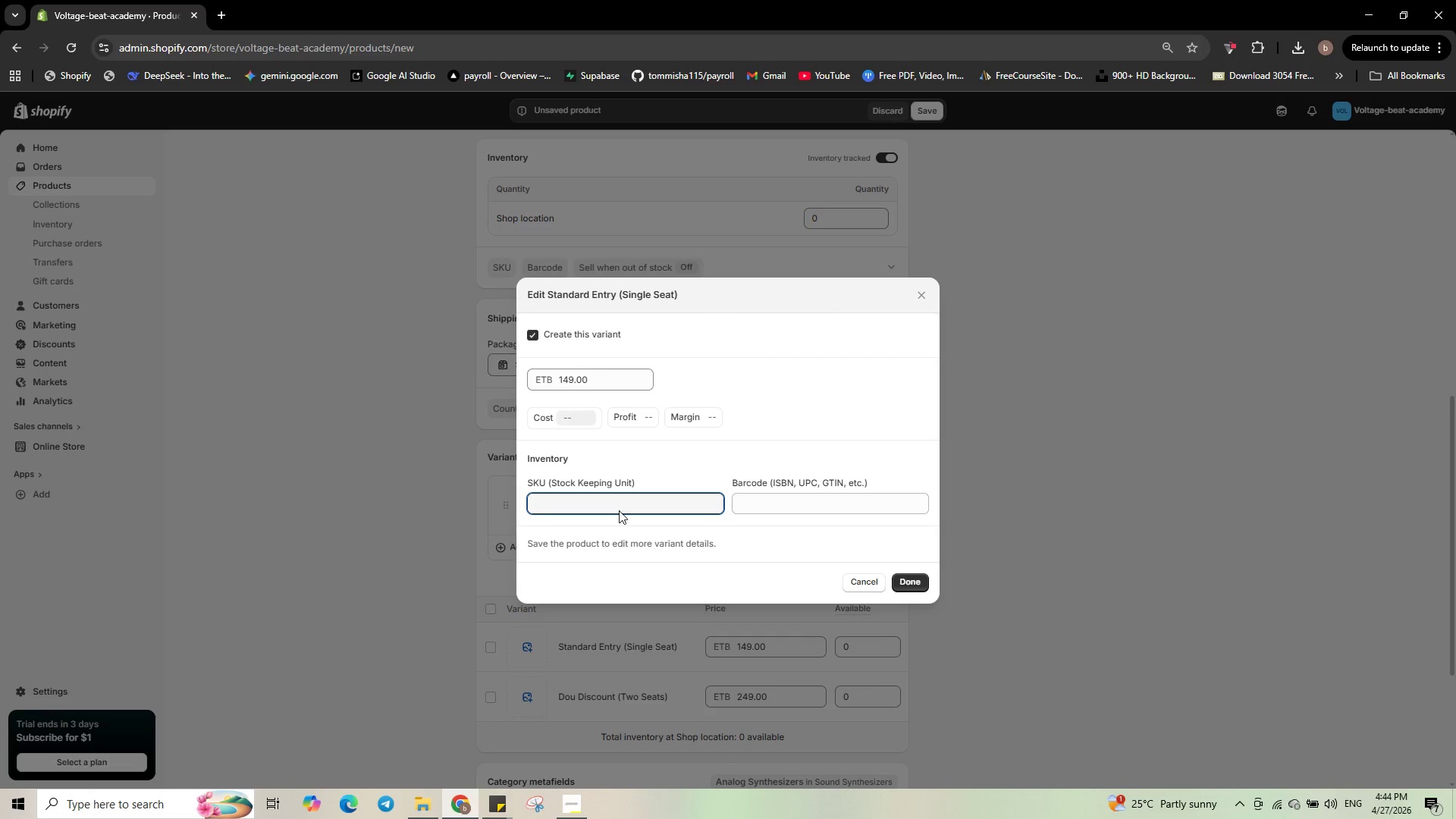 
key(CapsLock)
 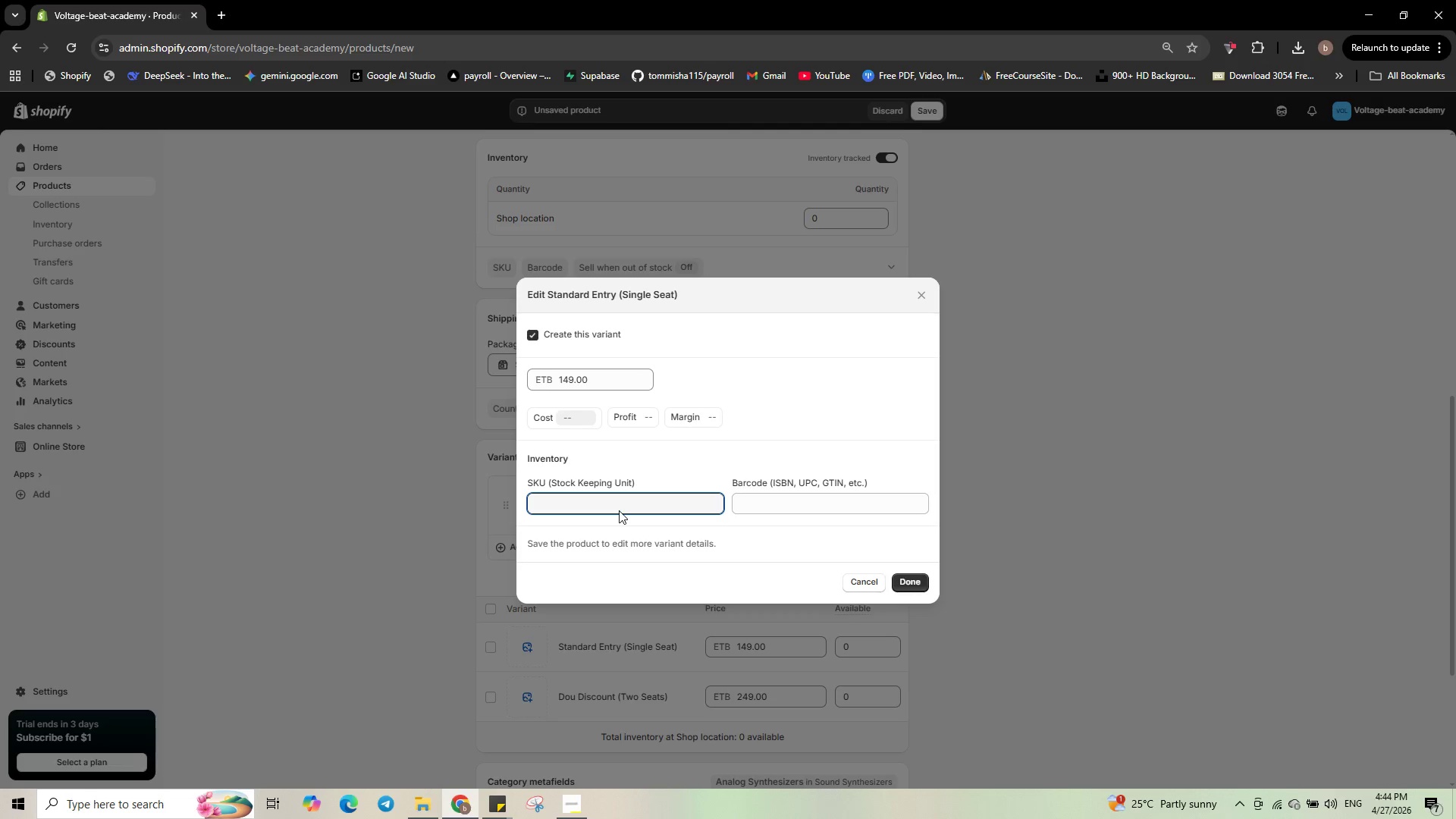 
type(VBA-SYNTH-STD)
 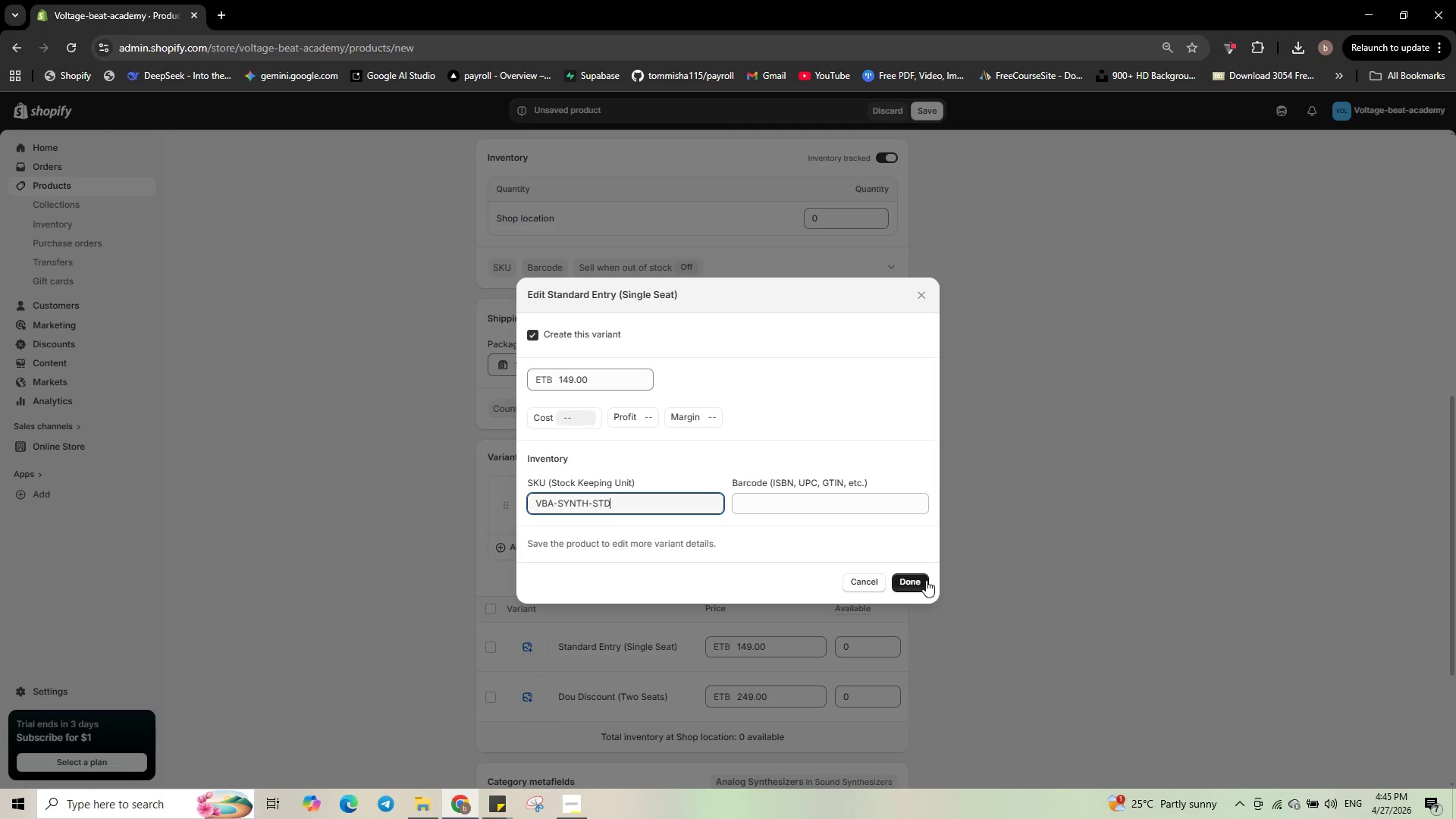 
left_click([922, 579])
 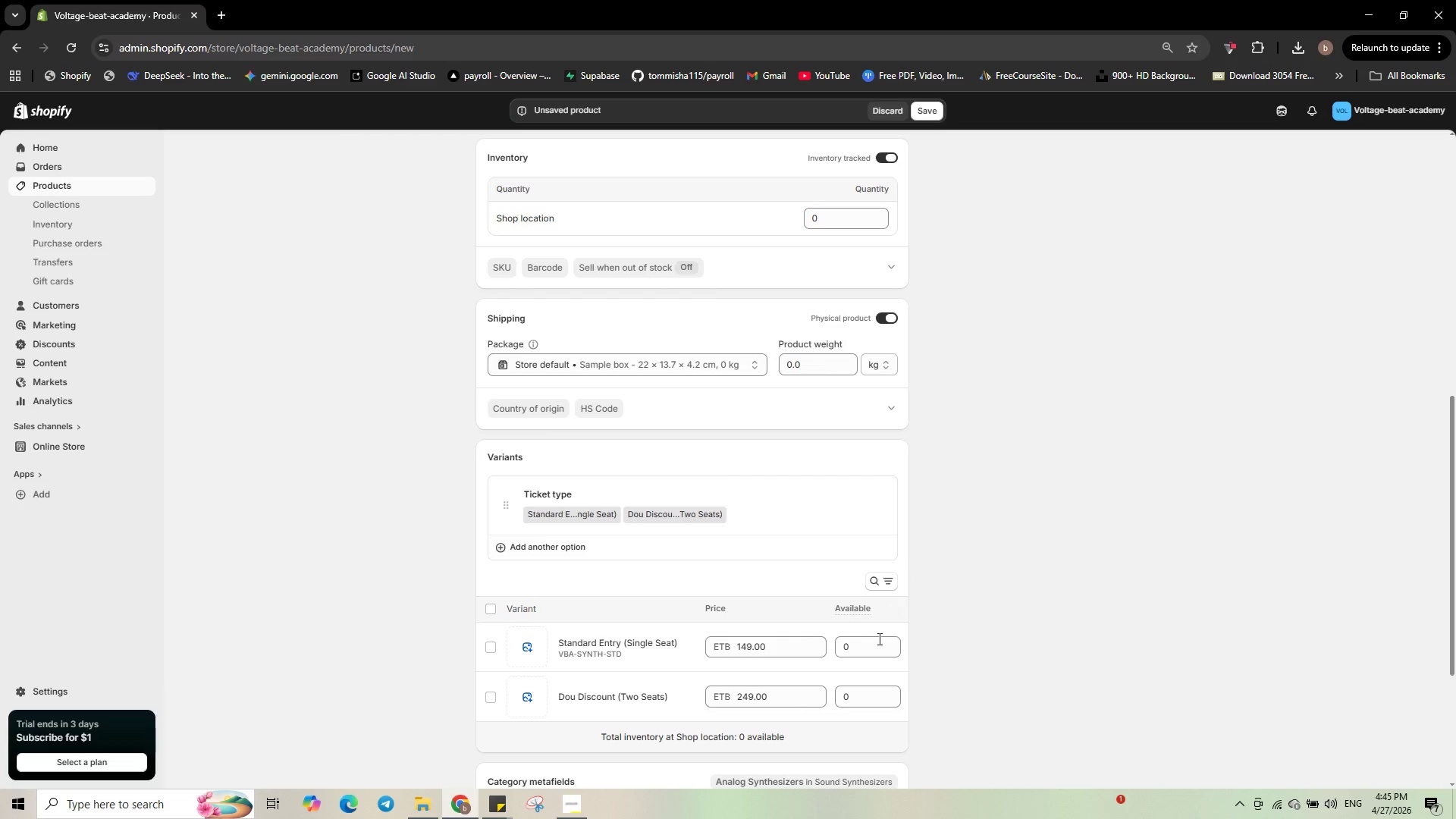 
left_click([878, 645])
 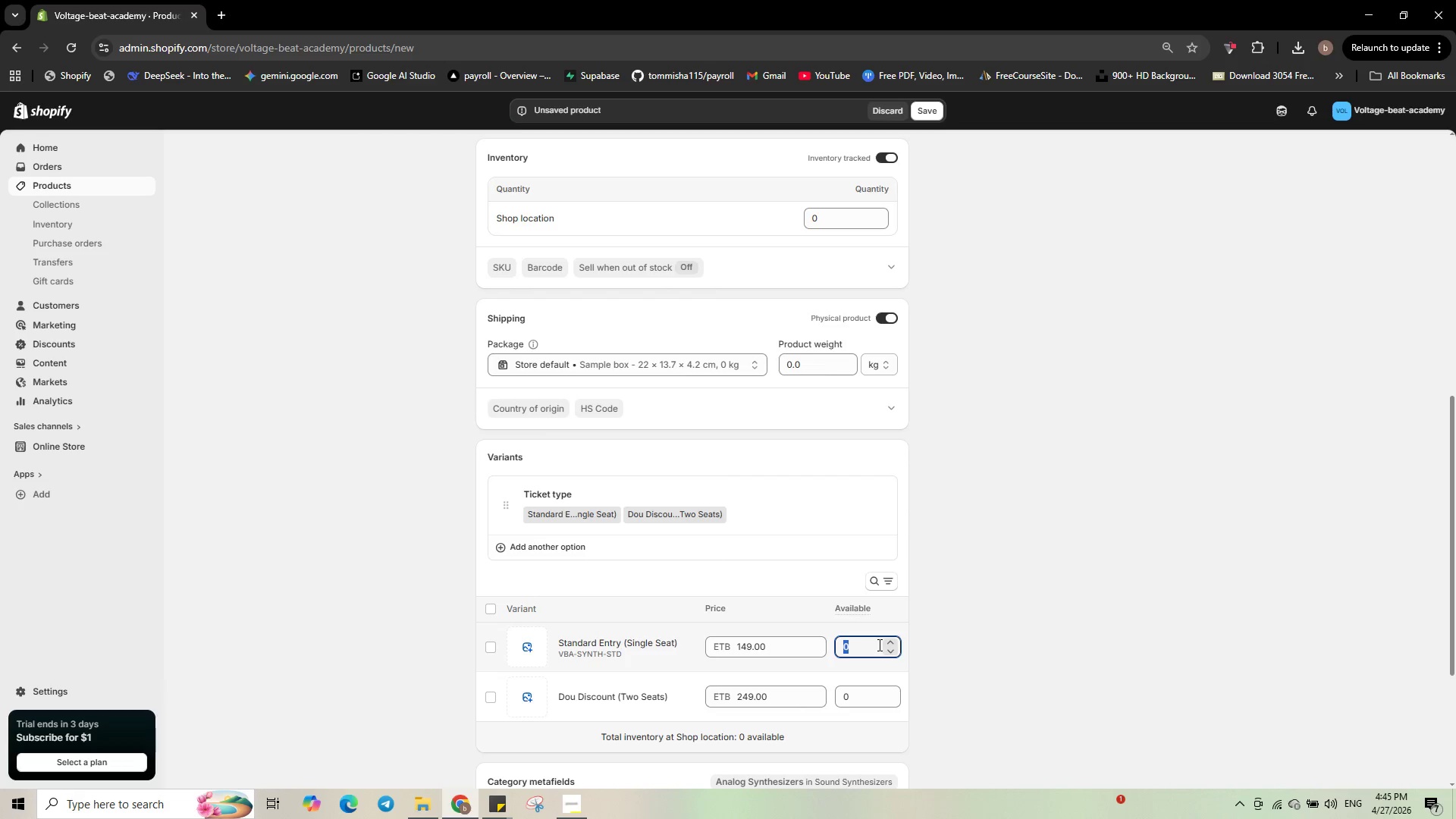 
key(Numpad5)
 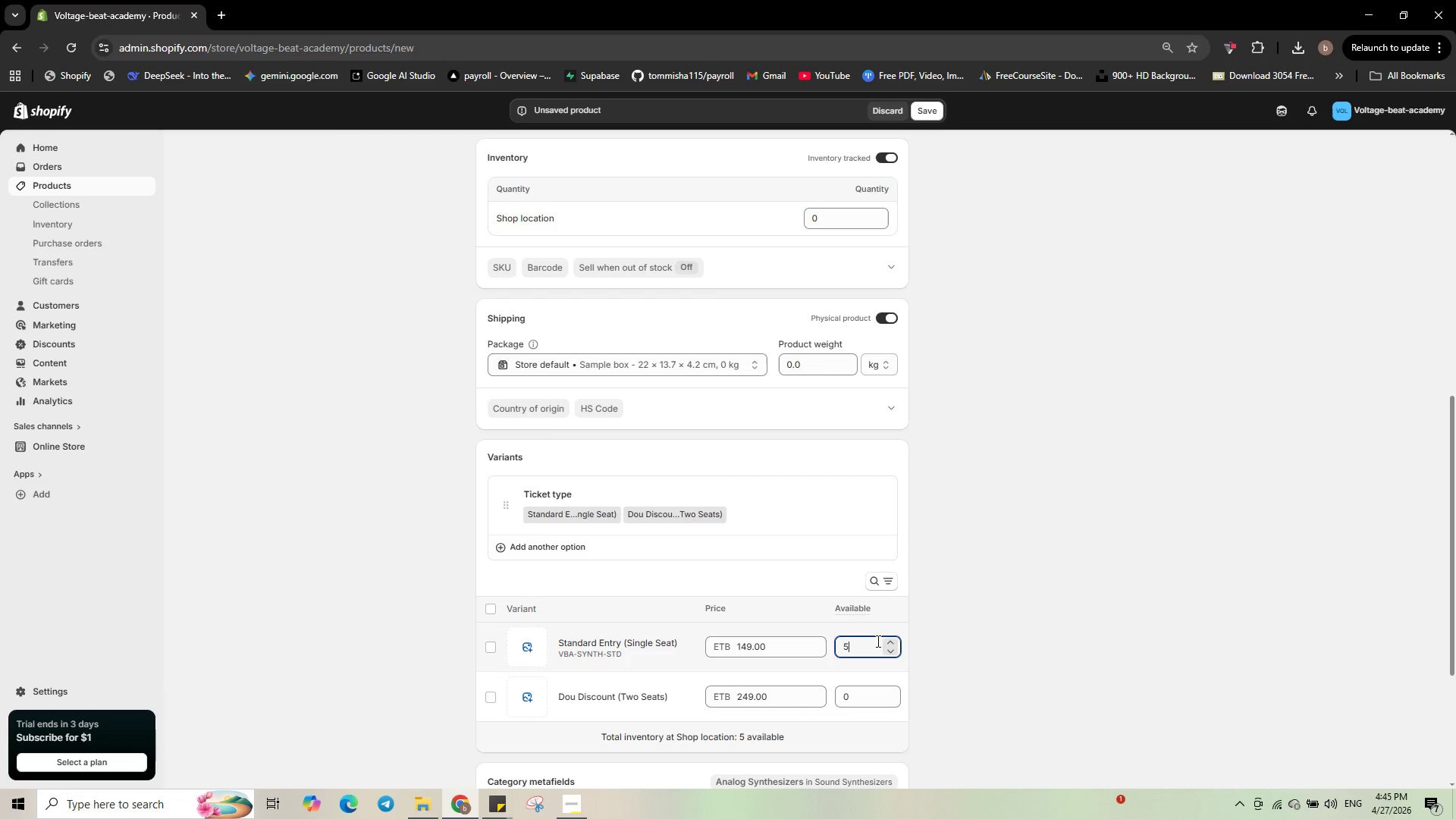 
key(Numpad0)
 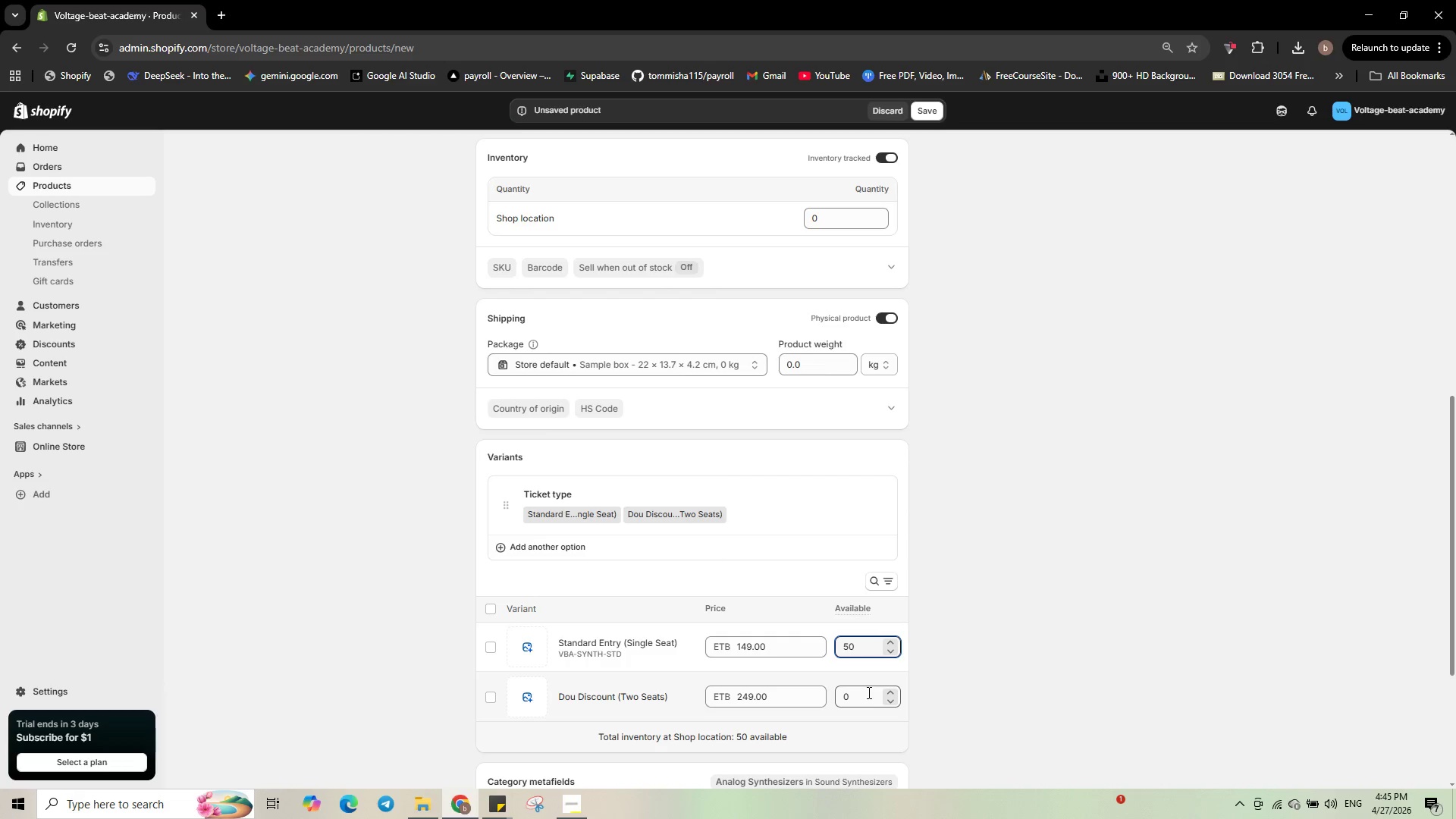 
left_click([868, 692])
 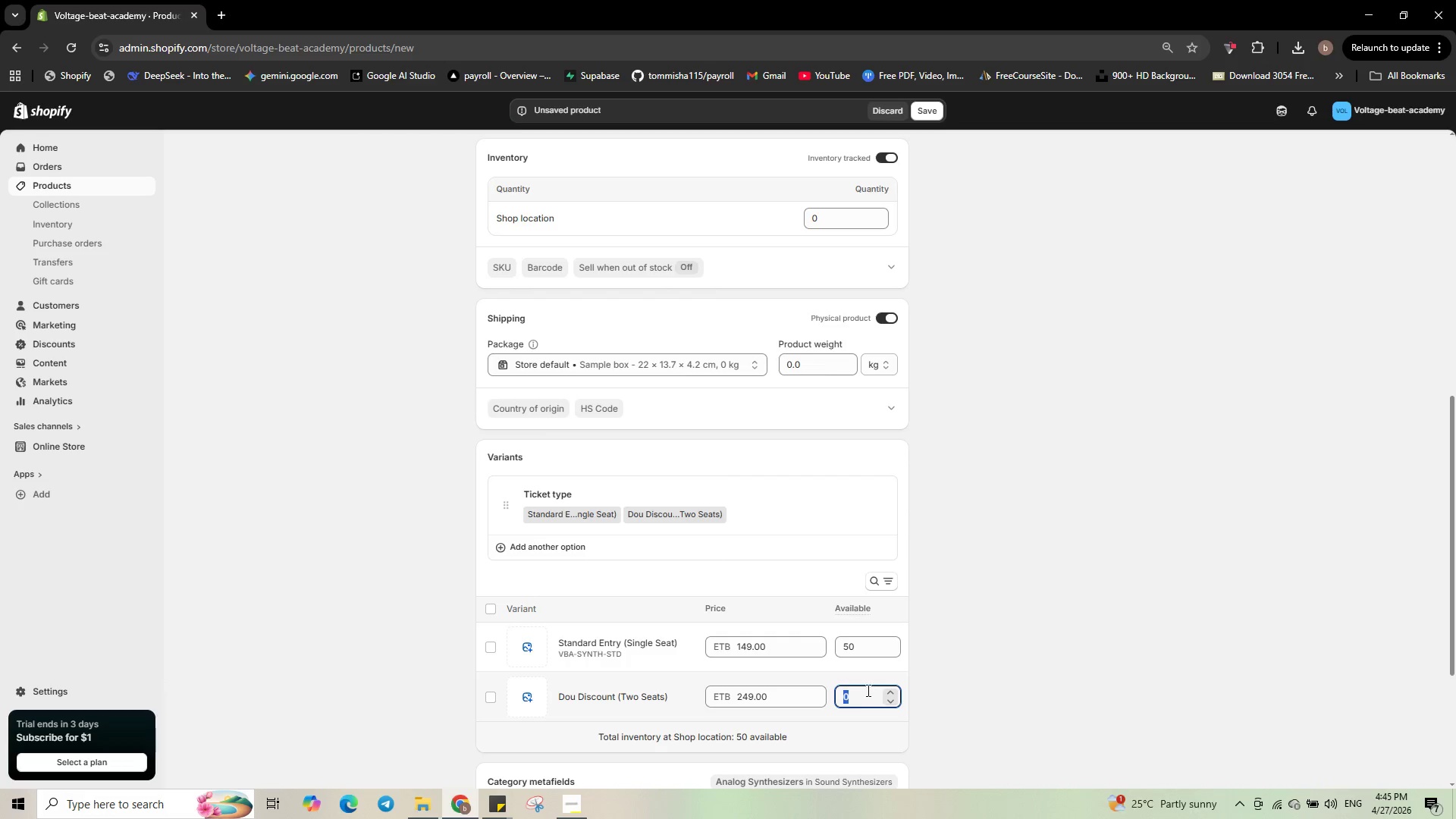 
key(Numpad2)
 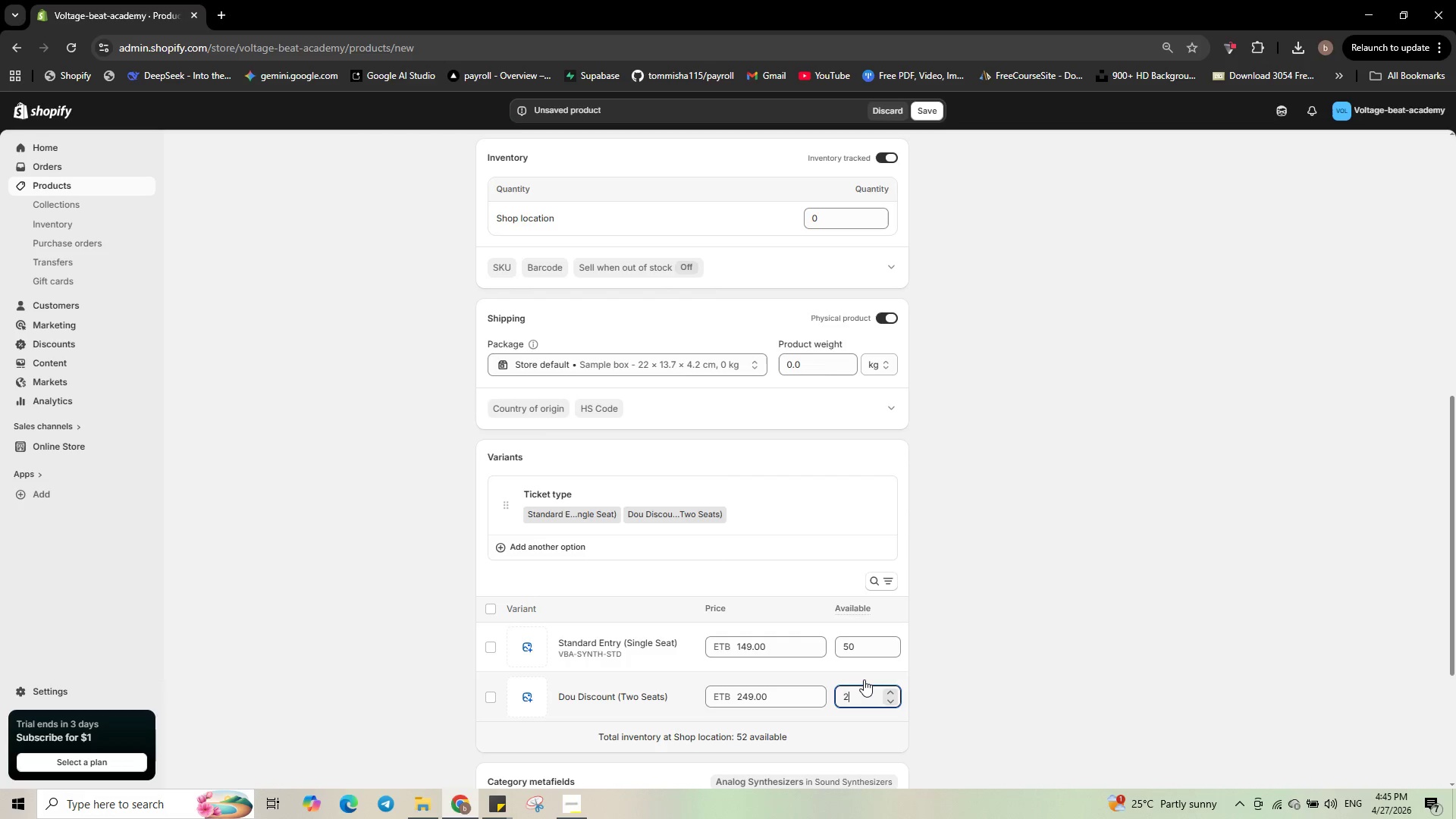 
key(Numpad5)
 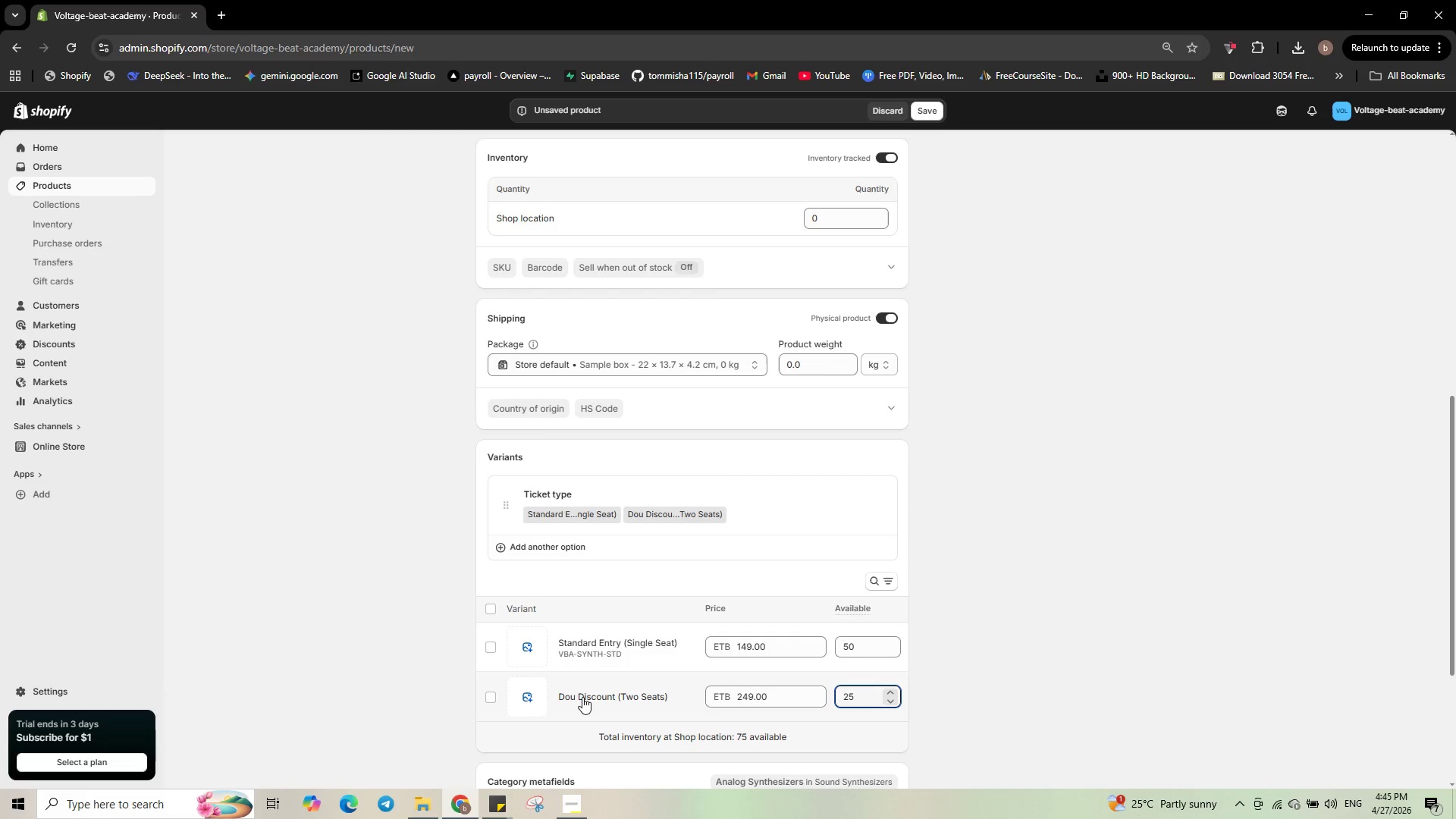 
left_click([582, 697])
 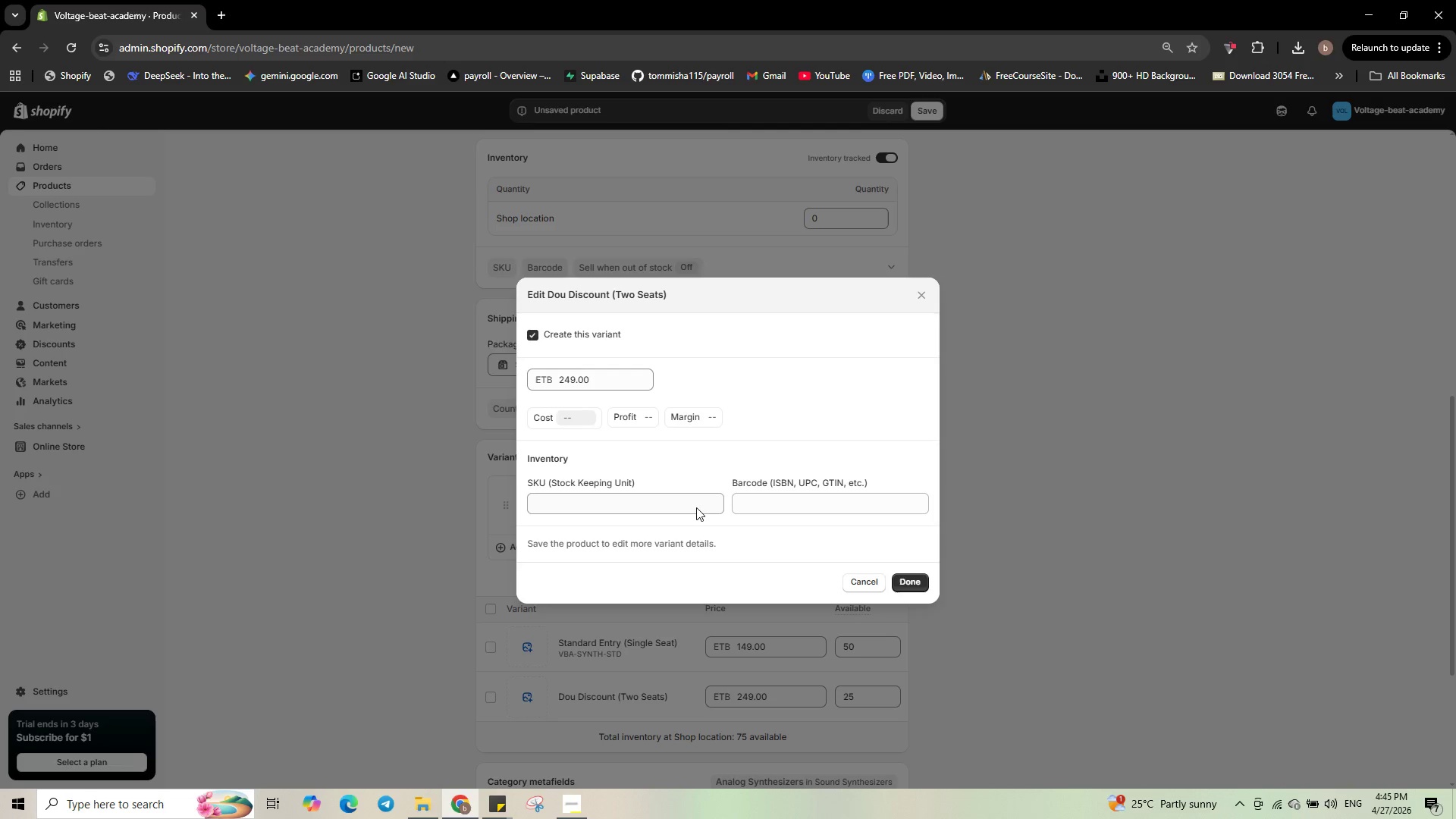 
left_click([692, 507])
 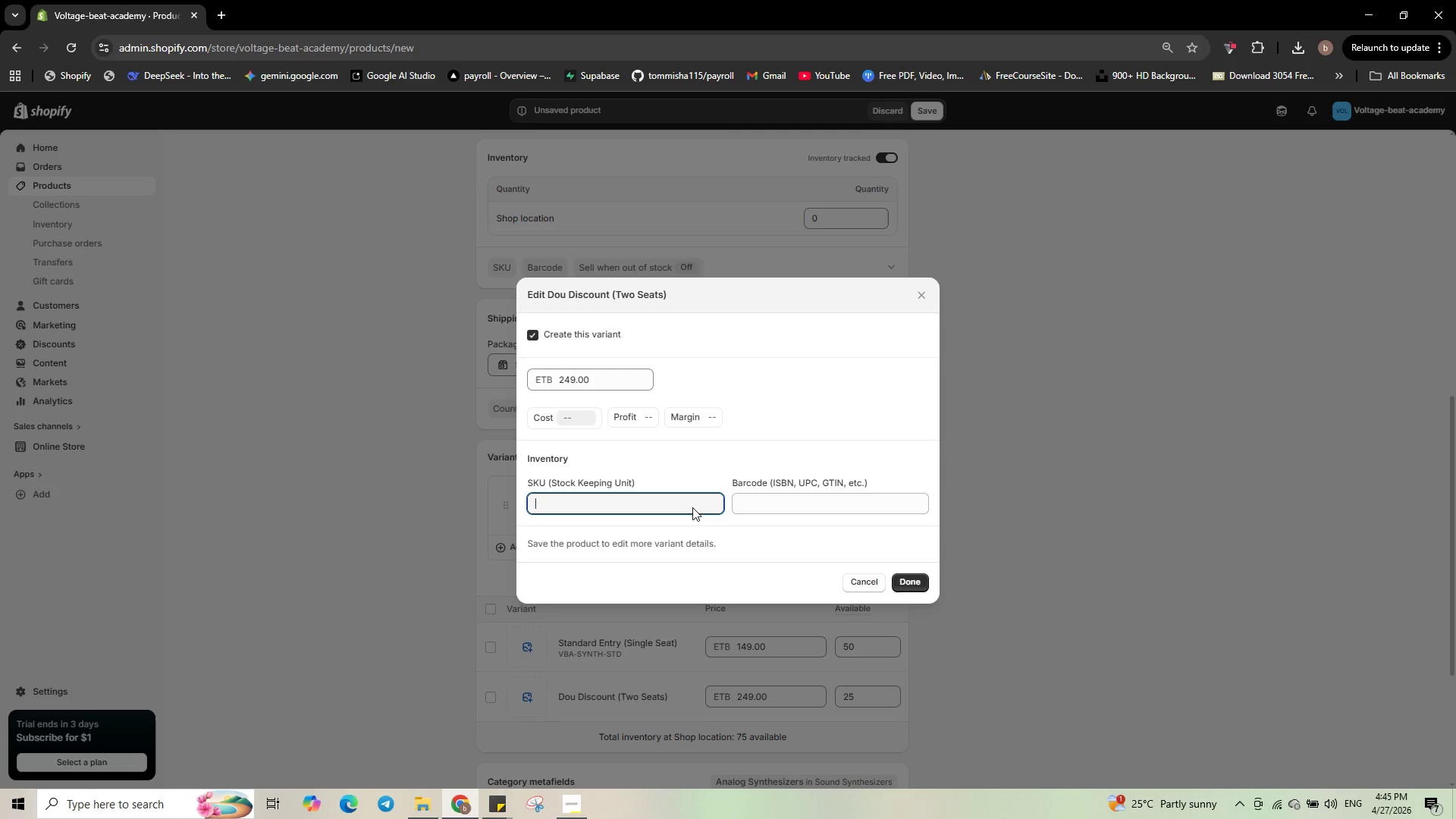 
type(VBA-SYNTH-DUO)
 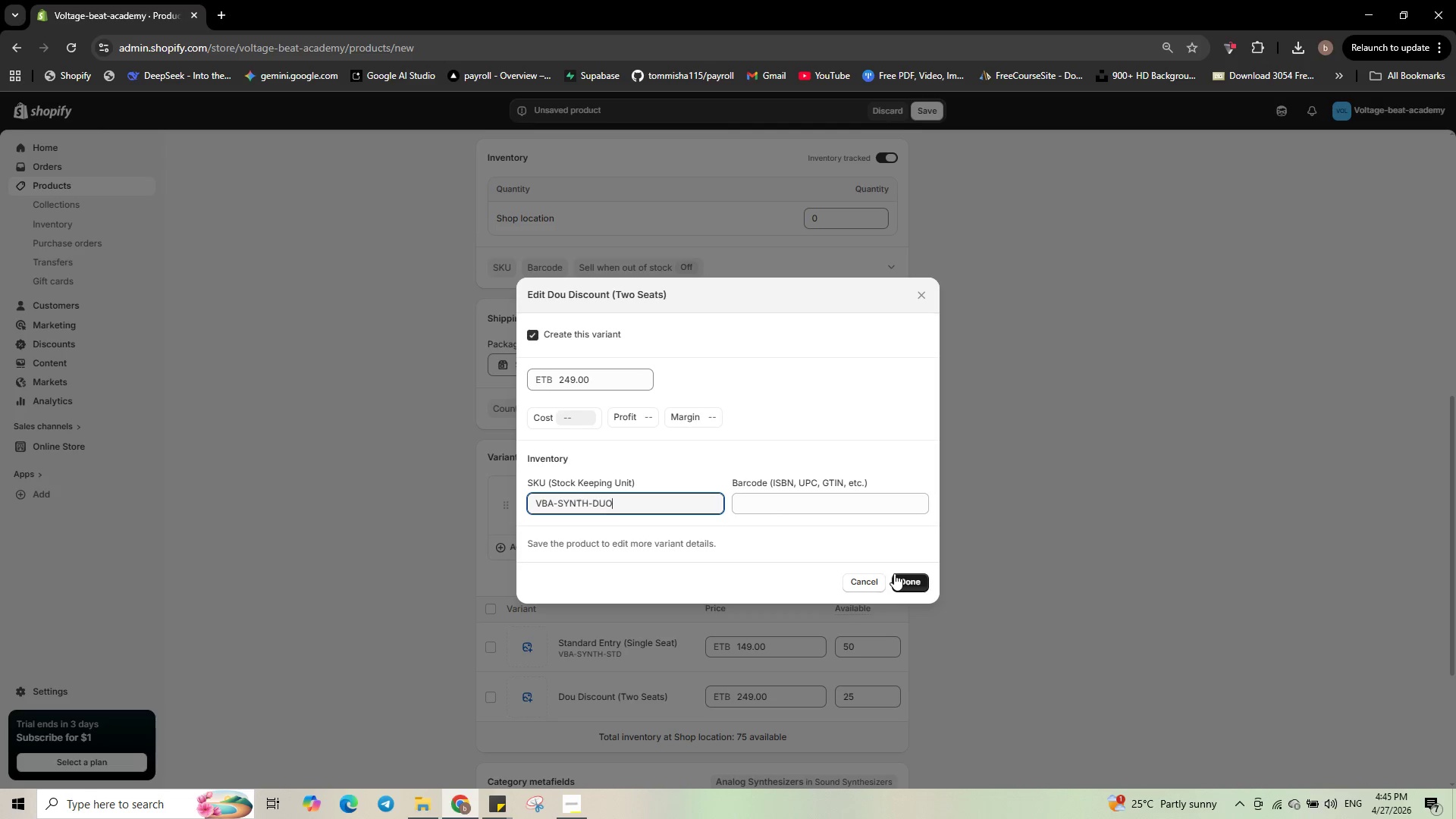 
left_click([901, 578])
 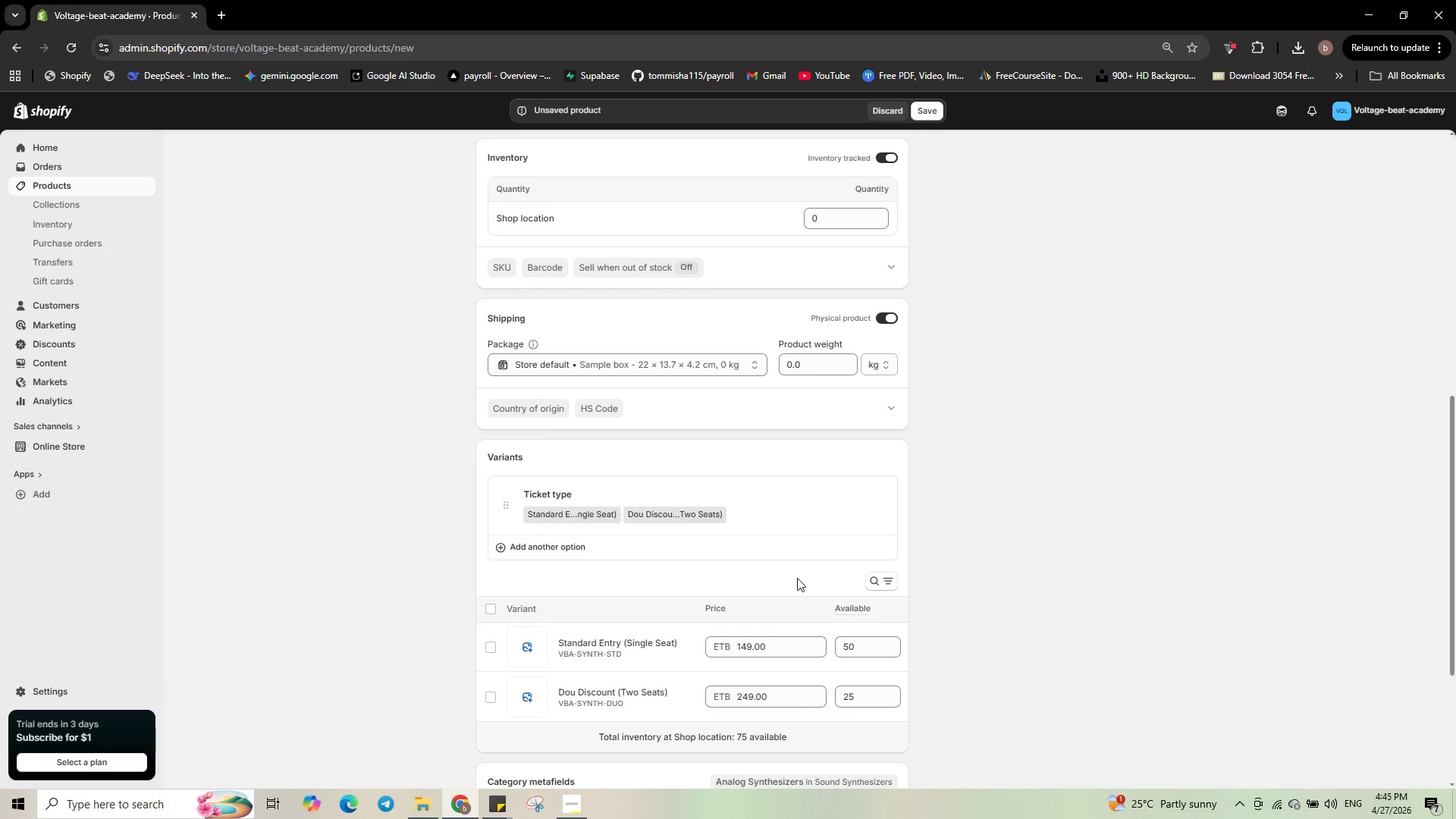 
scroll: coordinate [797, 577], scroll_direction: down, amount: 3.0
 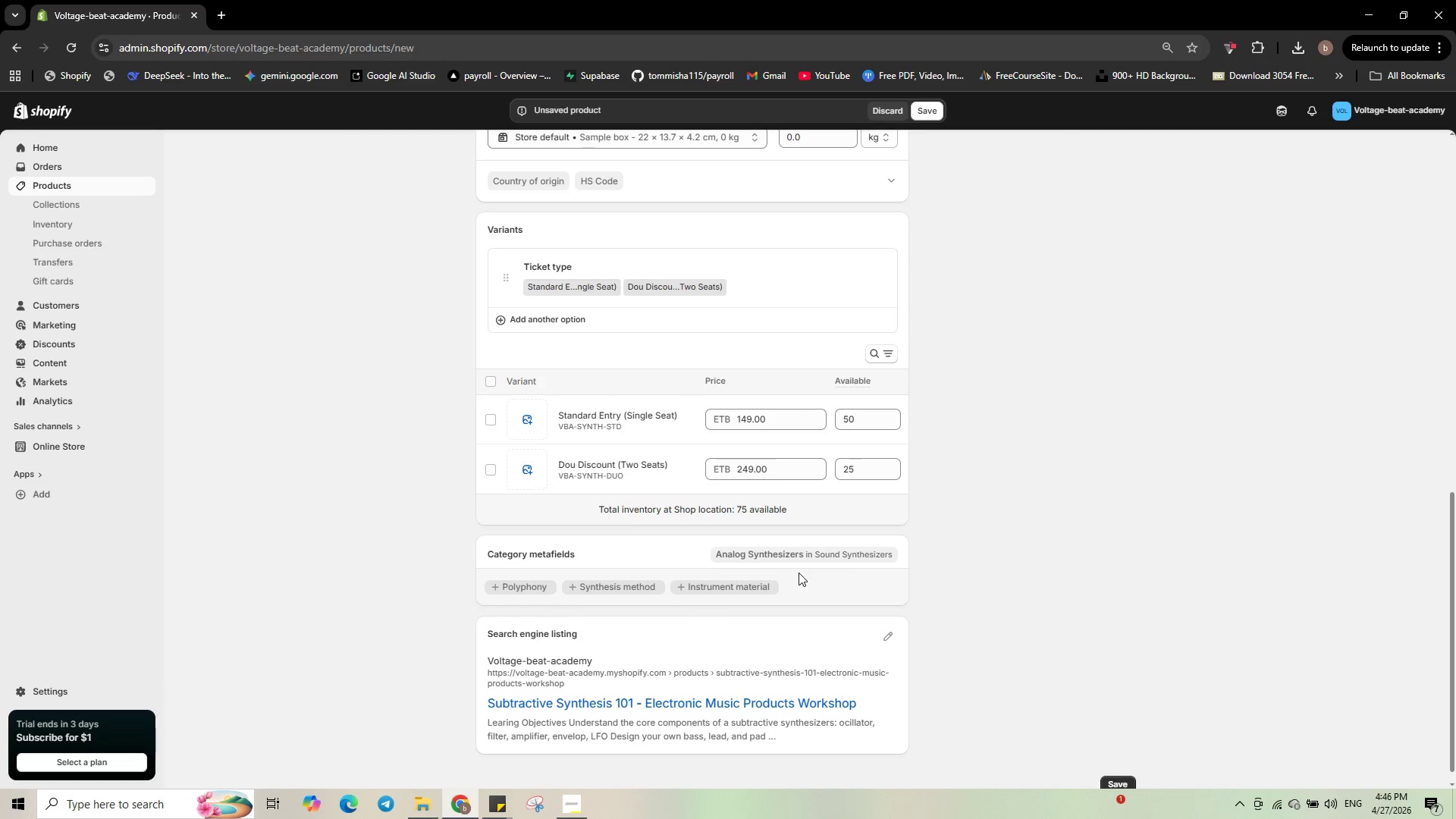 
wait(44.89)
 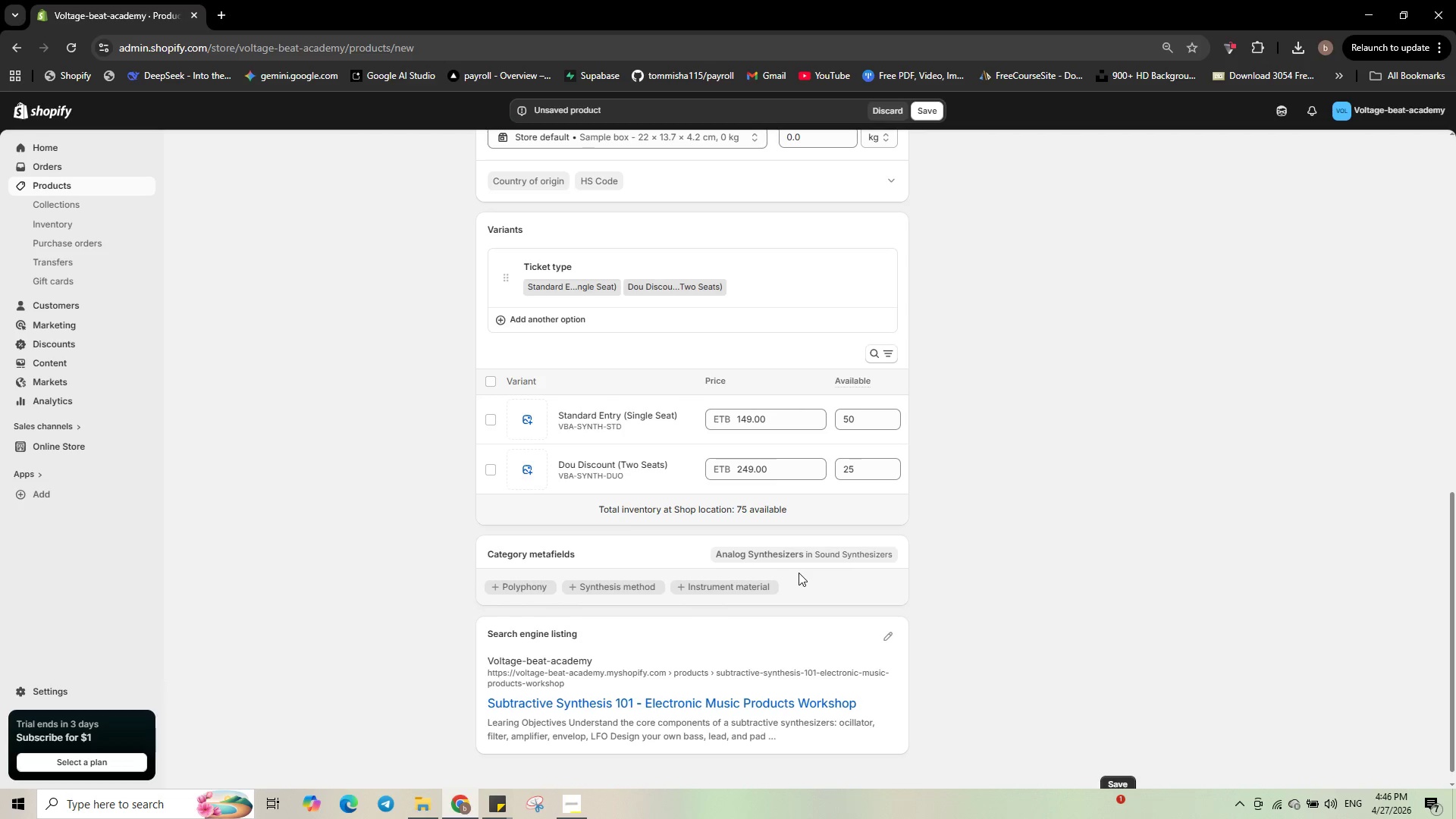 
left_click([940, 108])
 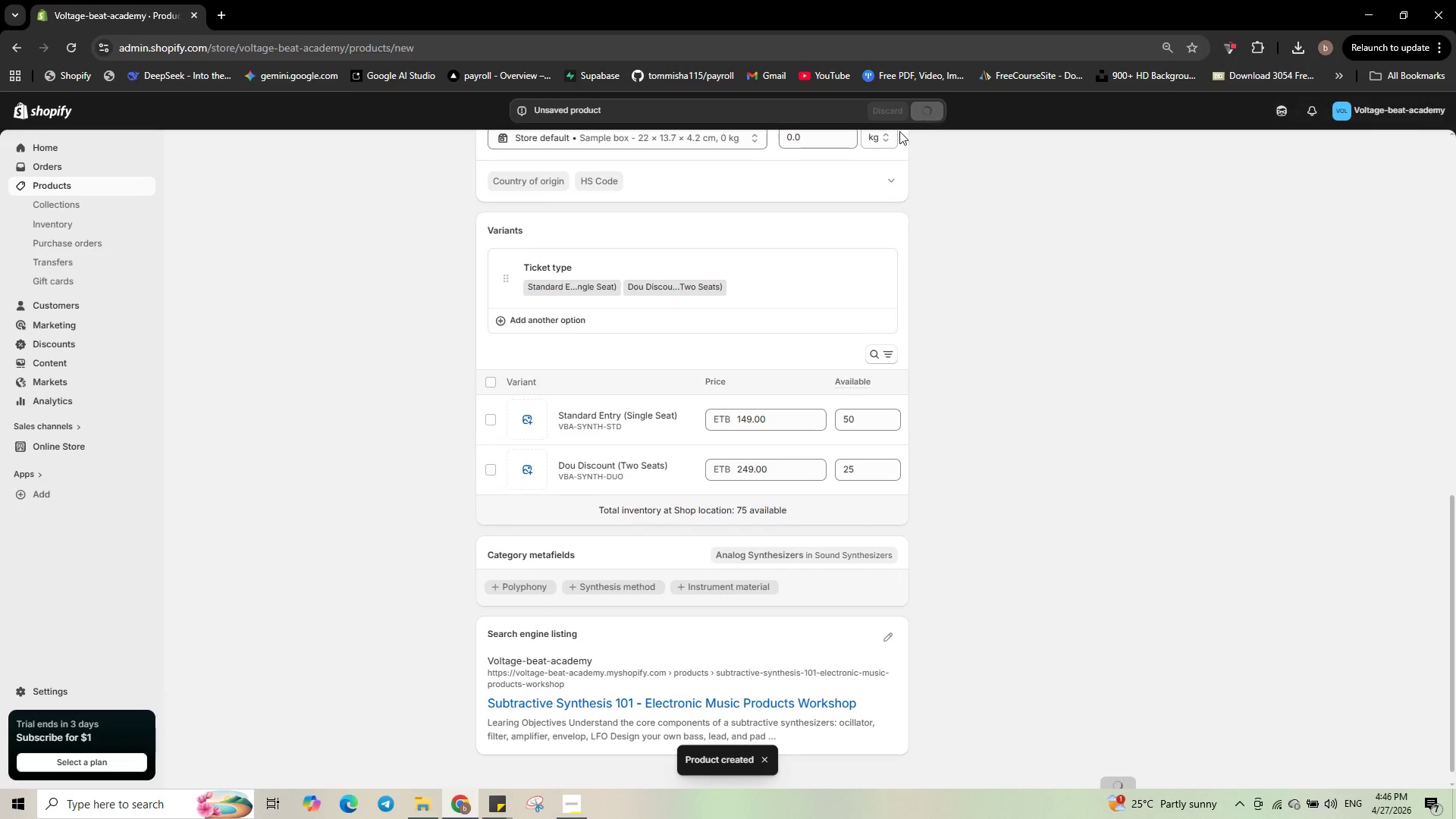 
wait(12.16)
 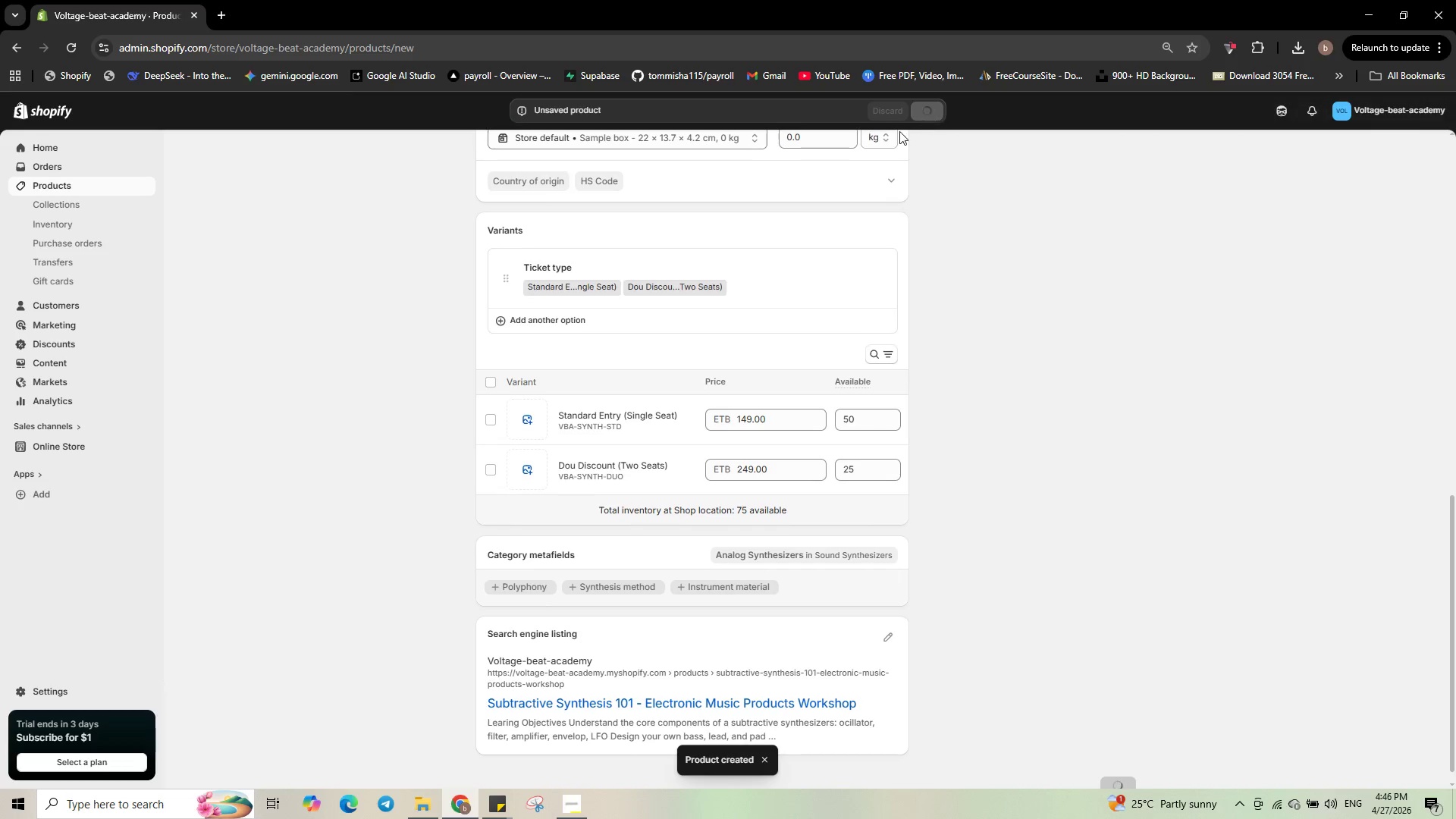 
scroll: coordinate [667, 458], scroll_direction: down, amount: 1.0
 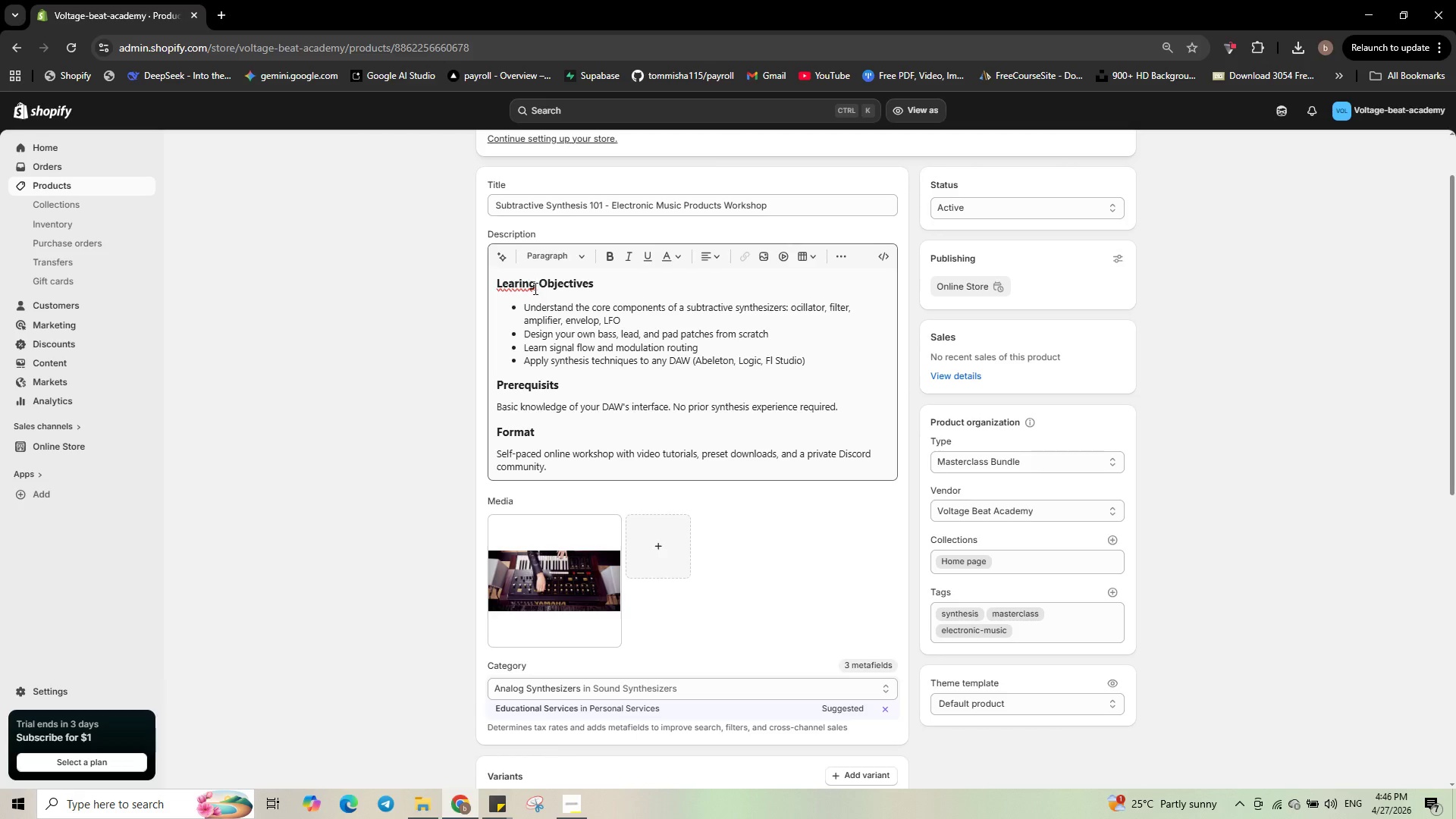 
right_click([524, 286])
 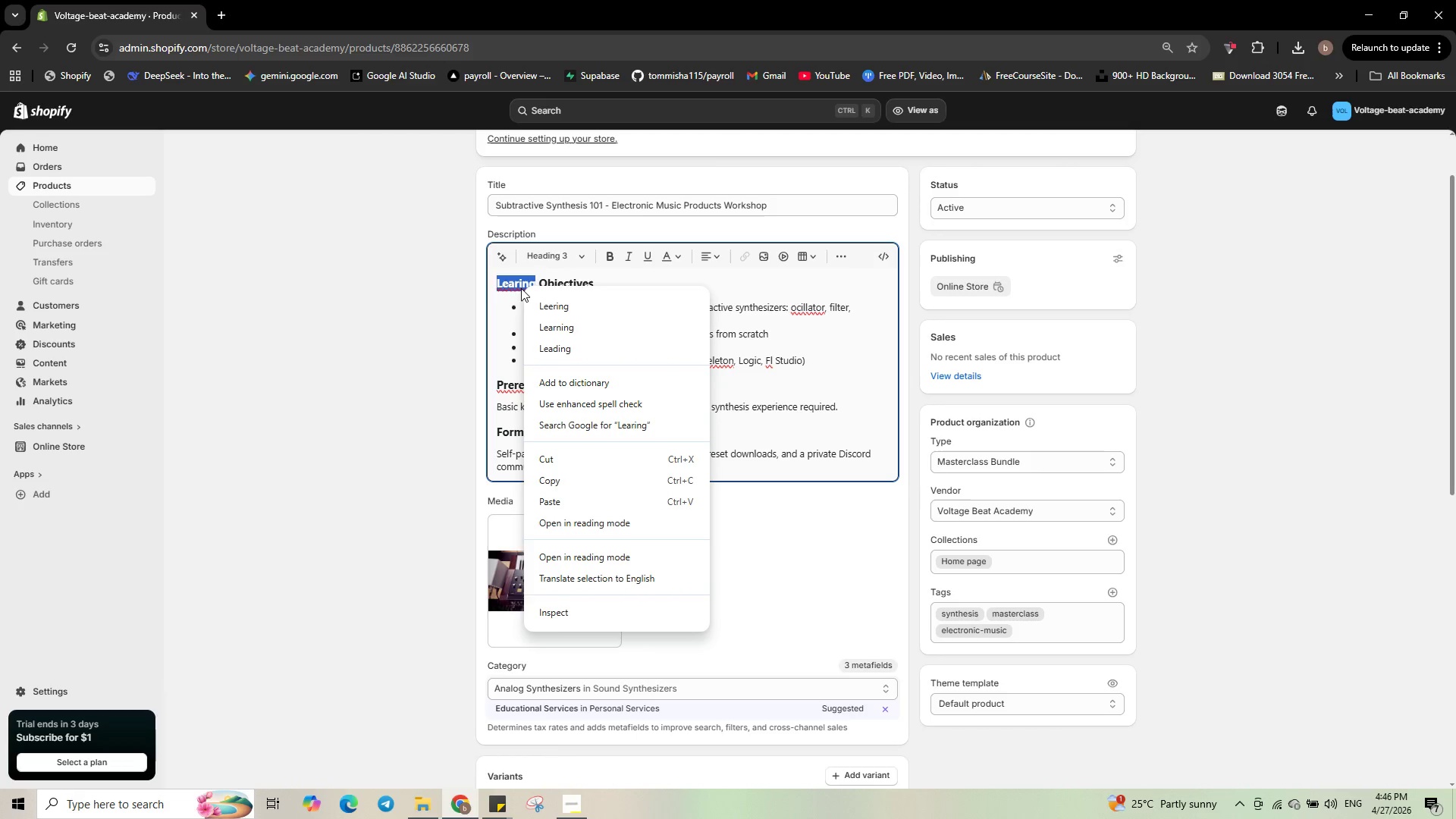 
scroll: coordinate [825, 428], scroll_direction: down, amount: 7.0
 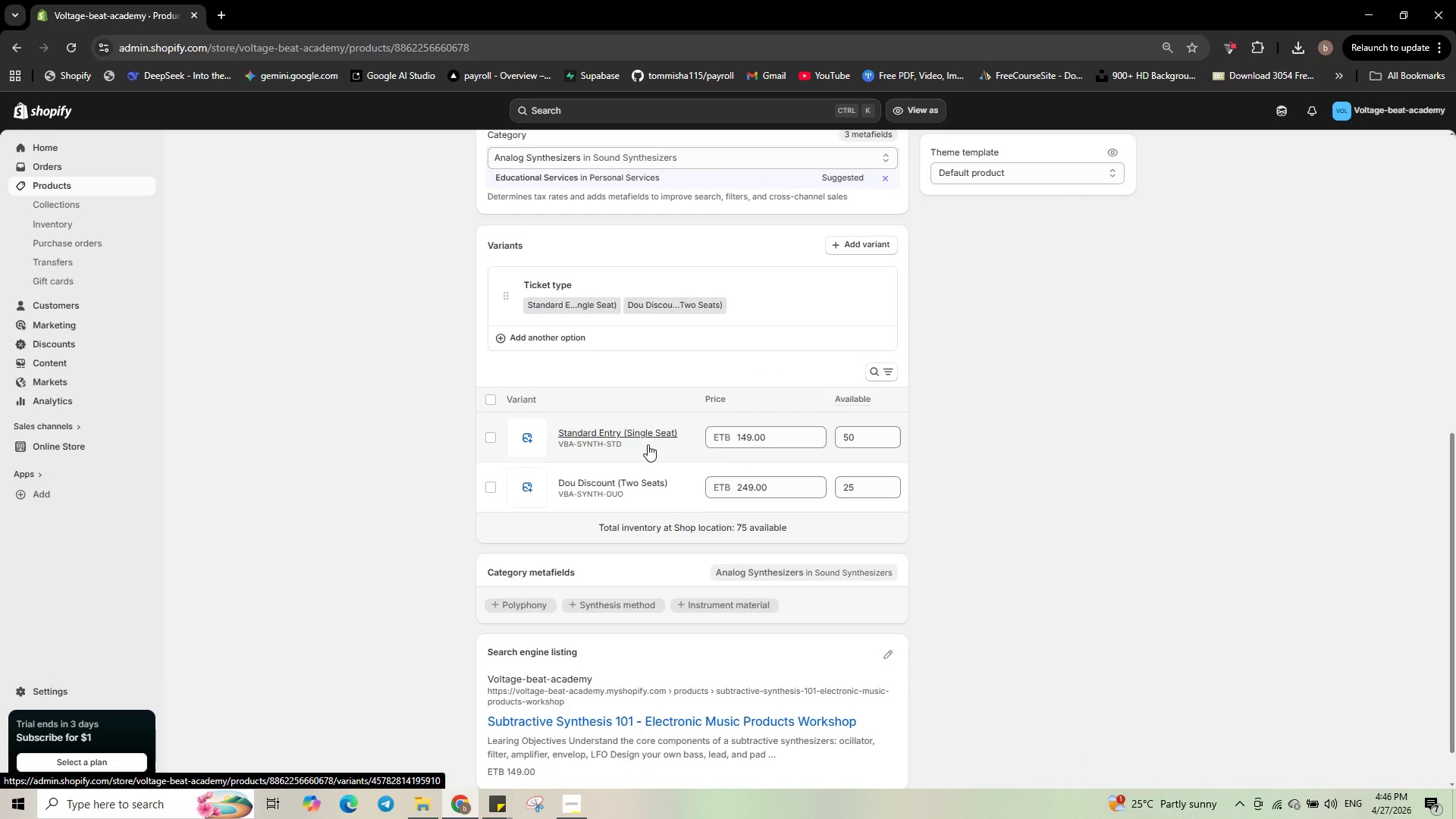 
left_click([648, 444])
 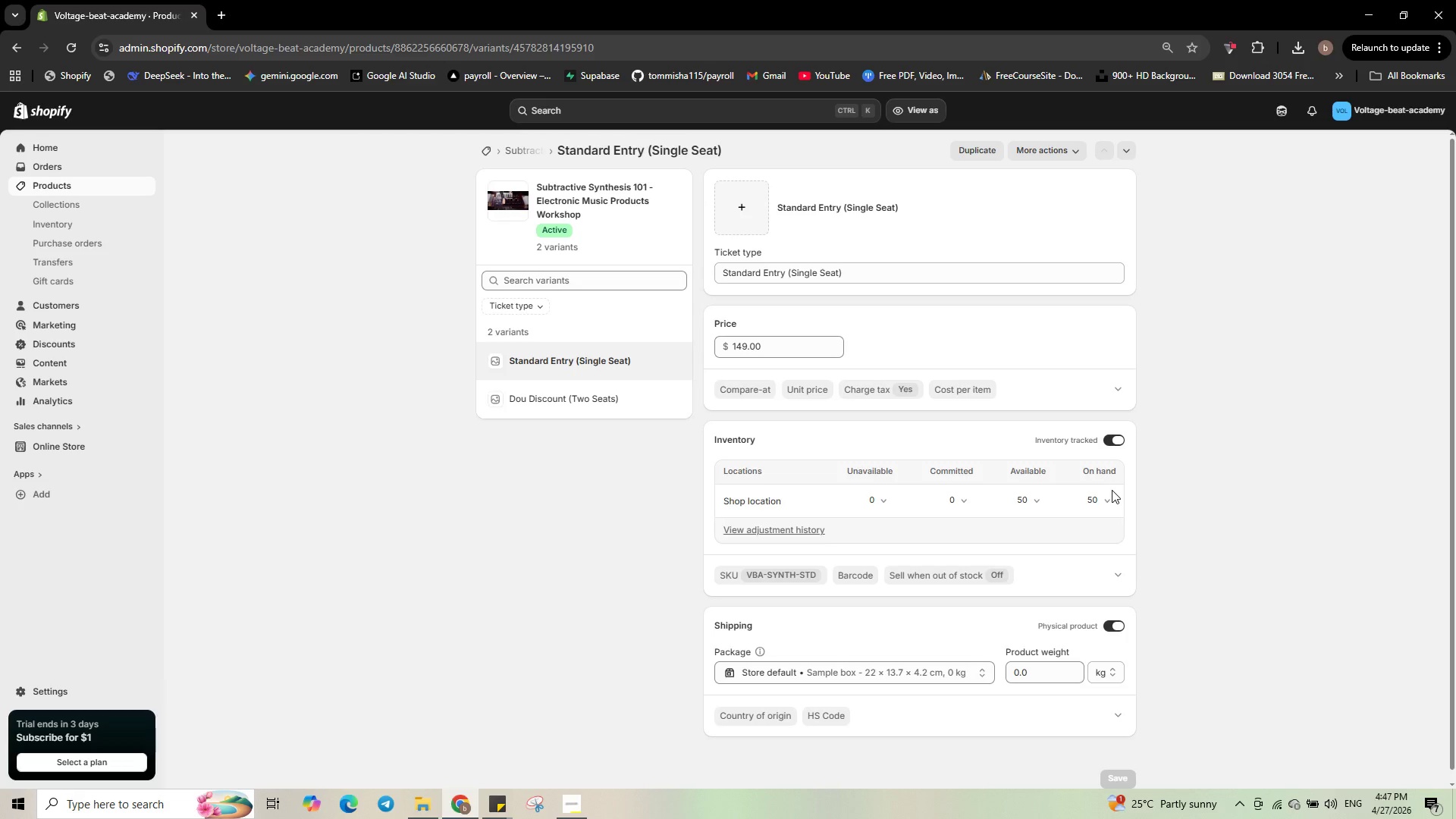 
wait(32.8)
 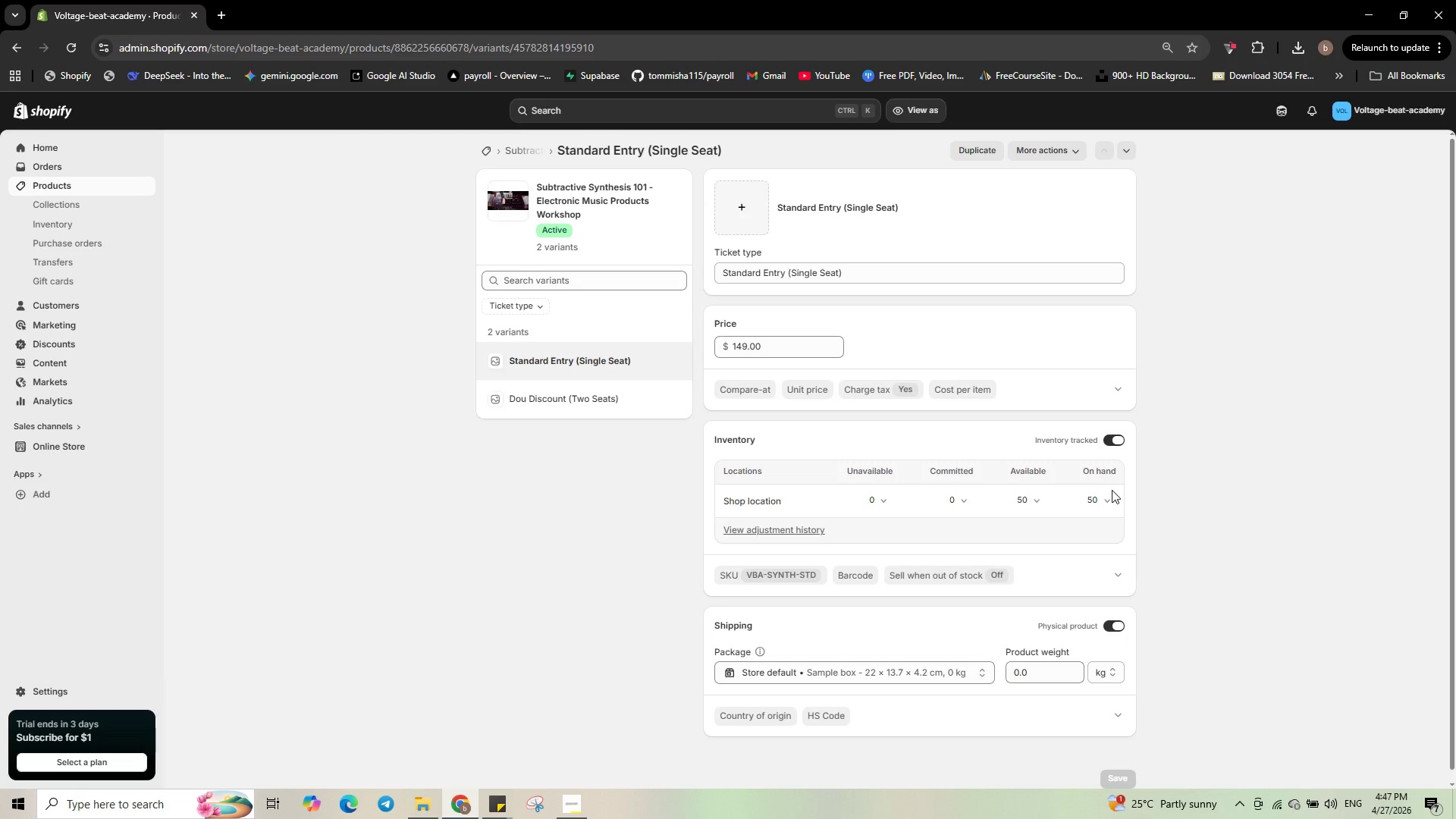 
left_click([1123, 624])
 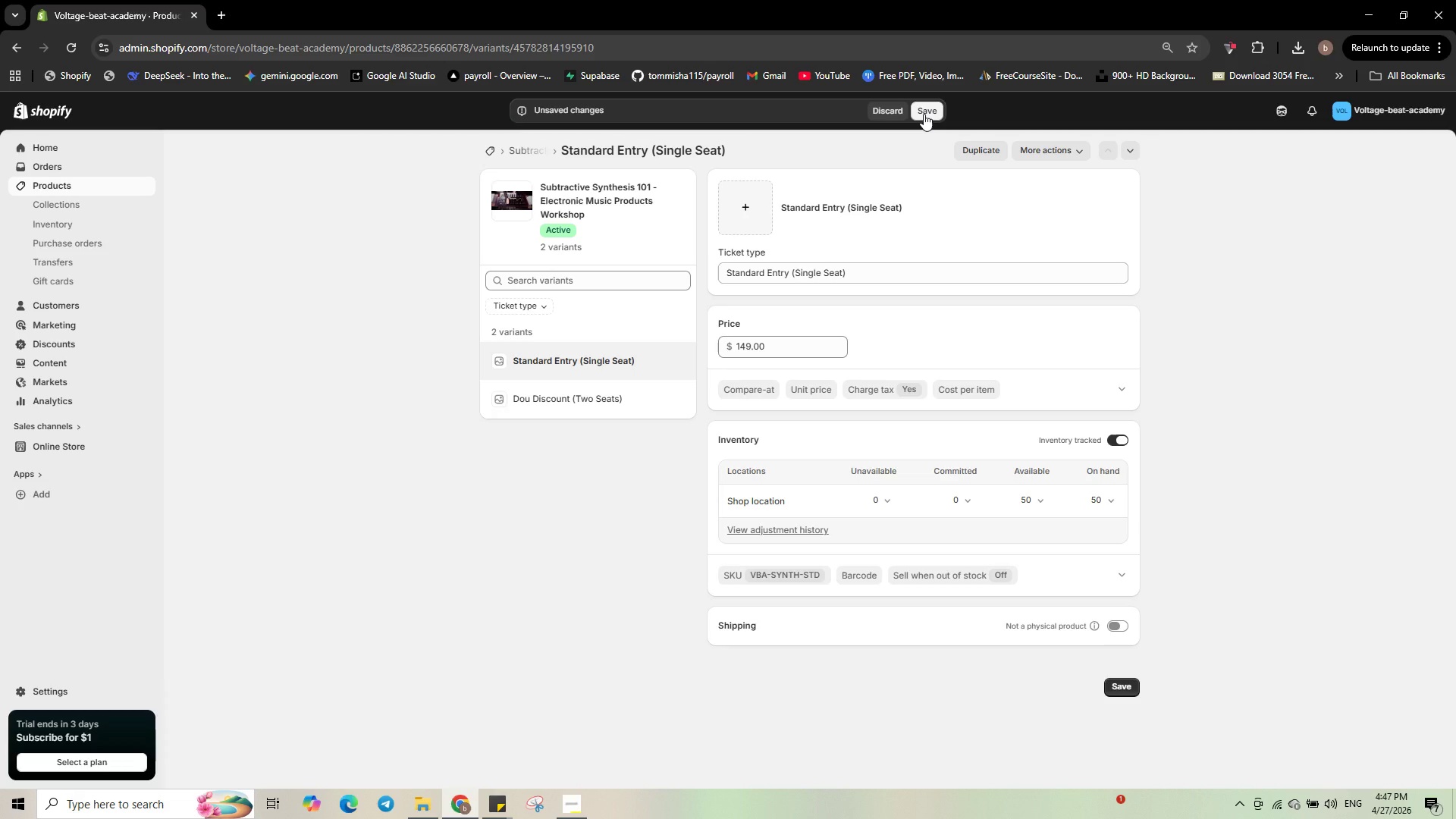 
wait(6.48)
 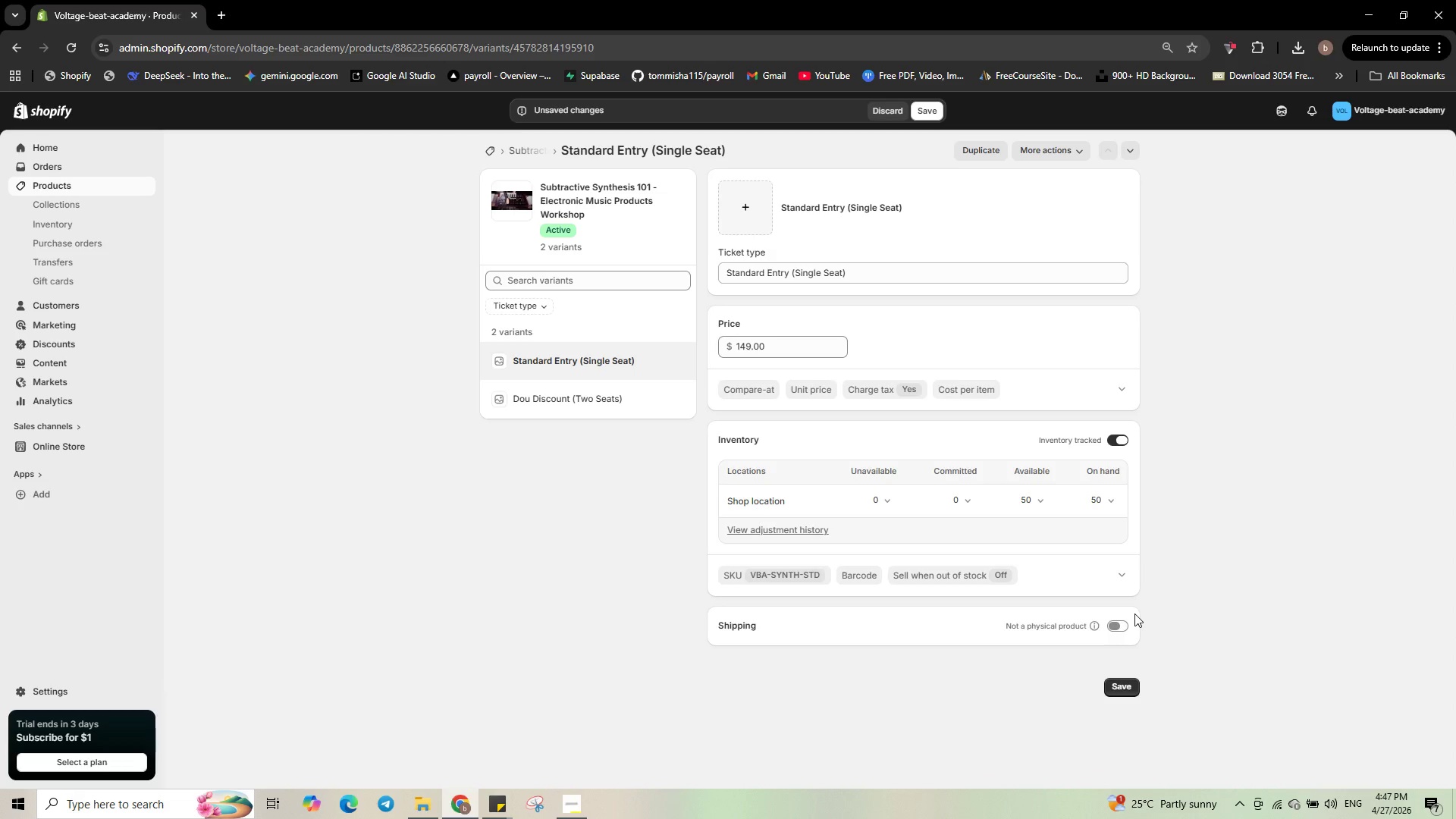 
left_click([924, 114])
 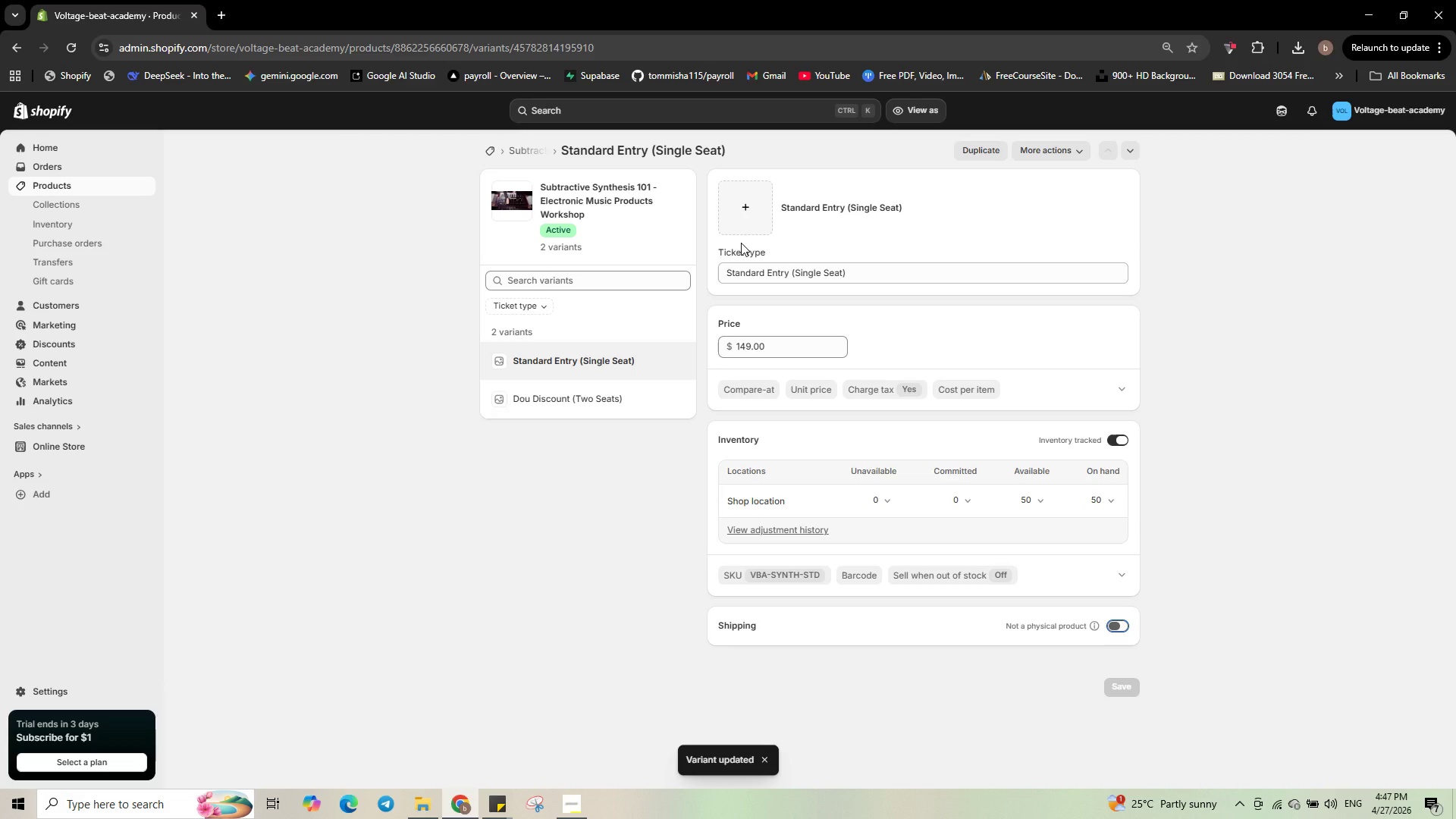 
wait(6.67)
 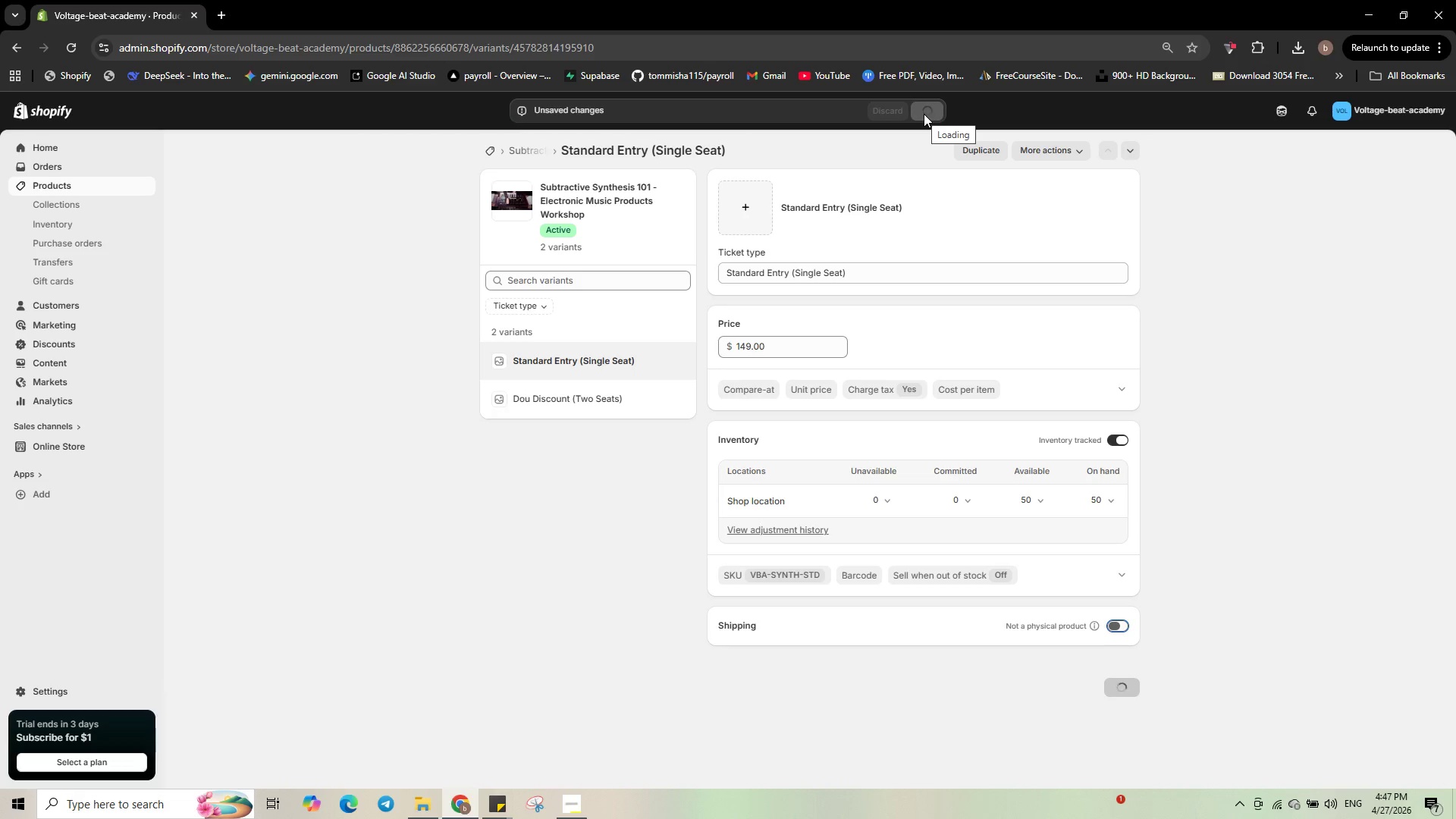 
left_click([755, 219])
 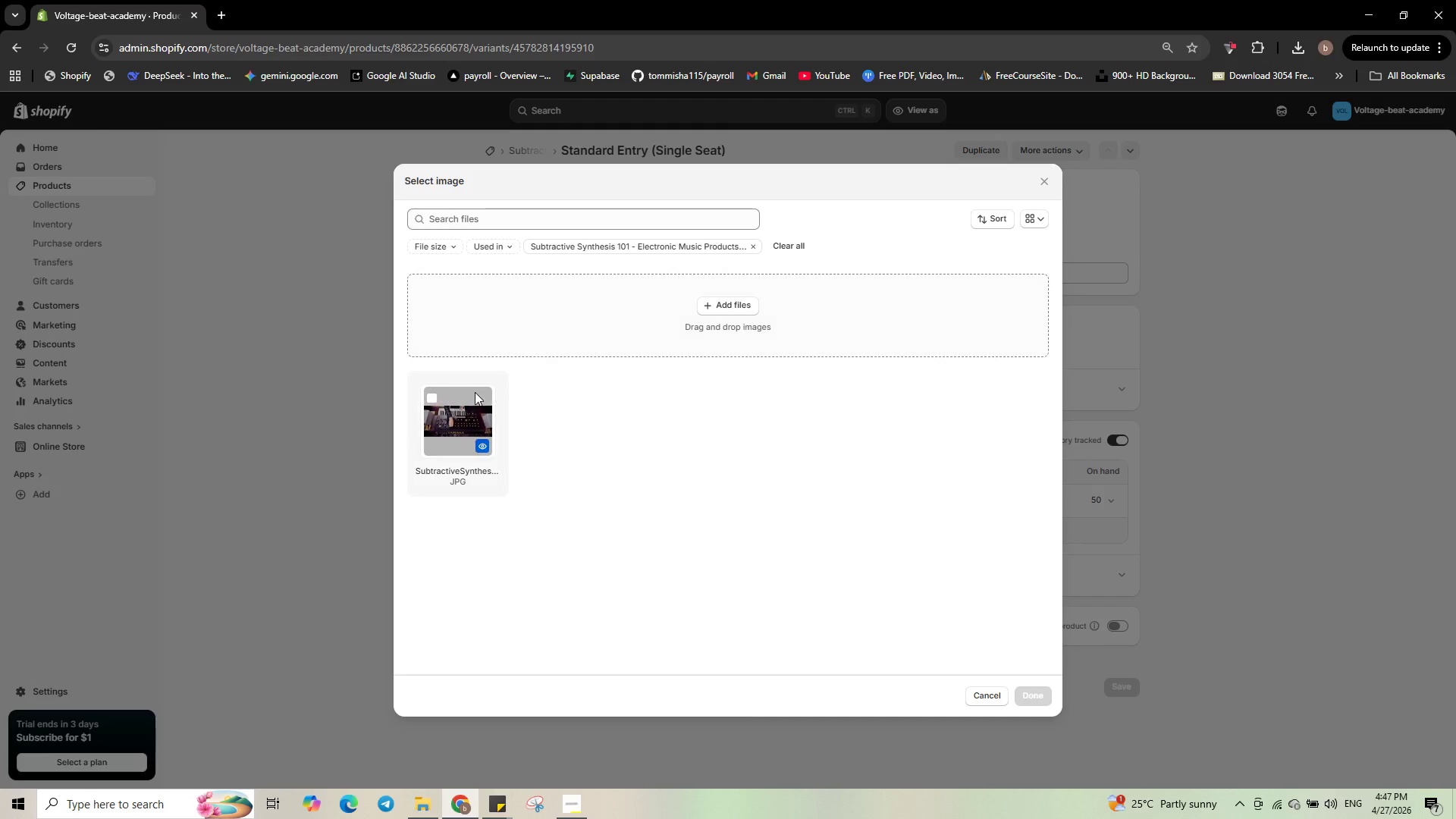 
left_click([472, 398])
 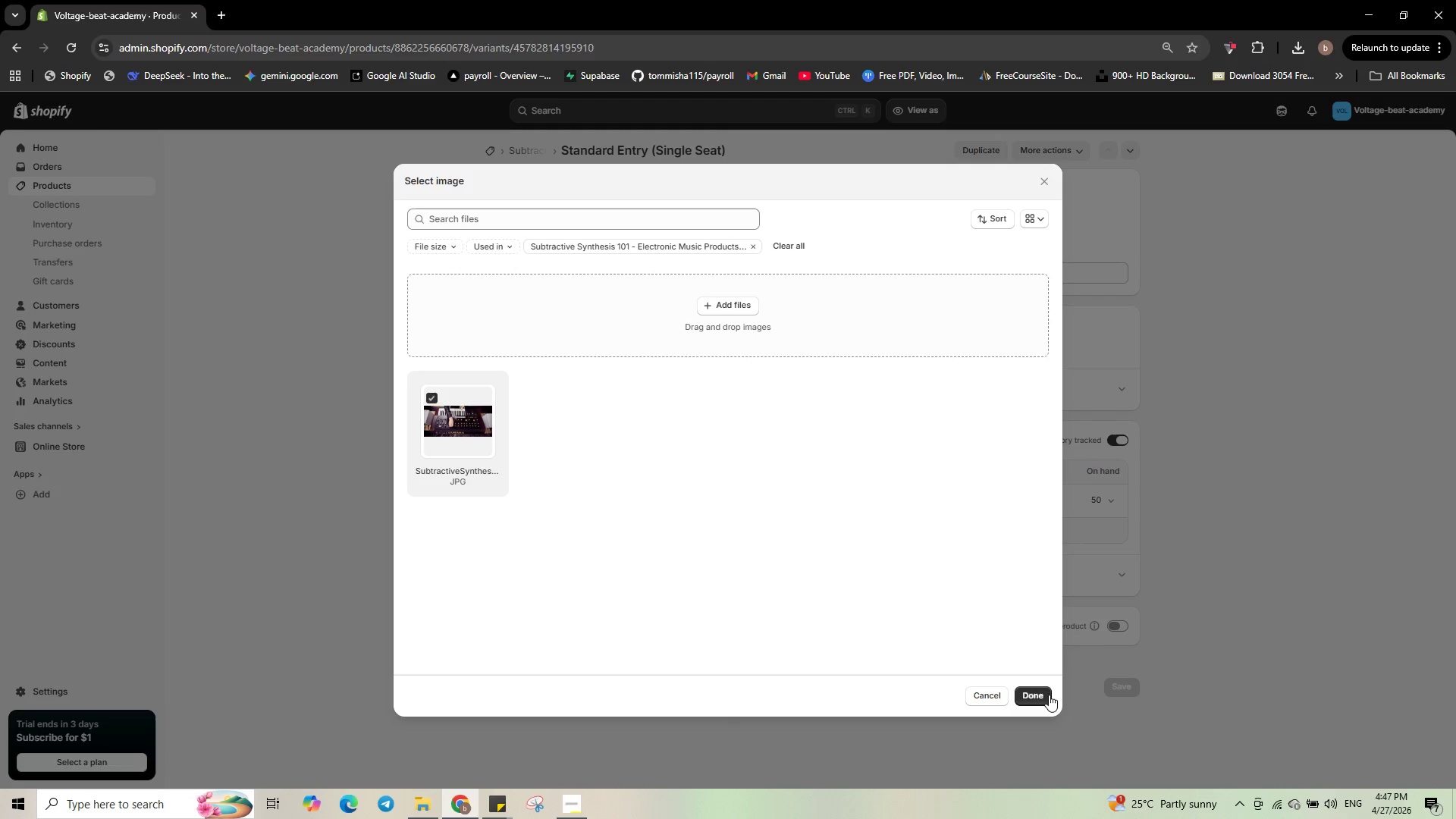 
left_click([1045, 695])
 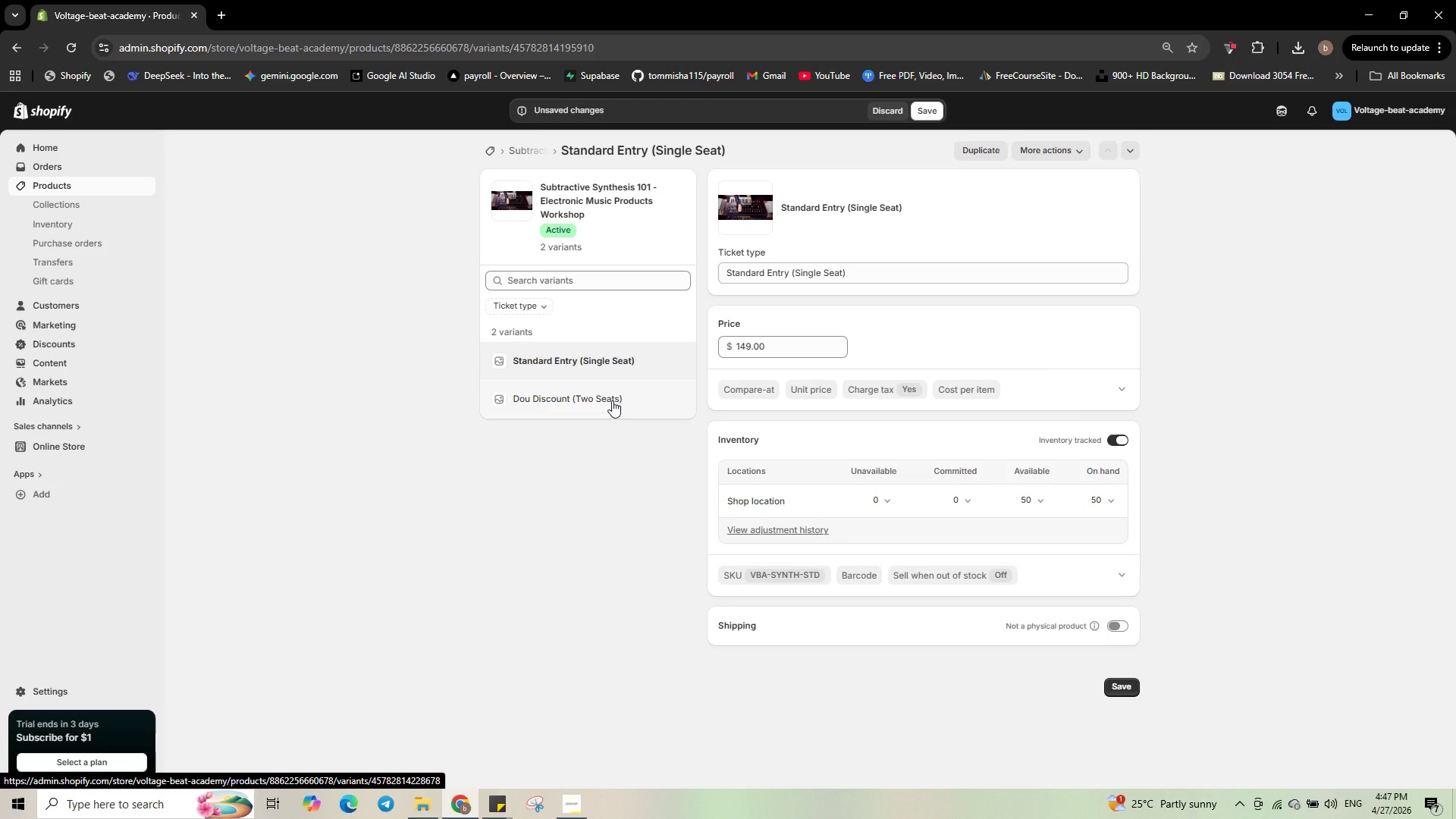 
left_click([612, 400])
 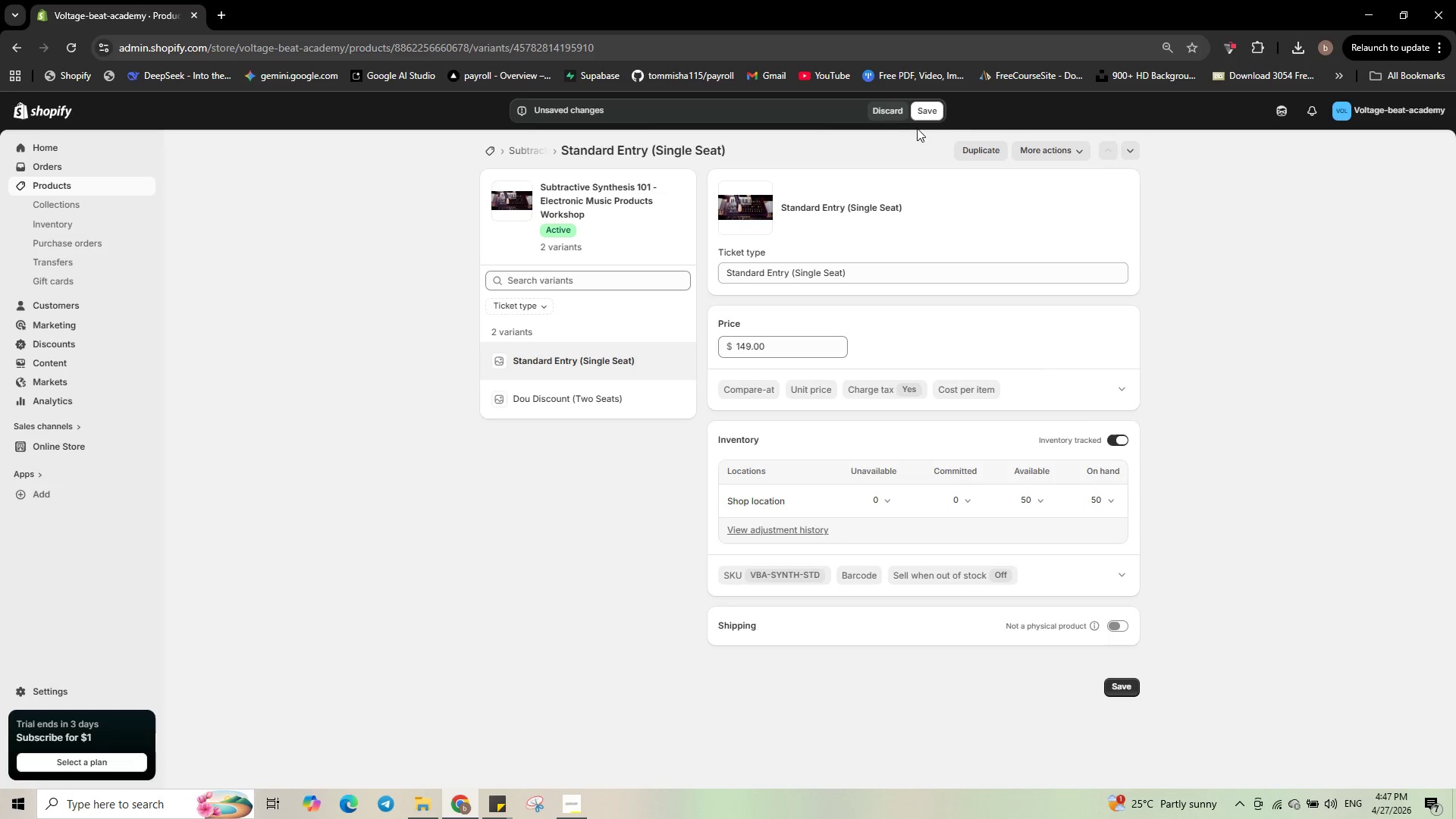 
left_click([929, 111])
 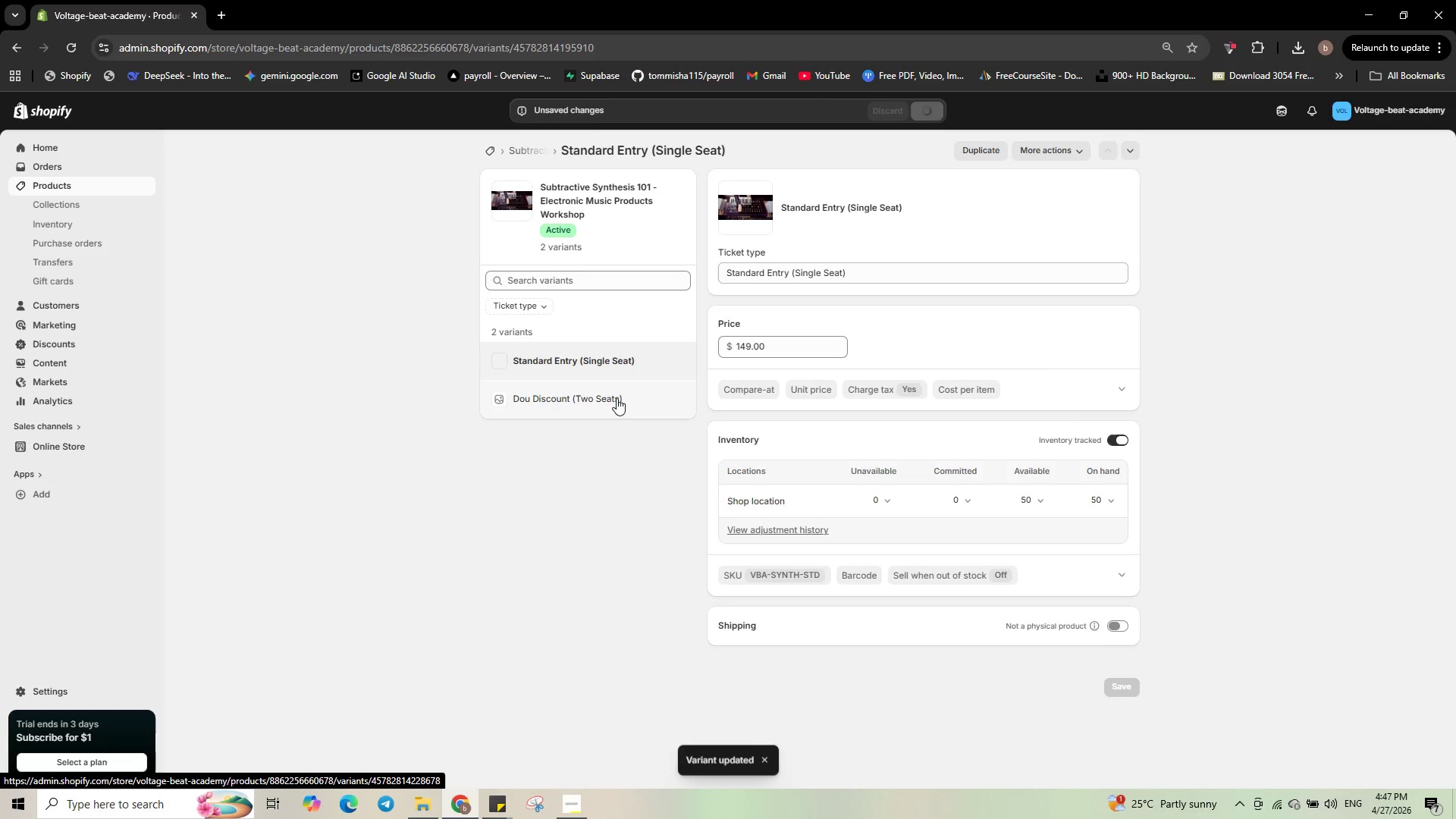 
left_click([617, 398])
 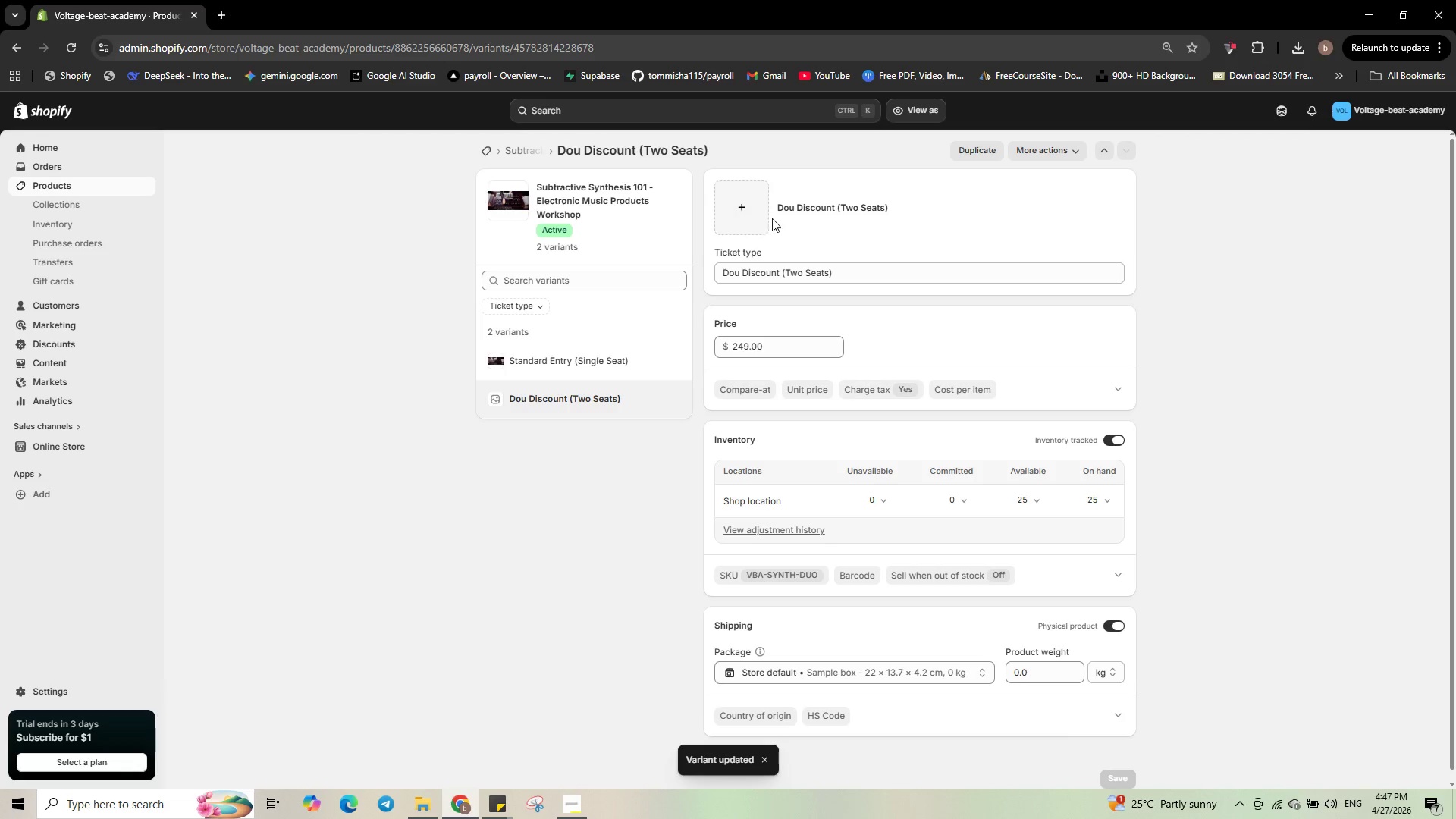 
double_click([737, 224])
 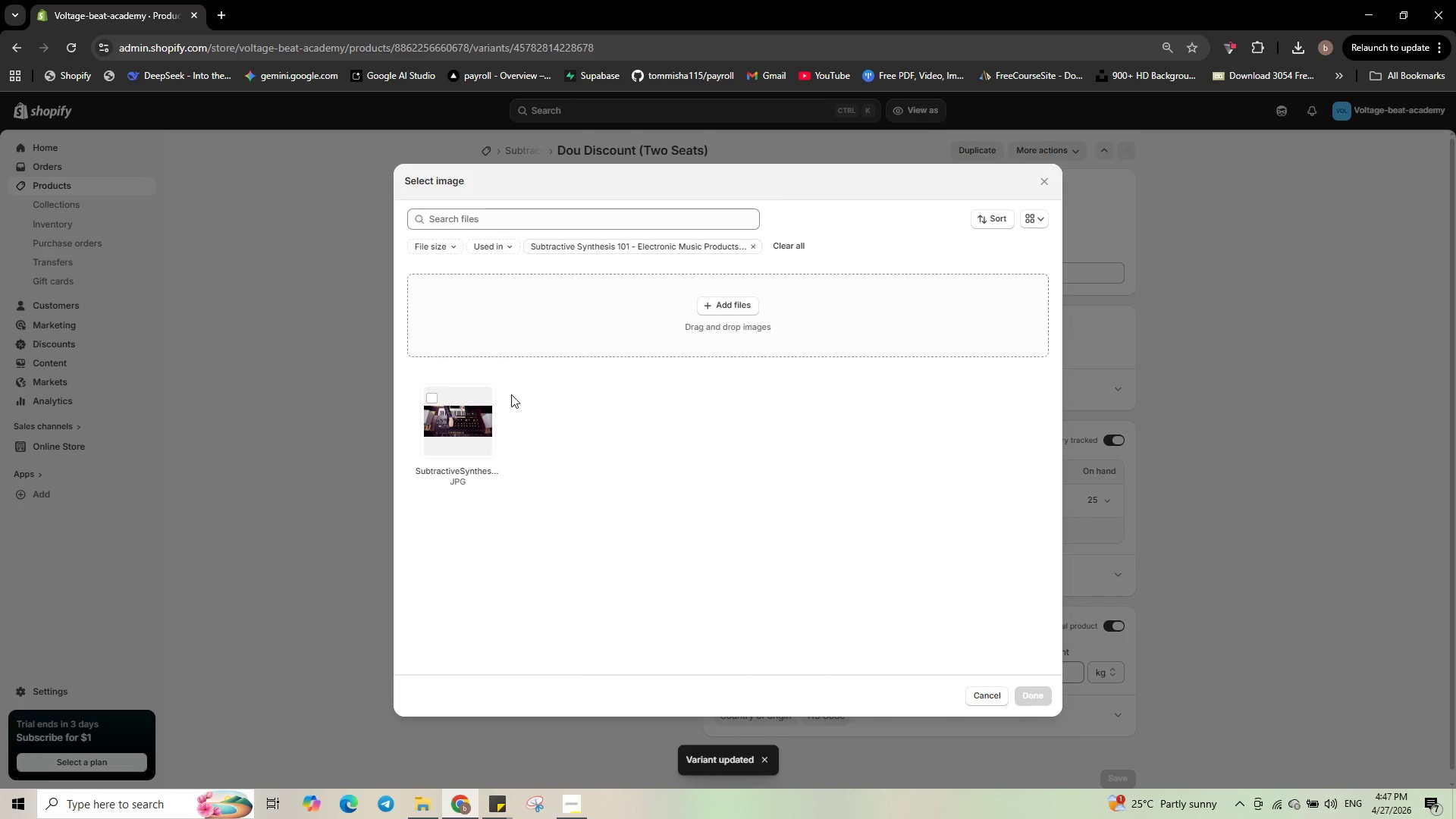 
left_click([484, 416])
 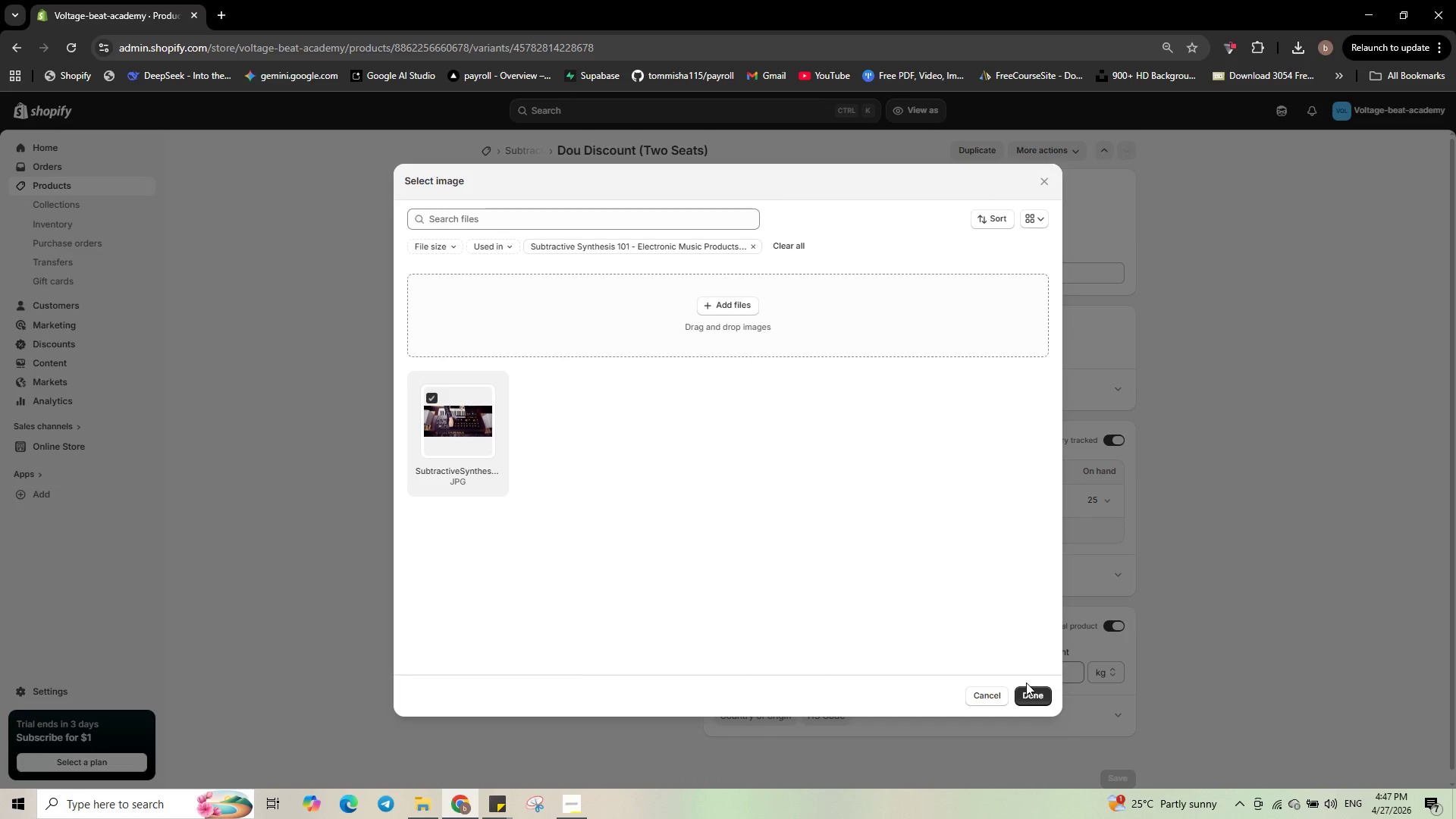 
left_click([1041, 701])
 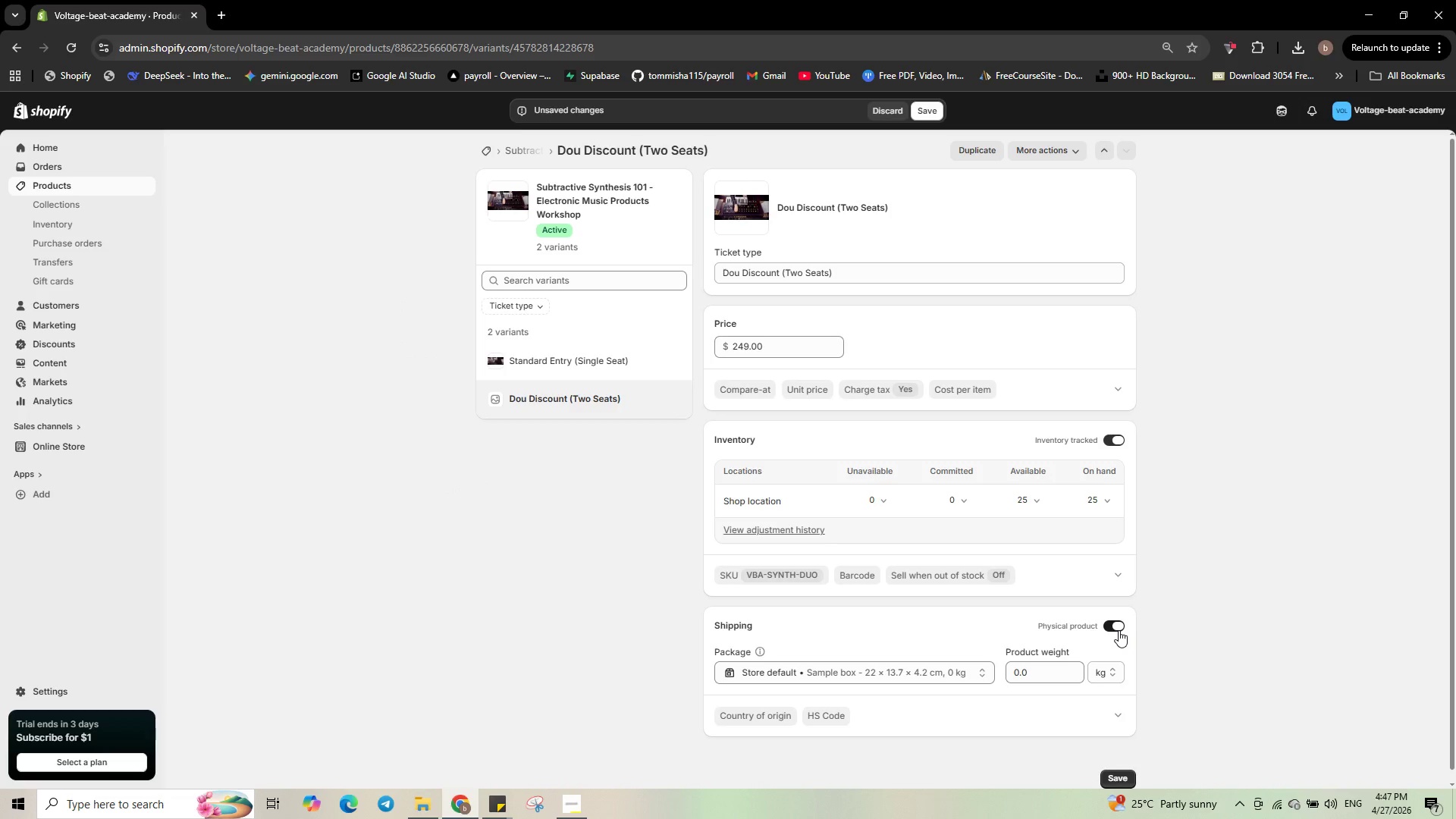 
left_click([1118, 629])
 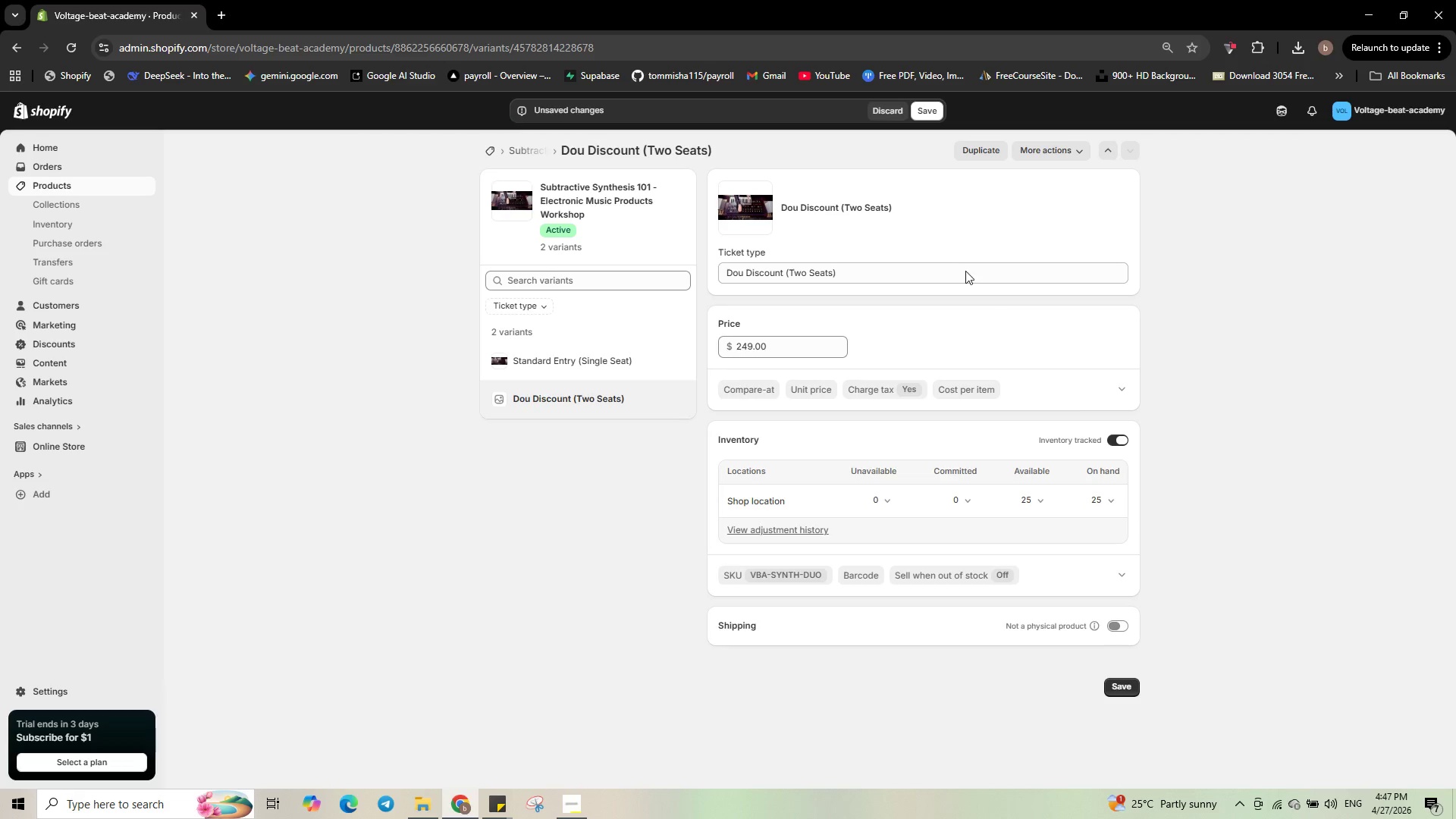 
wait(5.42)
 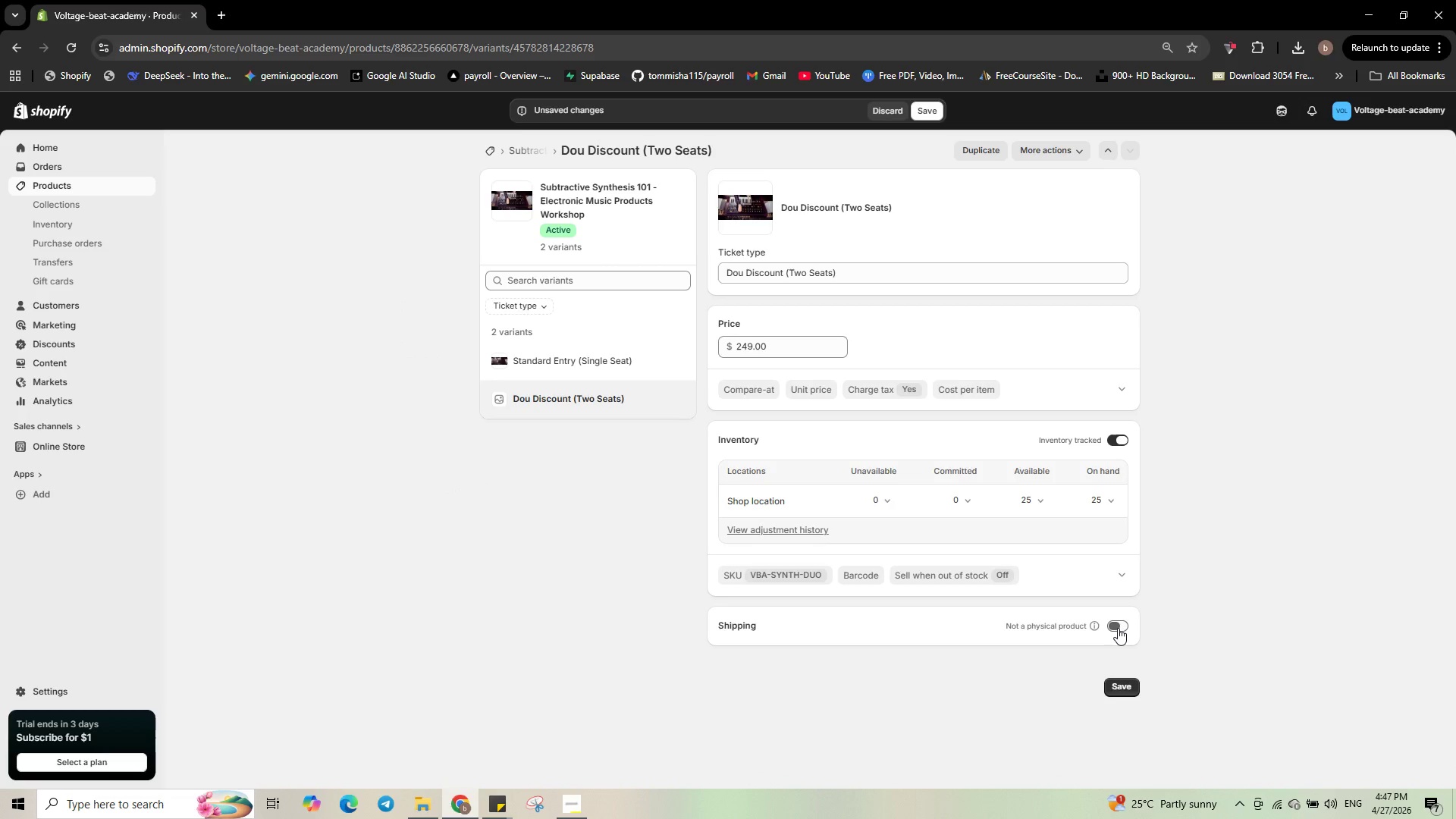 
left_click([923, 108])
 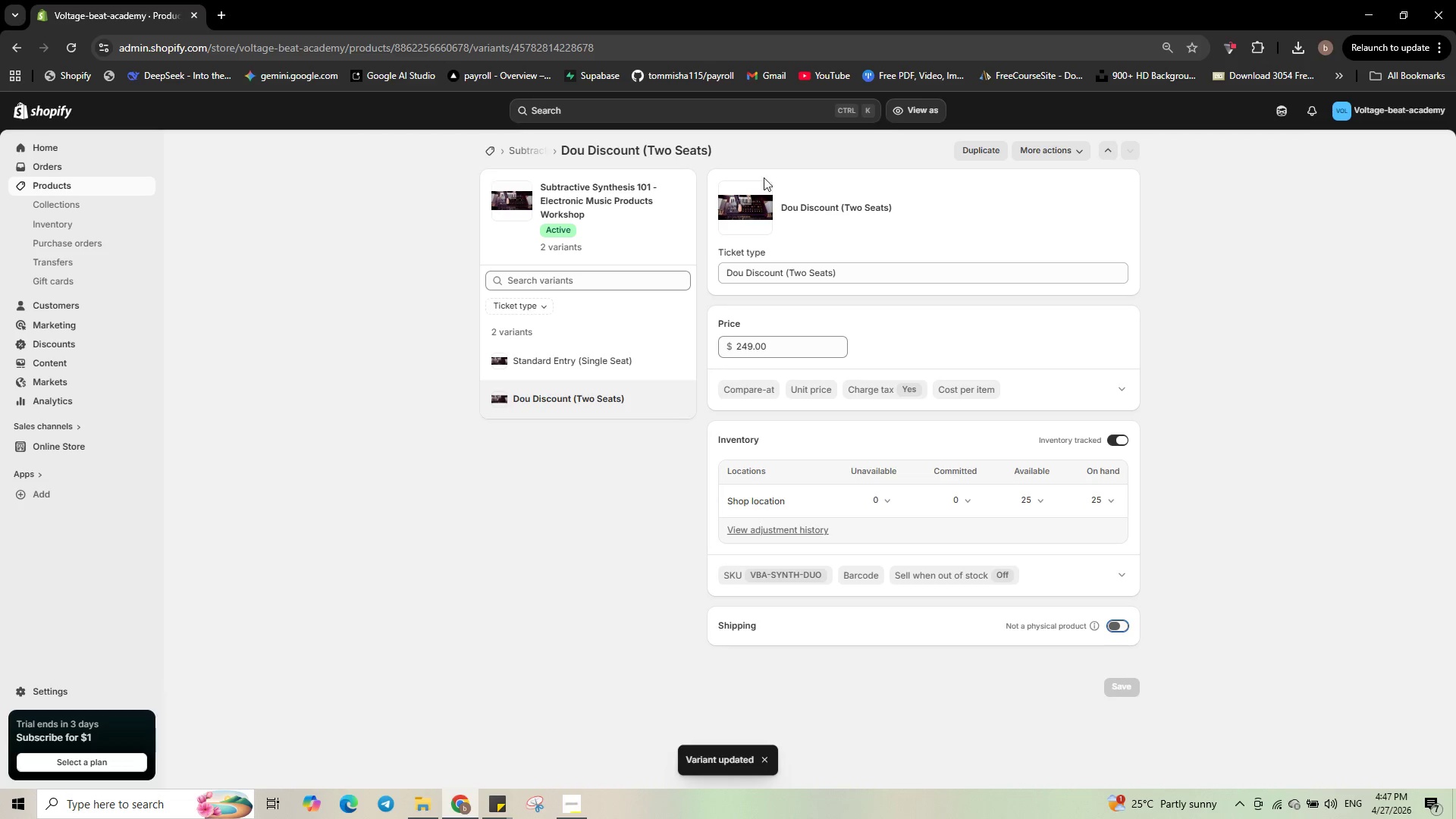 
wait(8.38)
 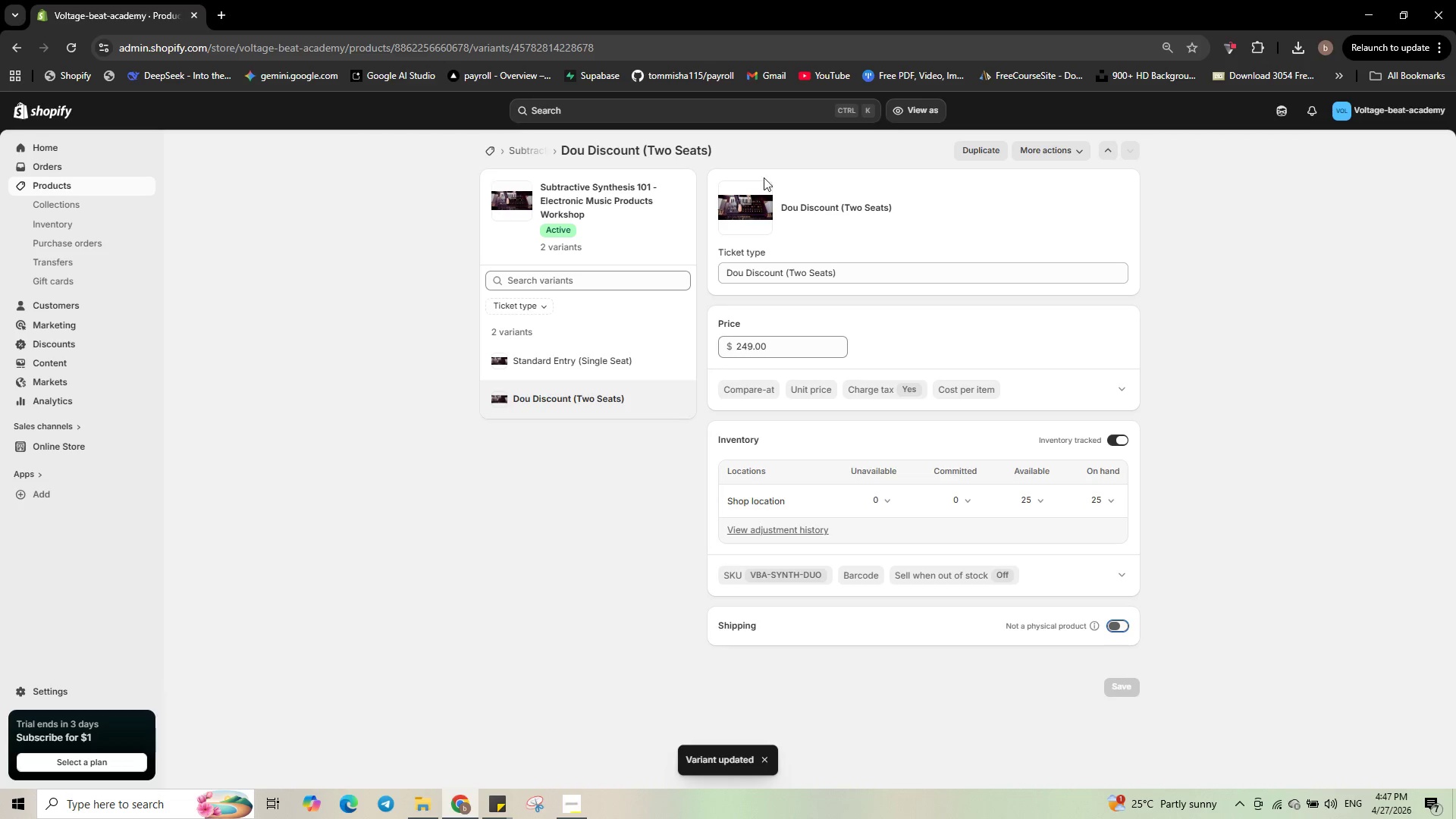 
left_click([576, 147])
 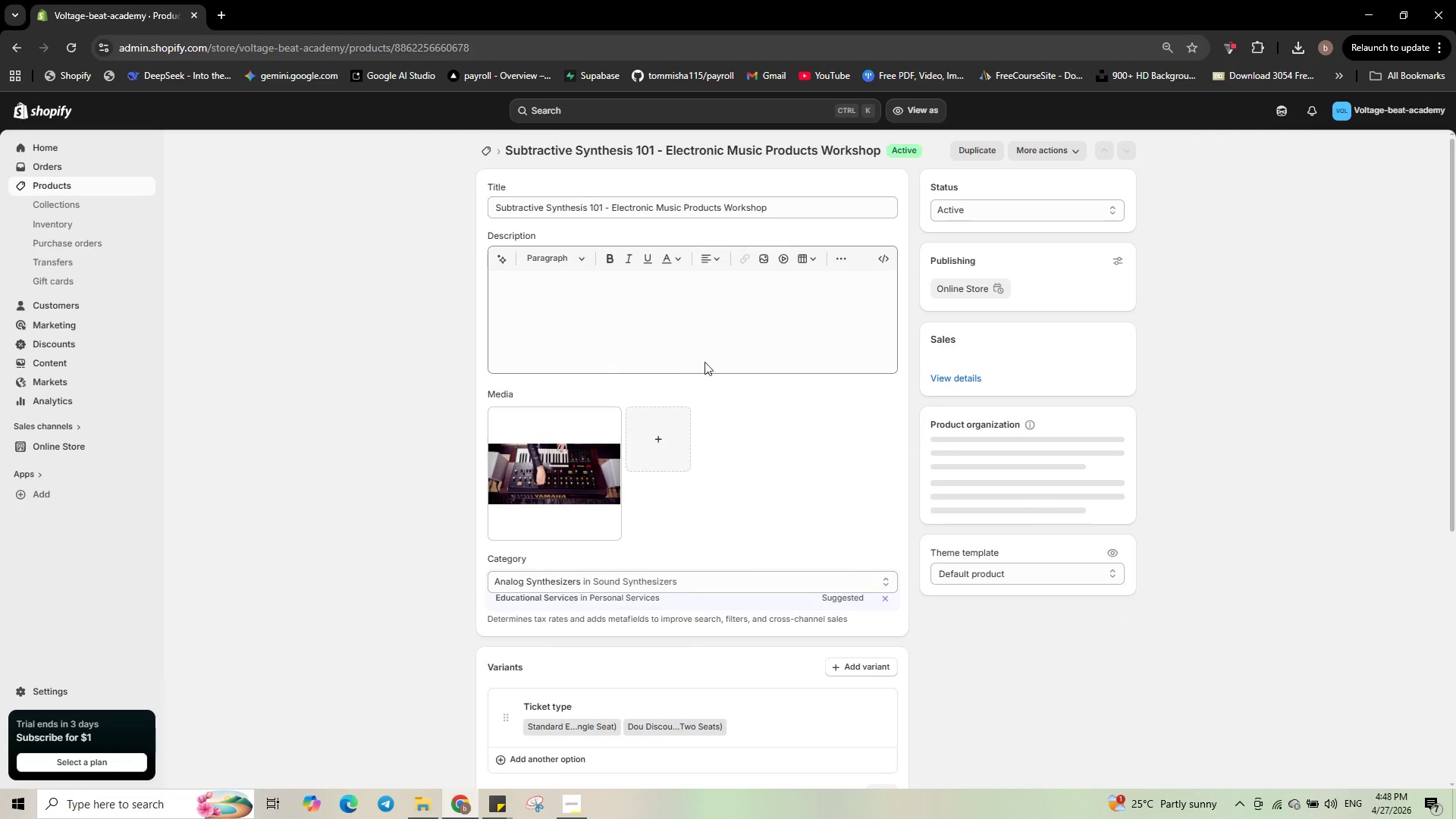 
scroll: coordinate [677, 396], scroll_direction: down, amount: 10.0
 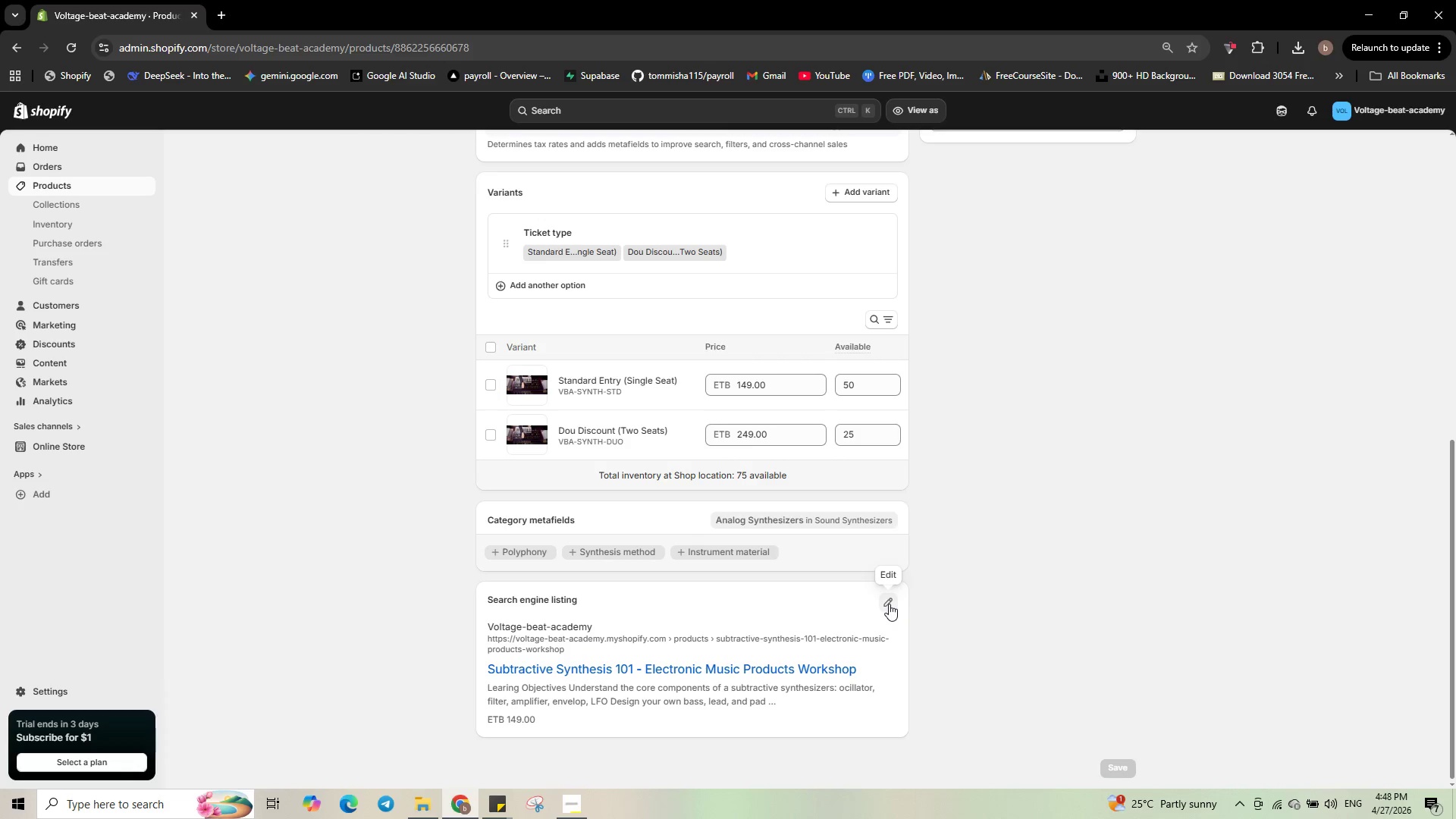 
left_click([890, 602])
 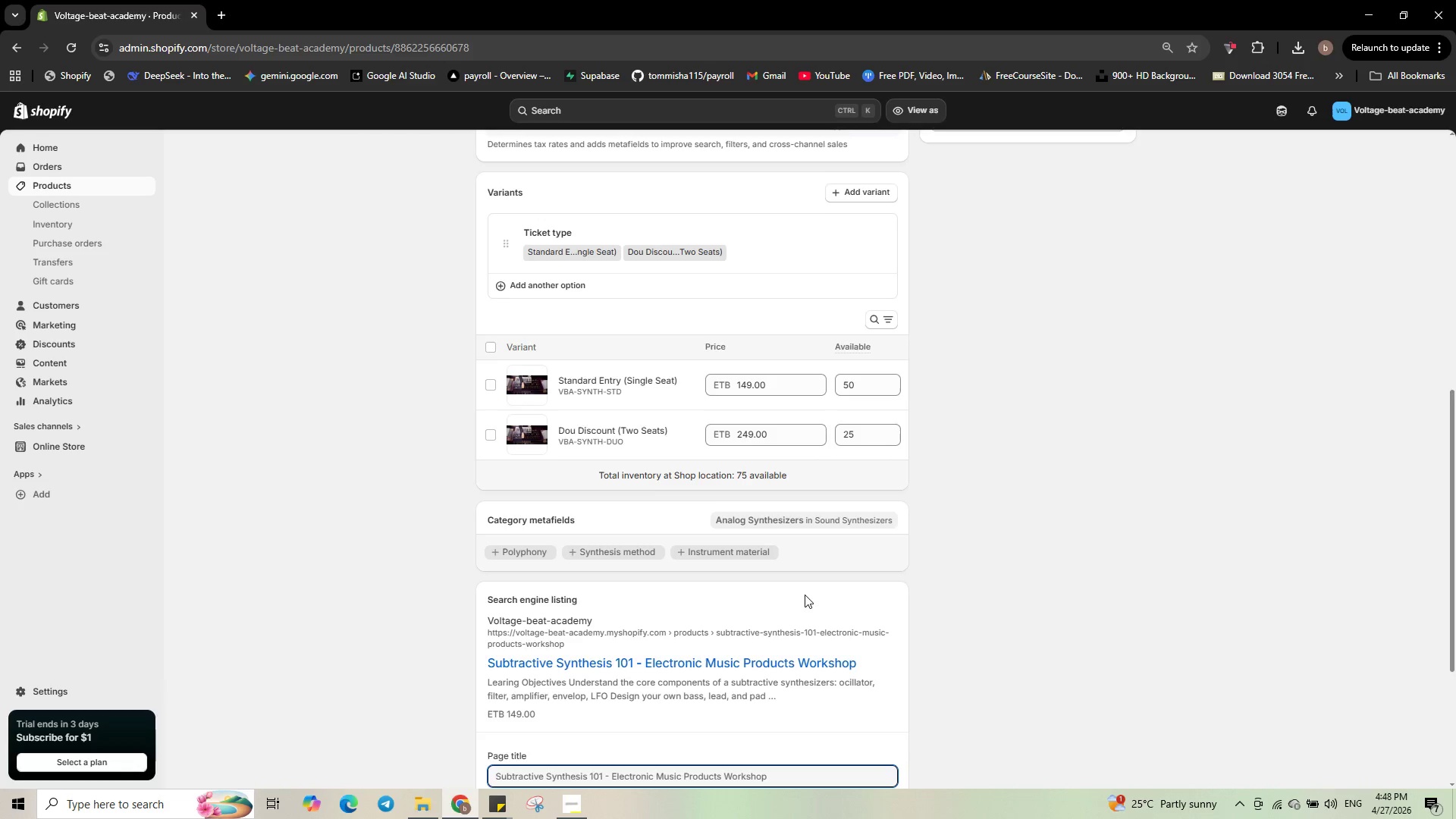 
scroll: coordinate [805, 595], scroll_direction: down, amount: 1.0
 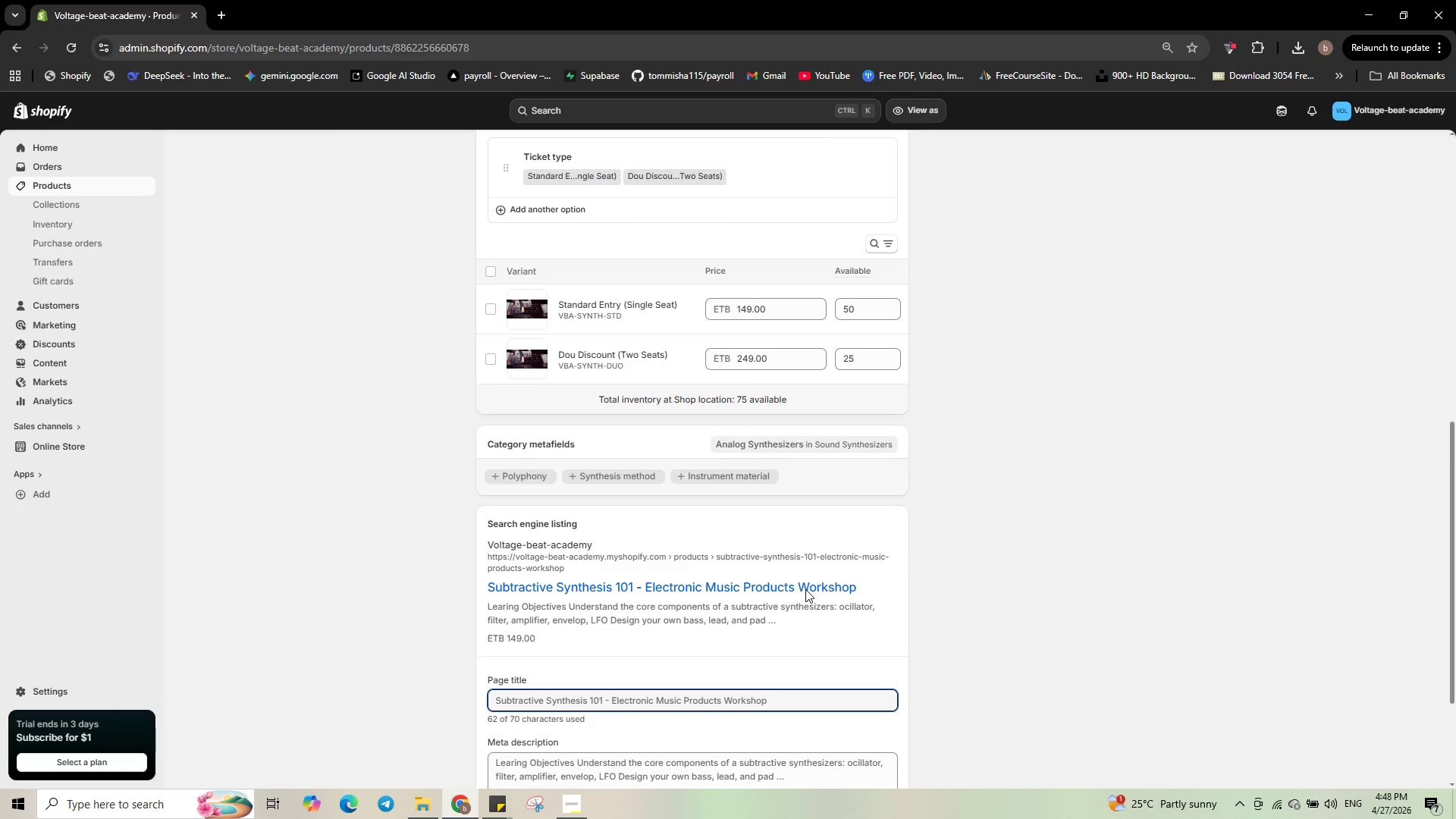 
wait(7.45)
 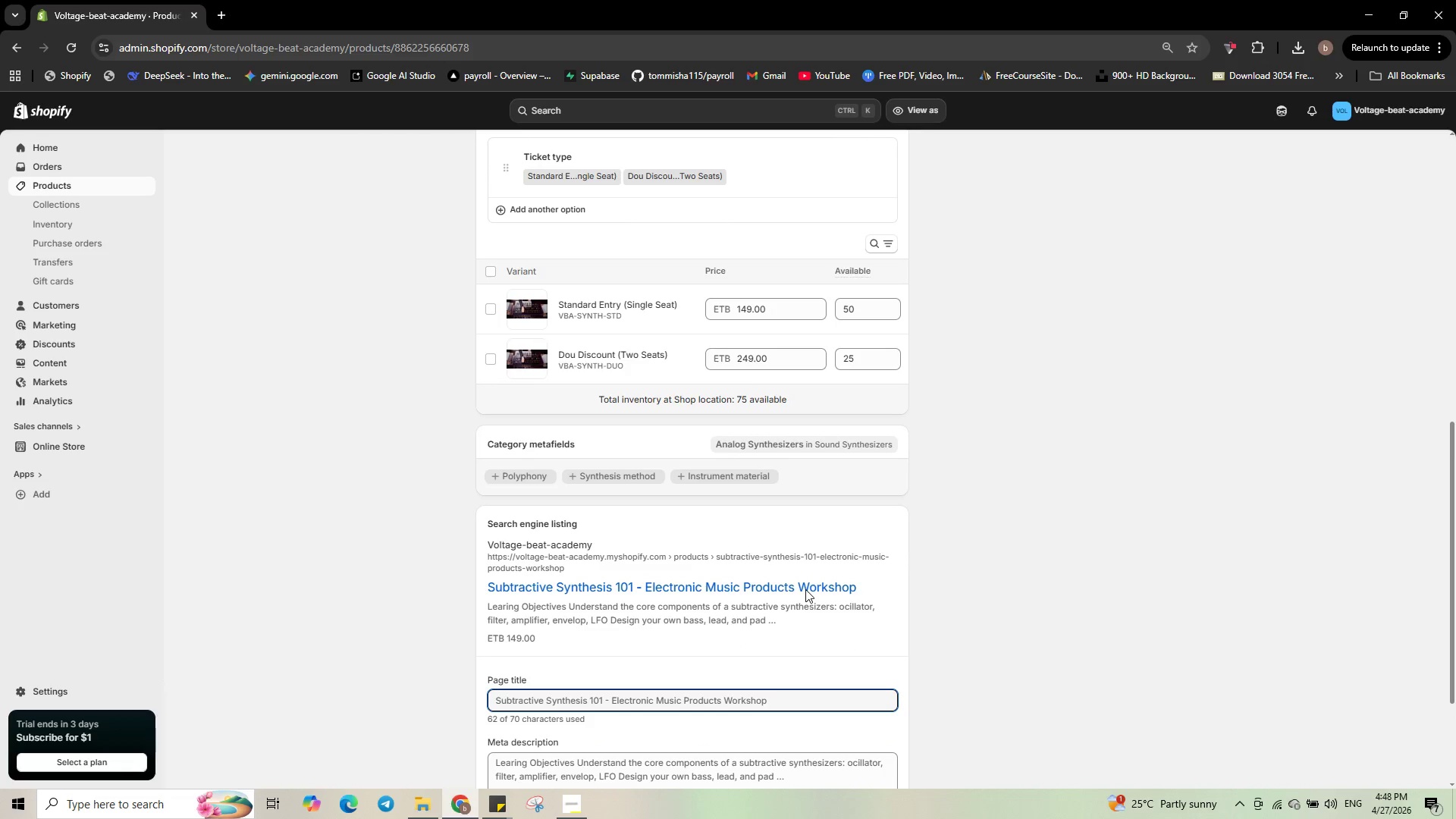 
left_click_drag(start_coordinate=[771, 701], to_coordinate=[613, 705])
 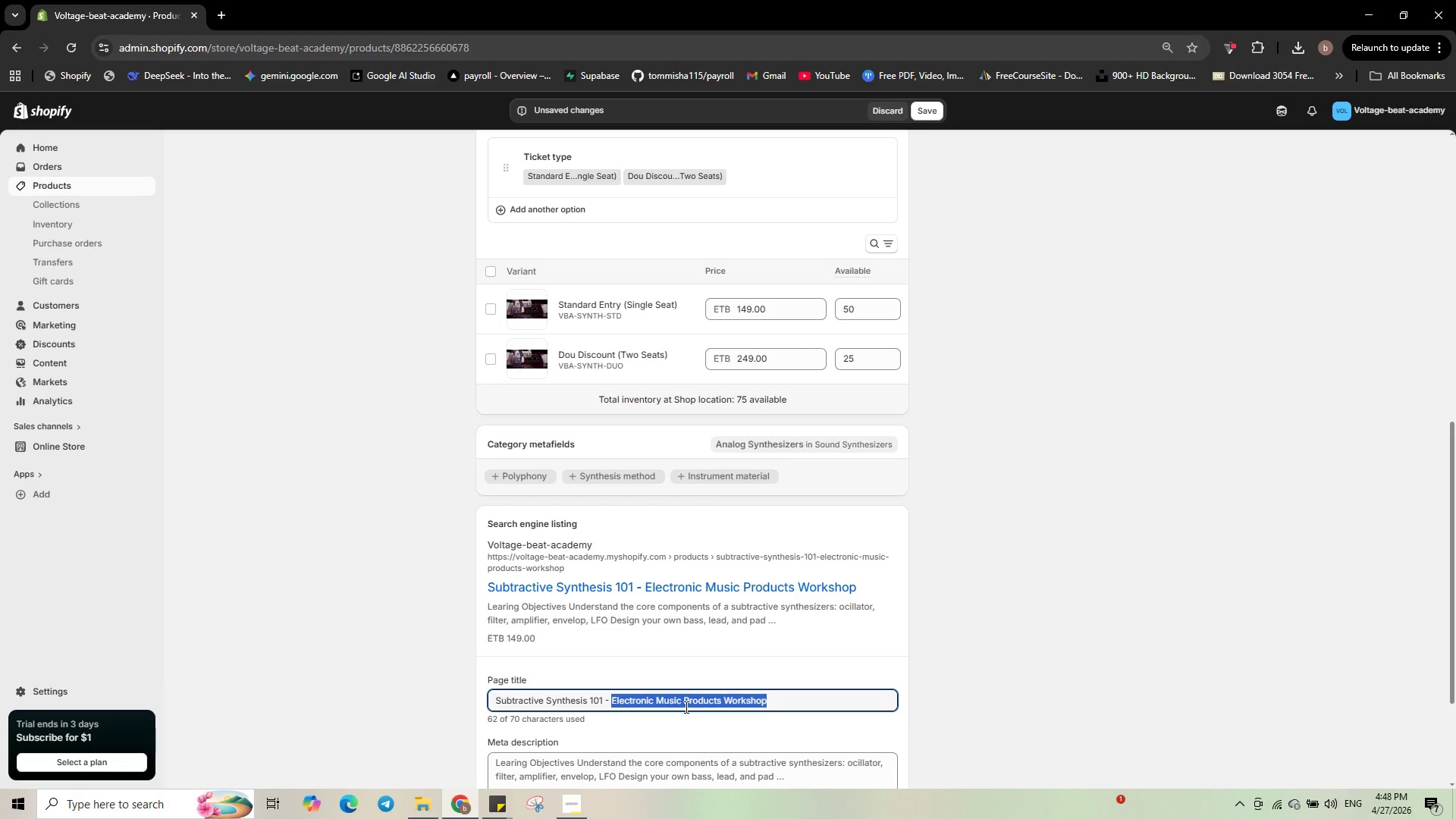 
type(Sound Design Course for Electronic MUsic)
 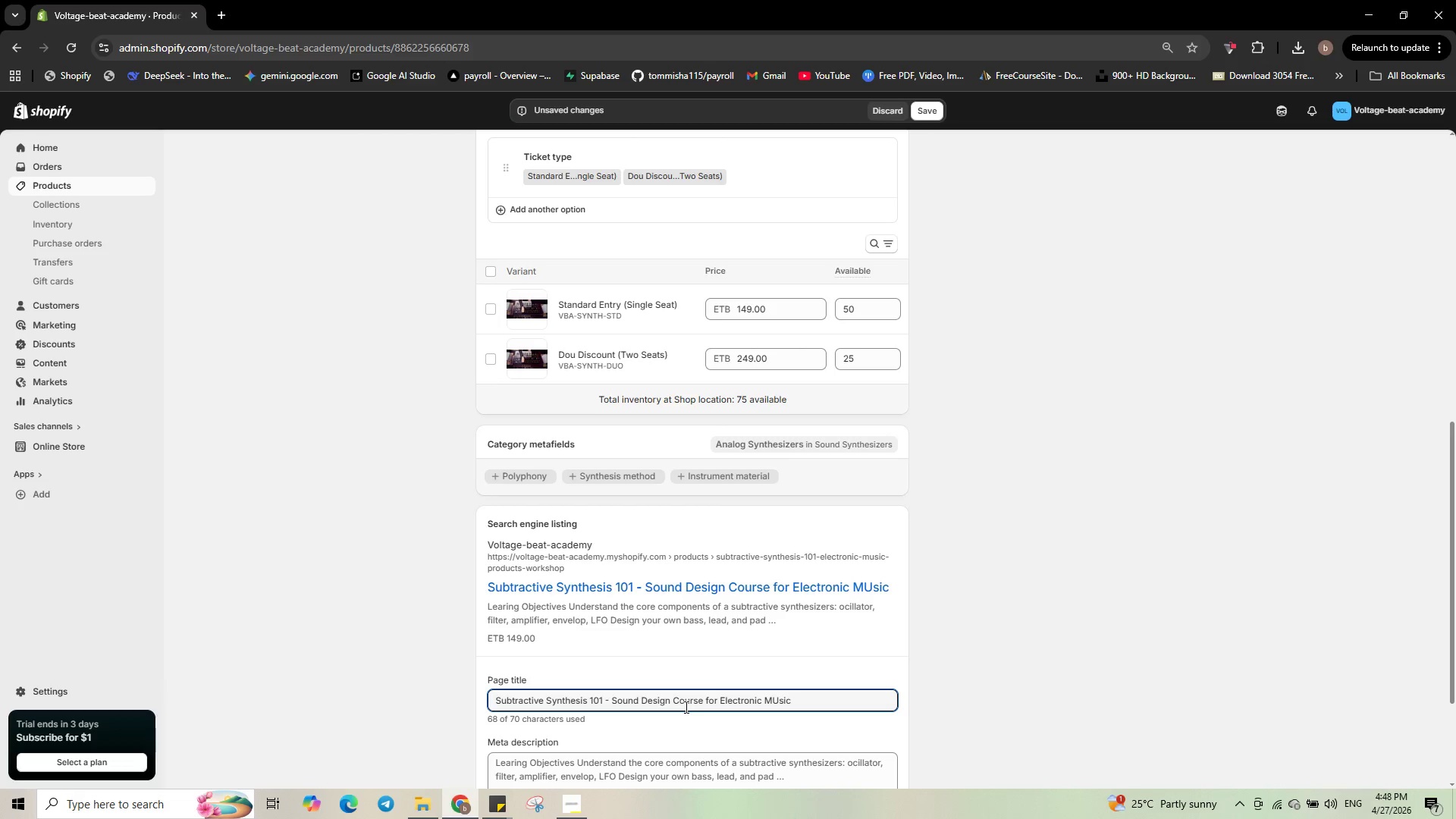 
key(ArrowLeft)
 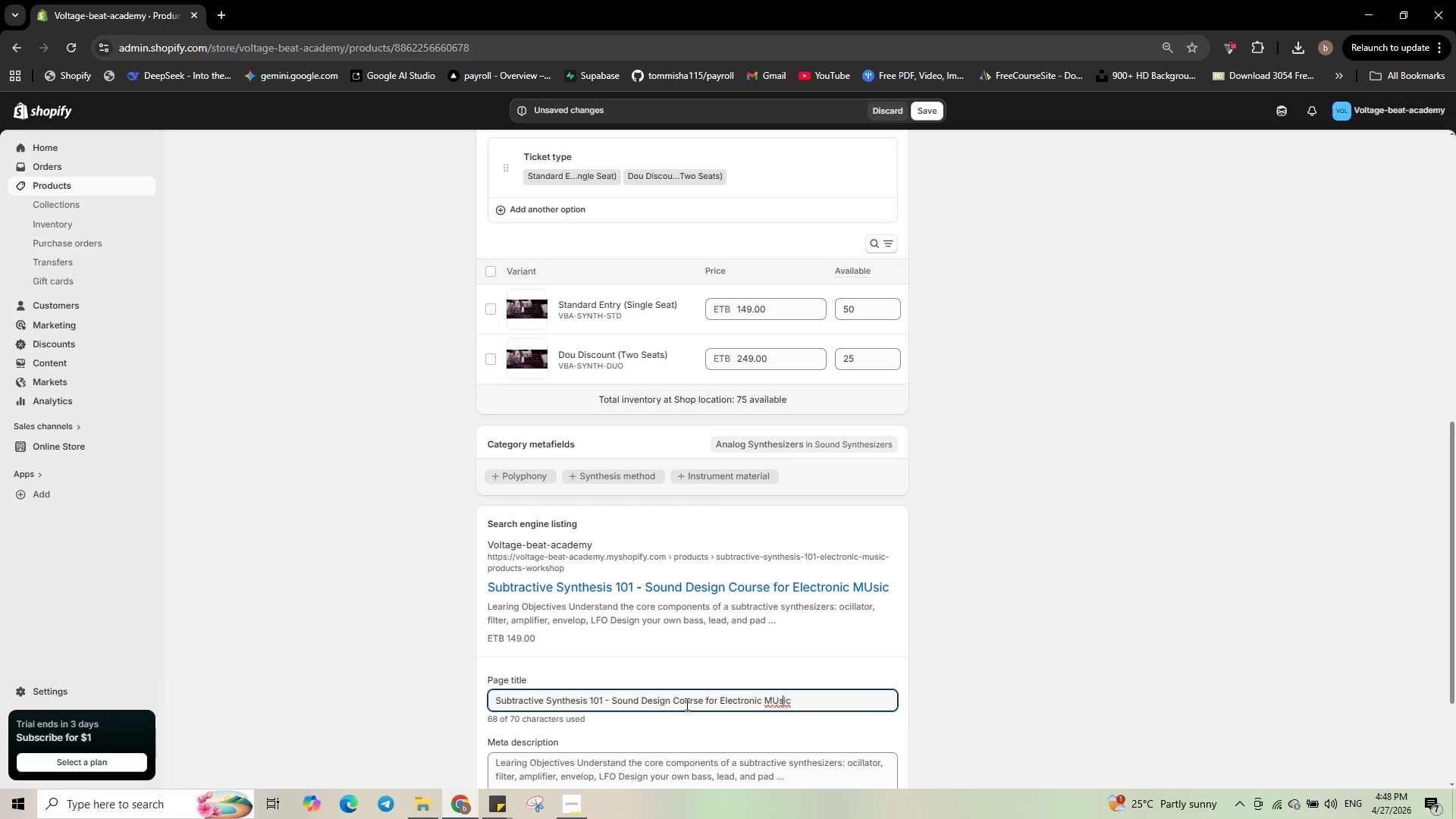 
key(ArrowLeft)
 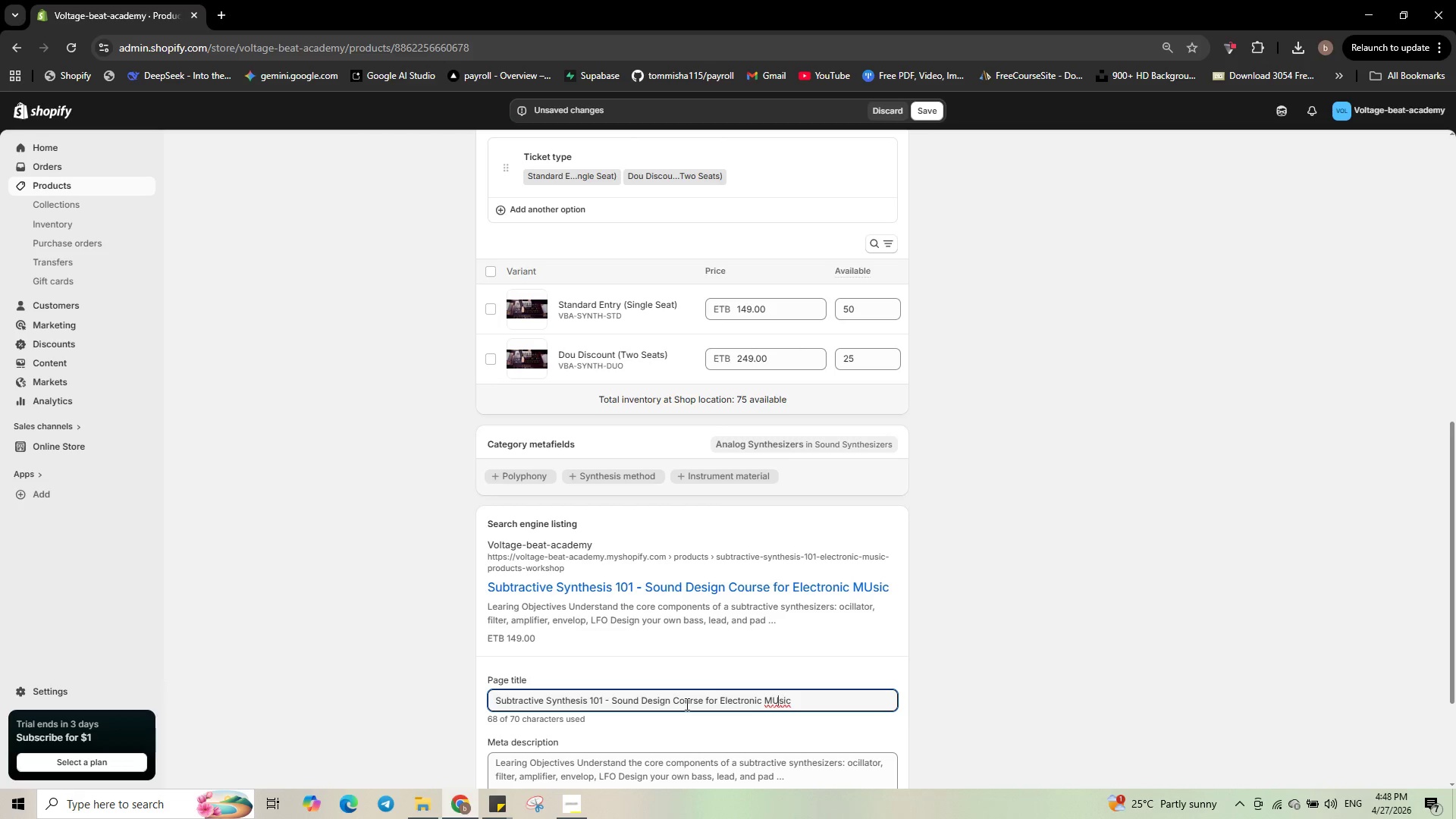 
key(ArrowLeft)
 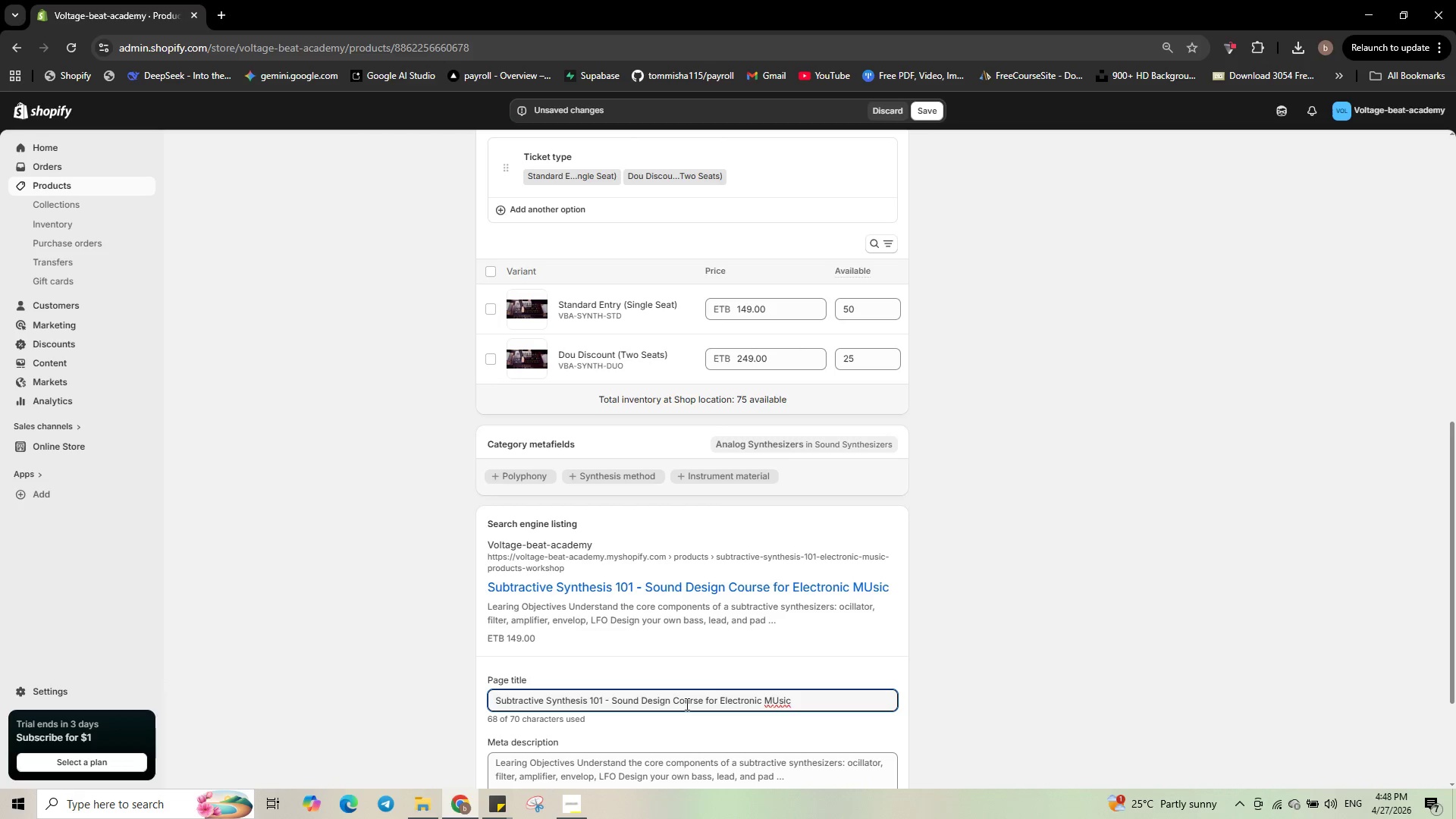 
key(Backspace)
 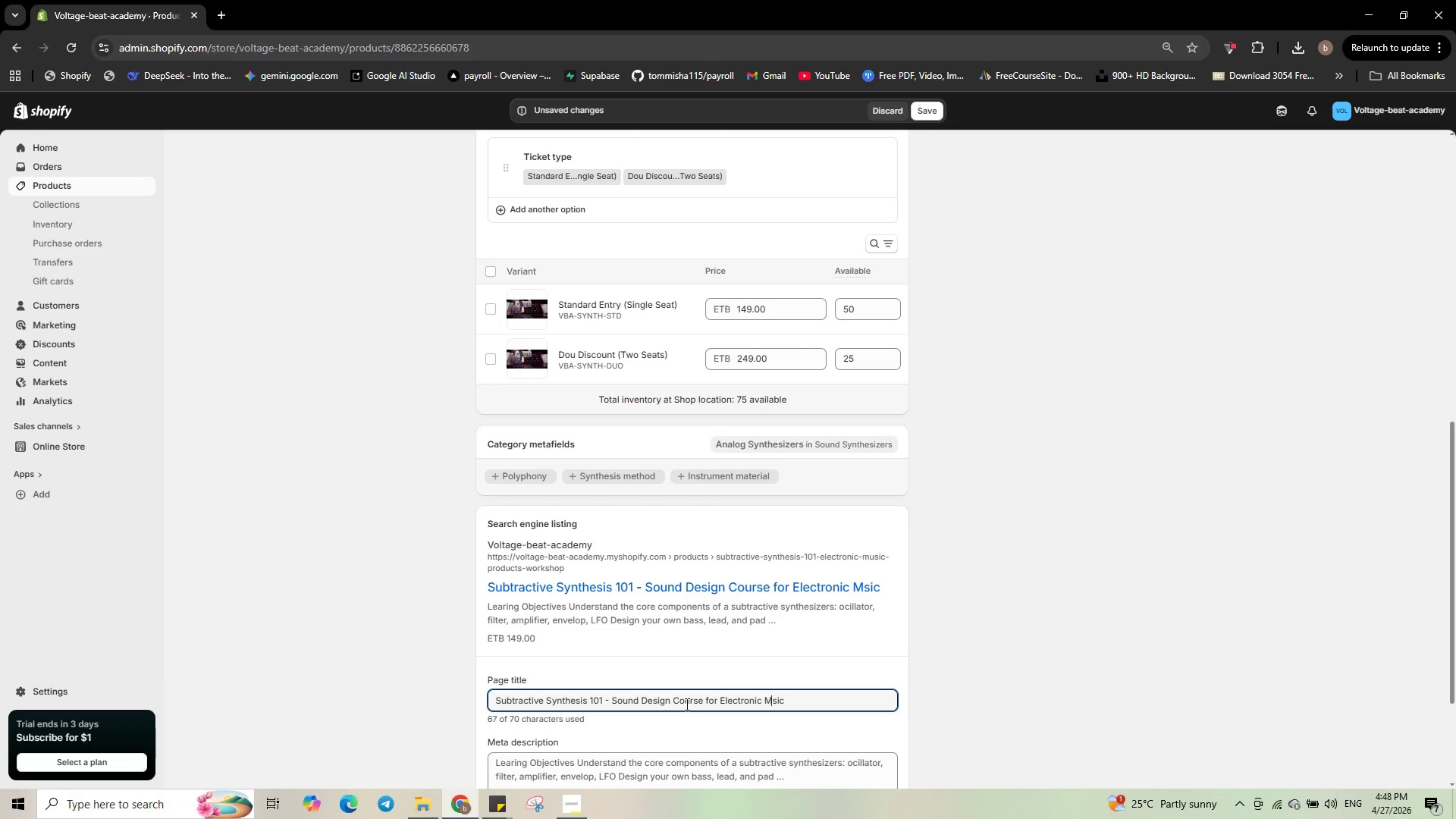 
key(U)
 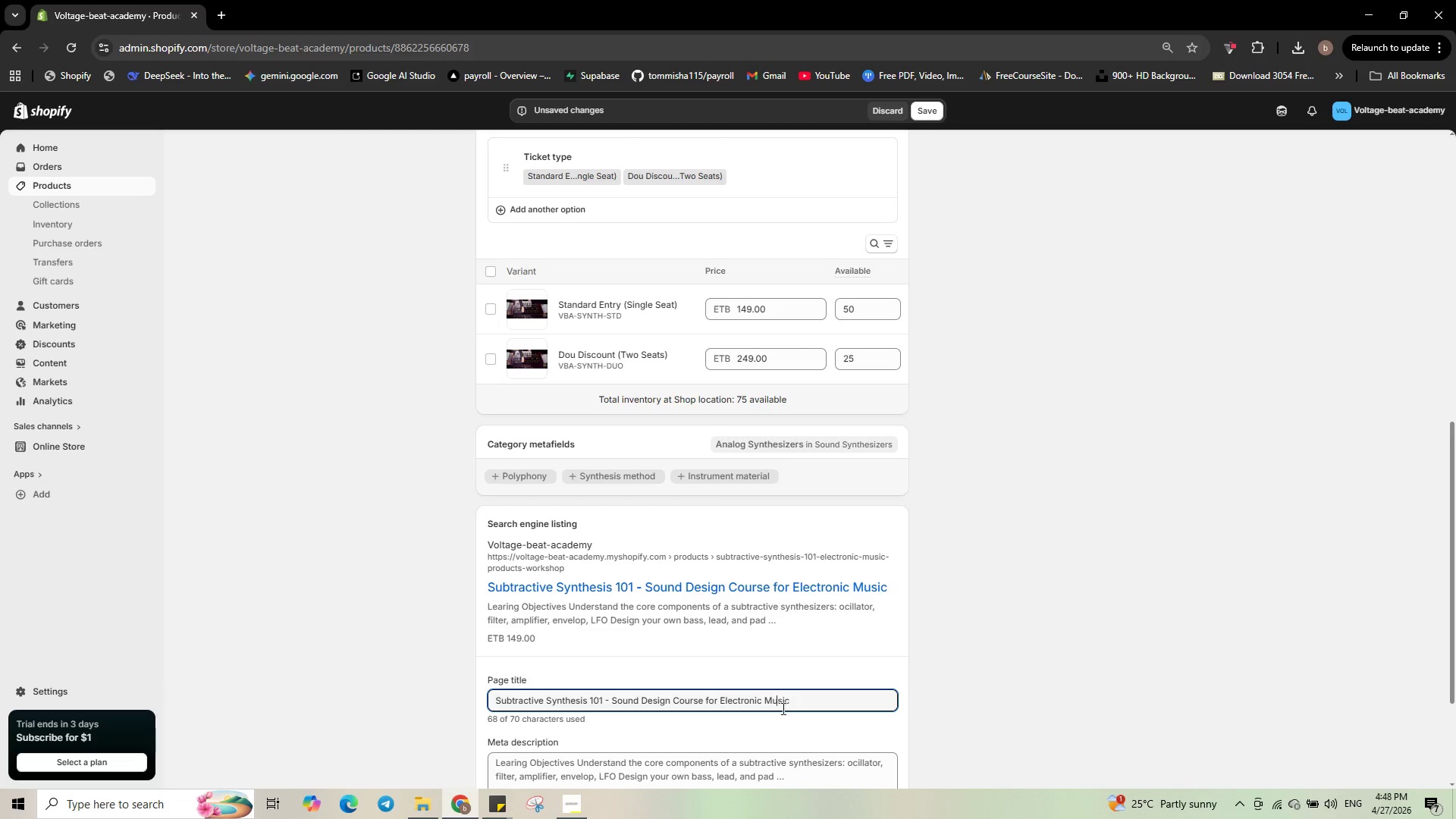 
left_click([806, 702])
 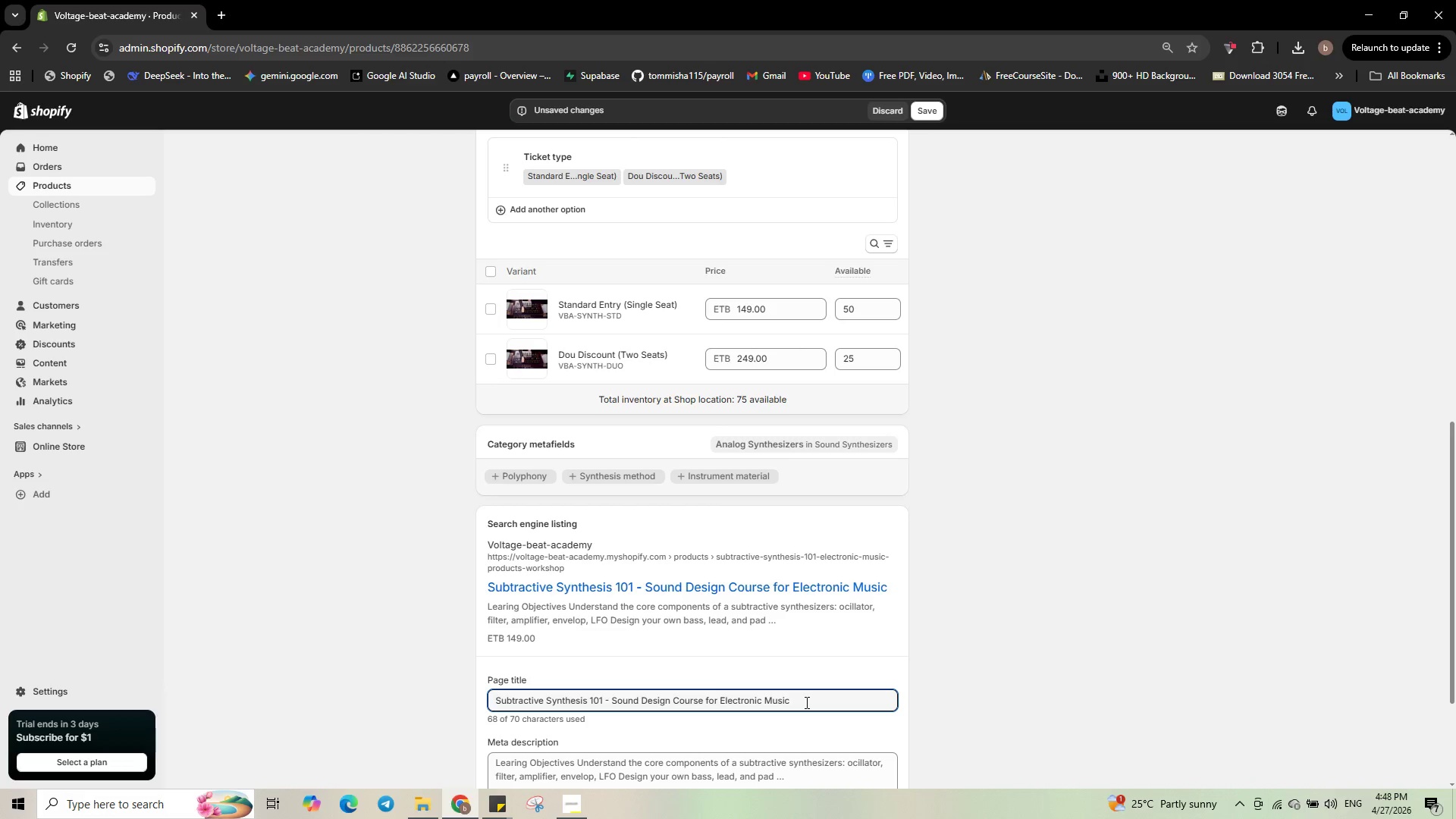 
scroll: coordinate [795, 710], scroll_direction: down, amount: 2.0
 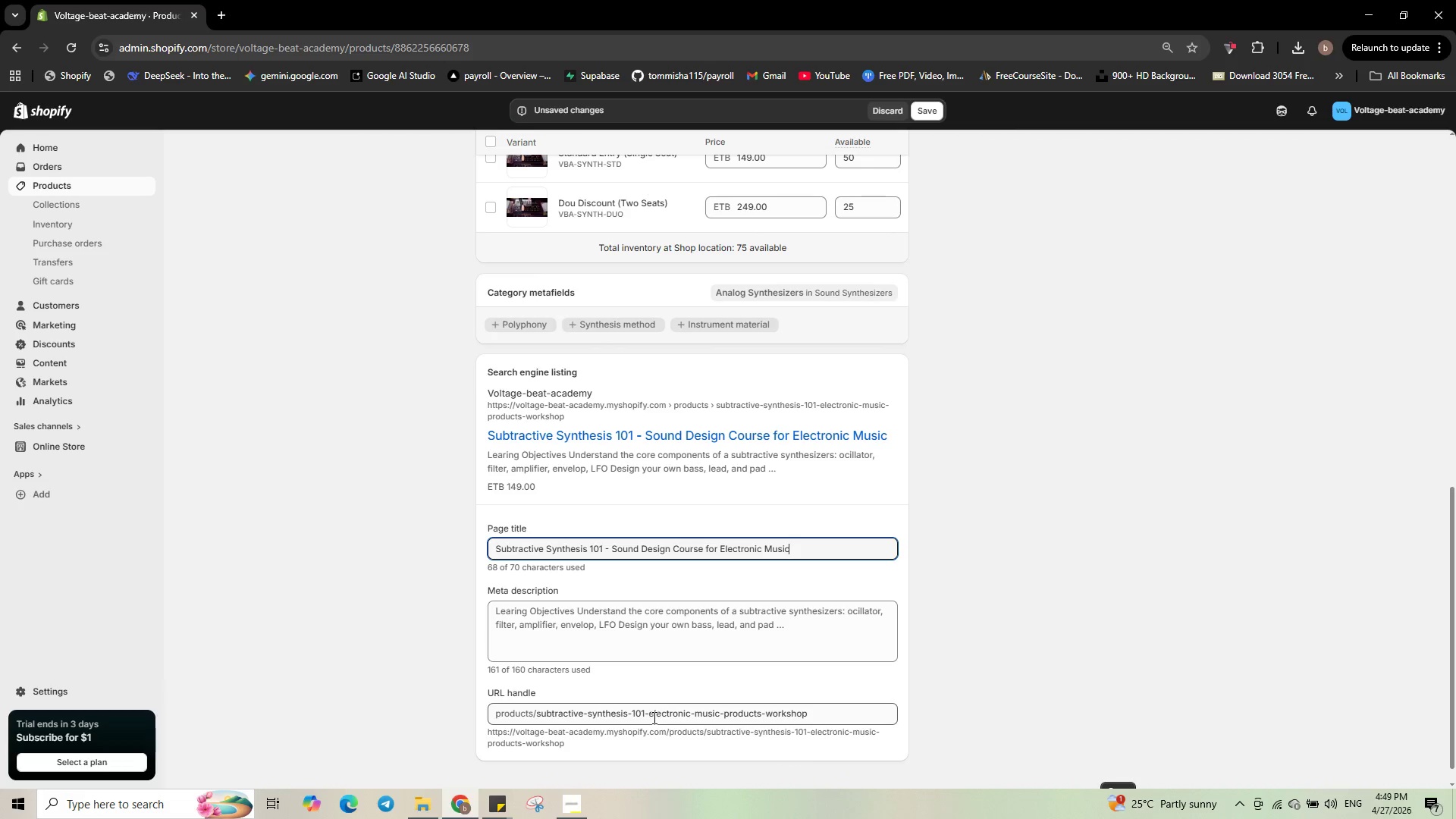 
wait(5.52)
 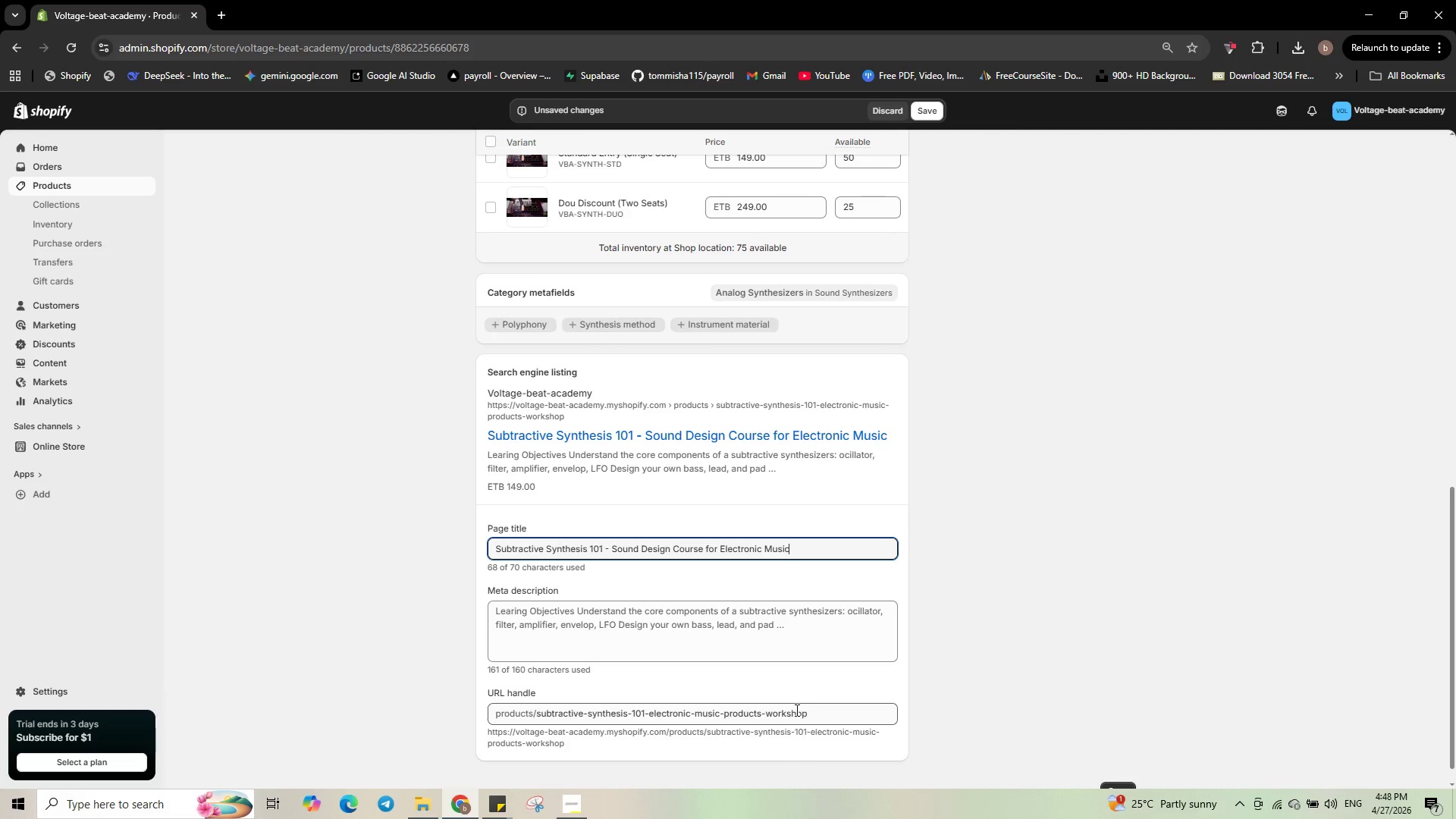 
left_click_drag(start_coordinate=[645, 714], to_coordinate=[866, 717])
 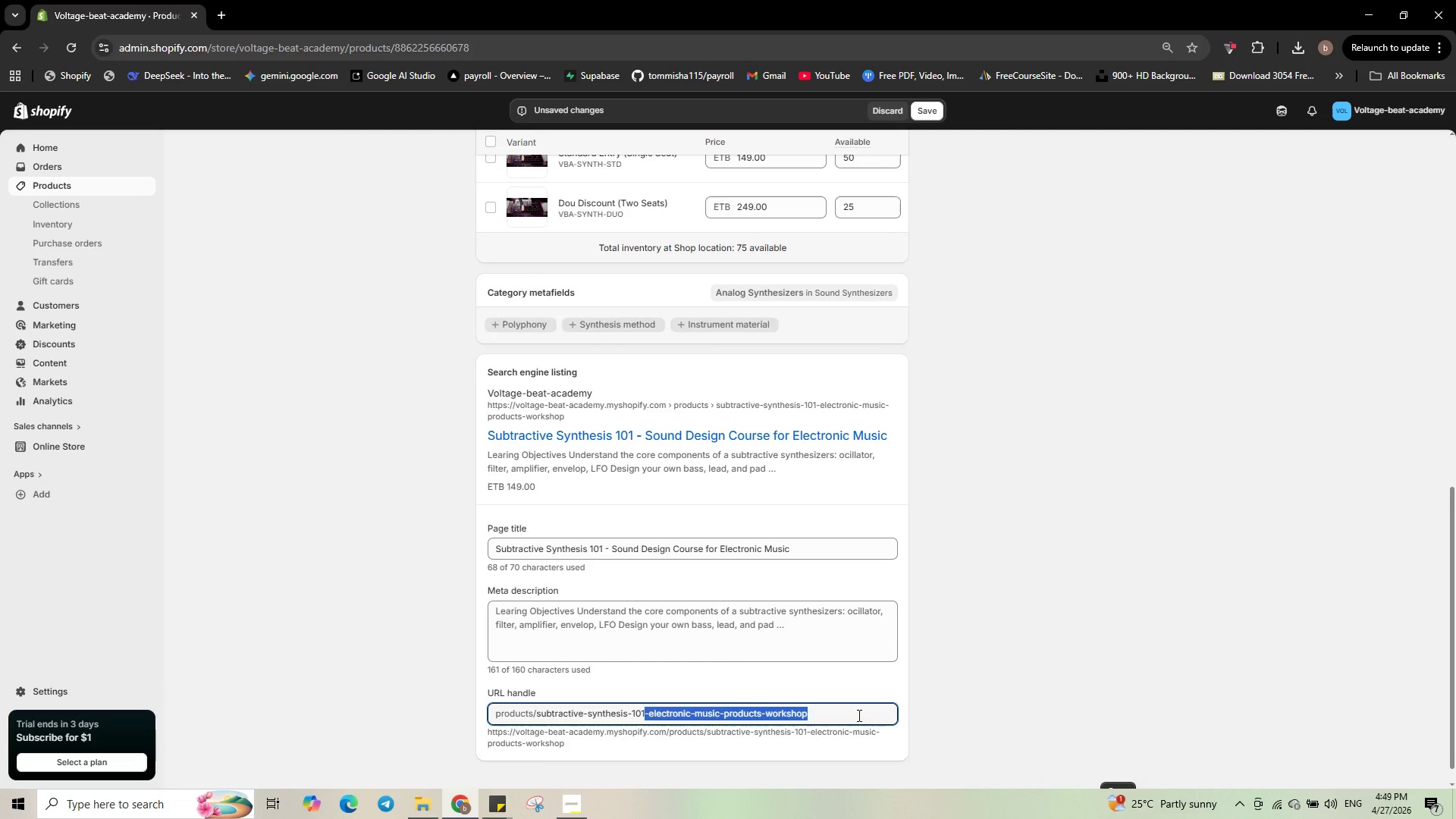 
key(Backspace)
 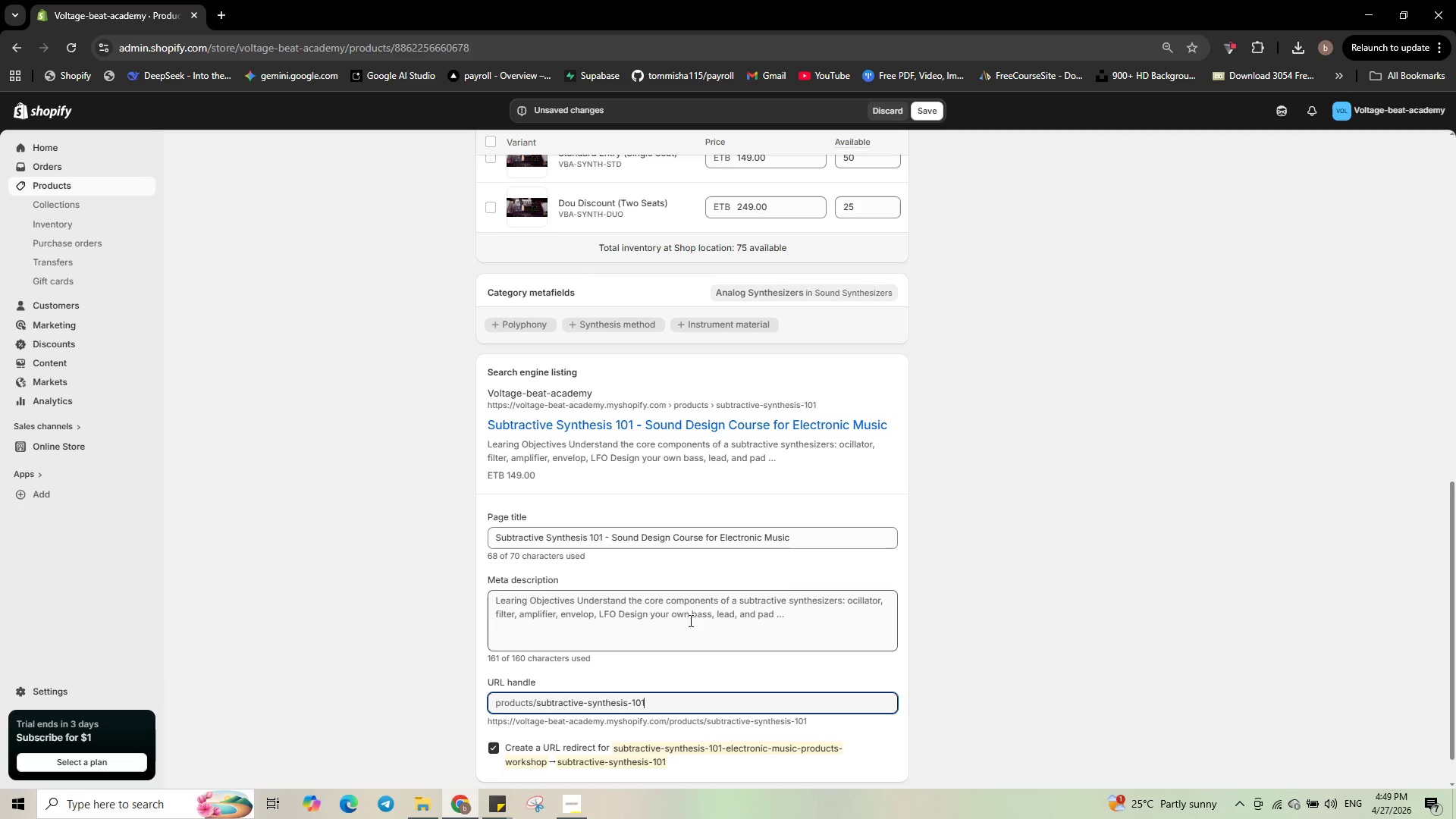 
left_click([793, 637])
 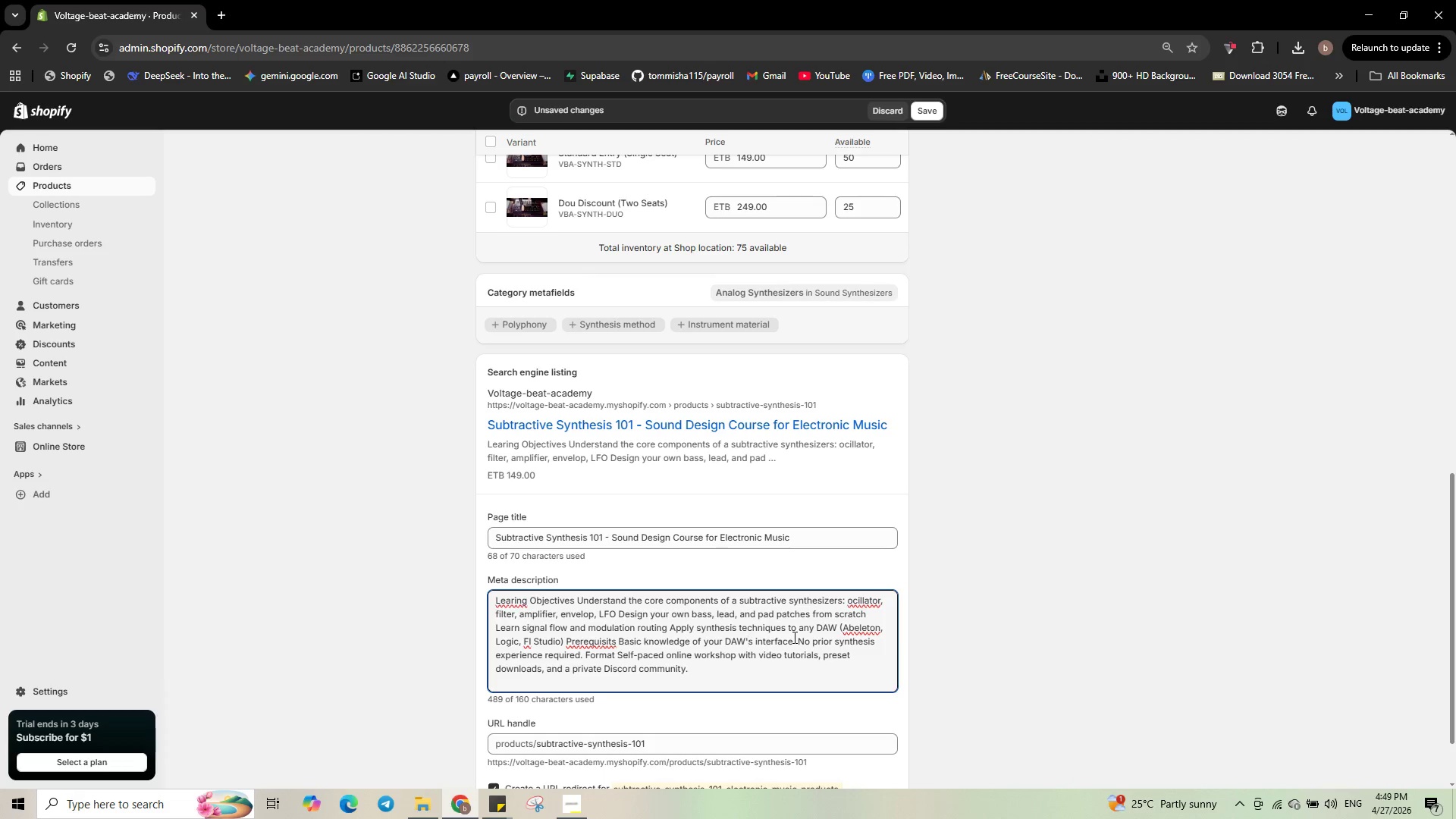 
key(Control+ControlLeft)
 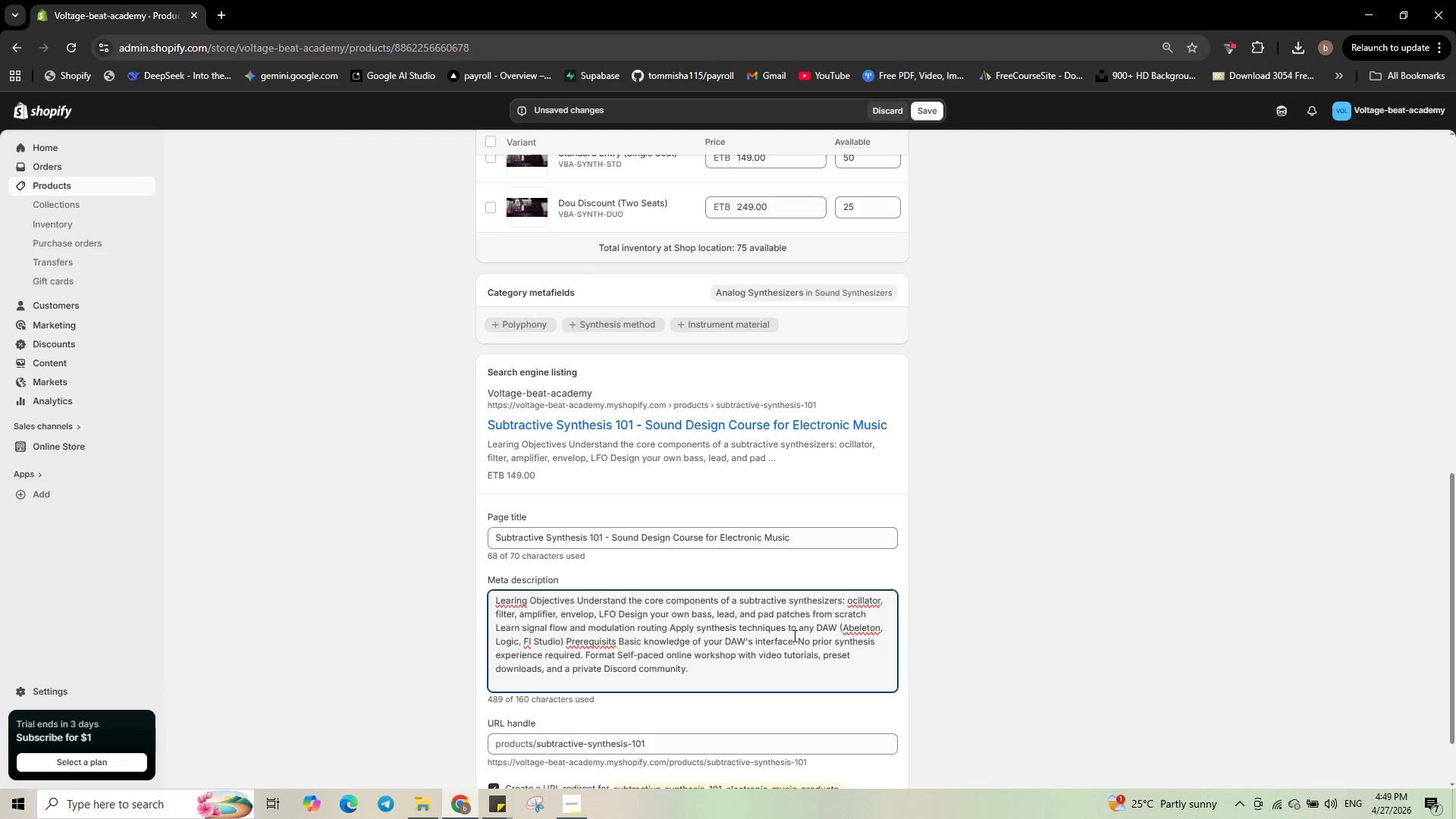 
key(Control+A)
 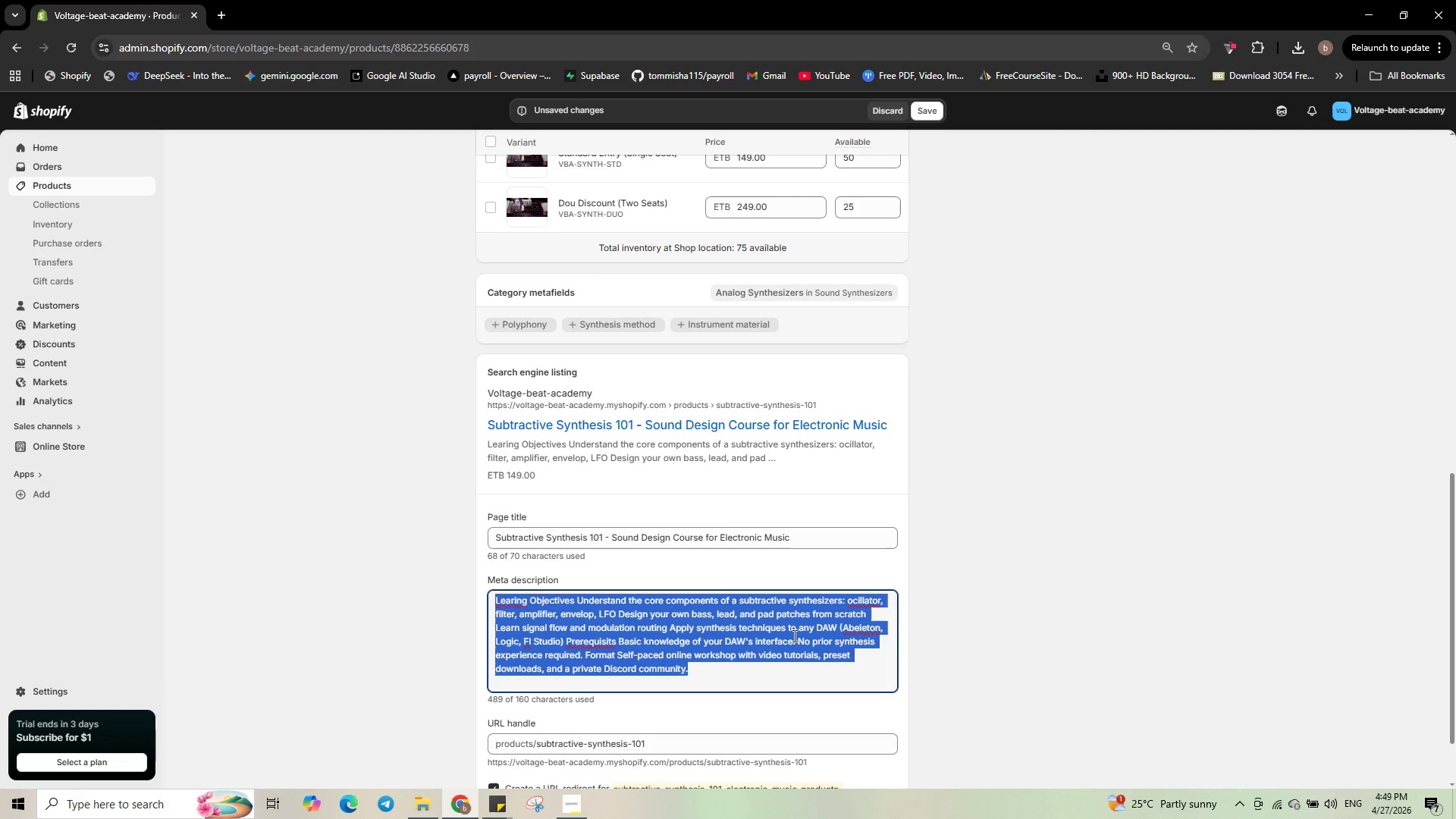 
key(Backspace)
 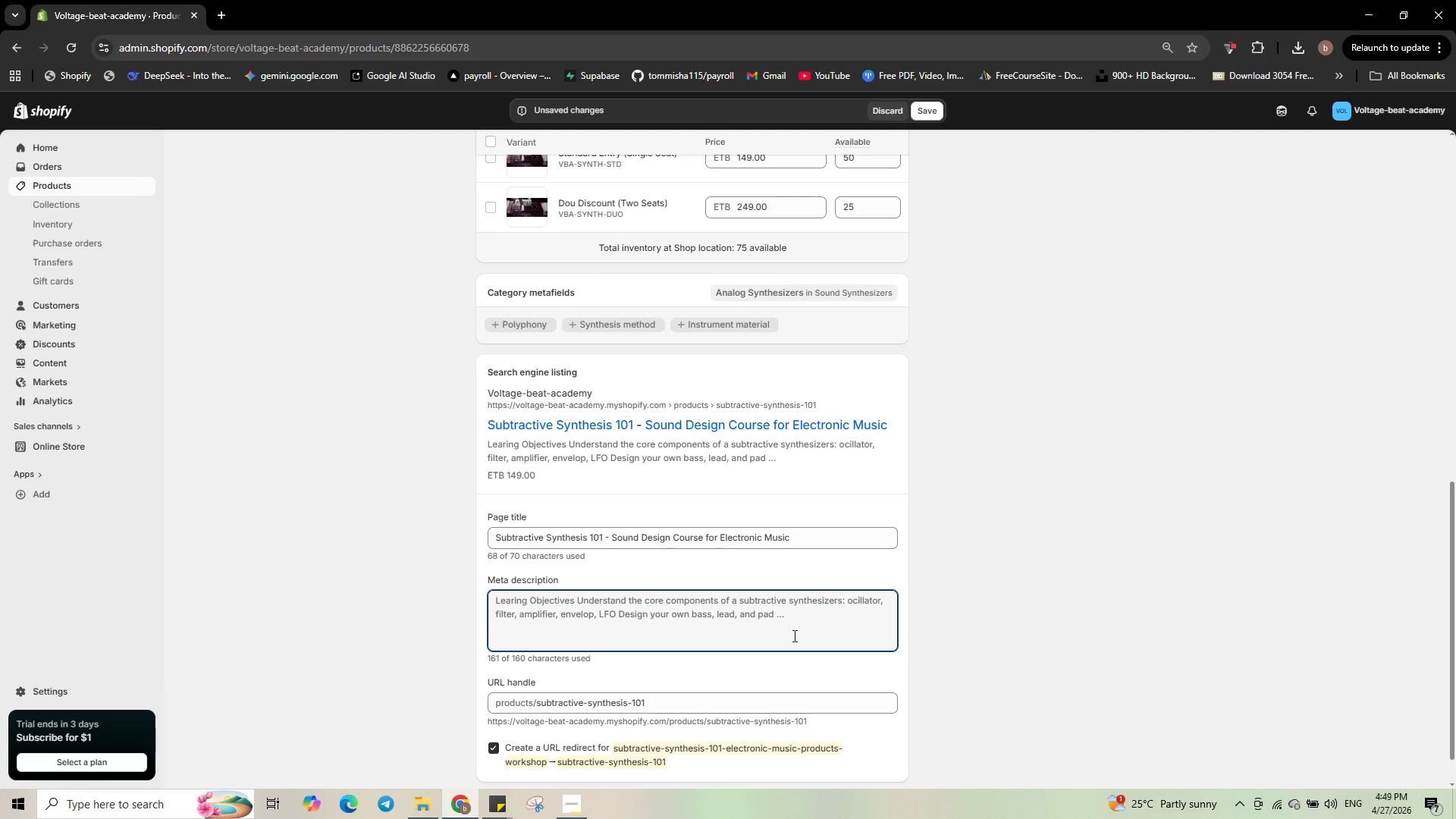 
wait(8.52)
 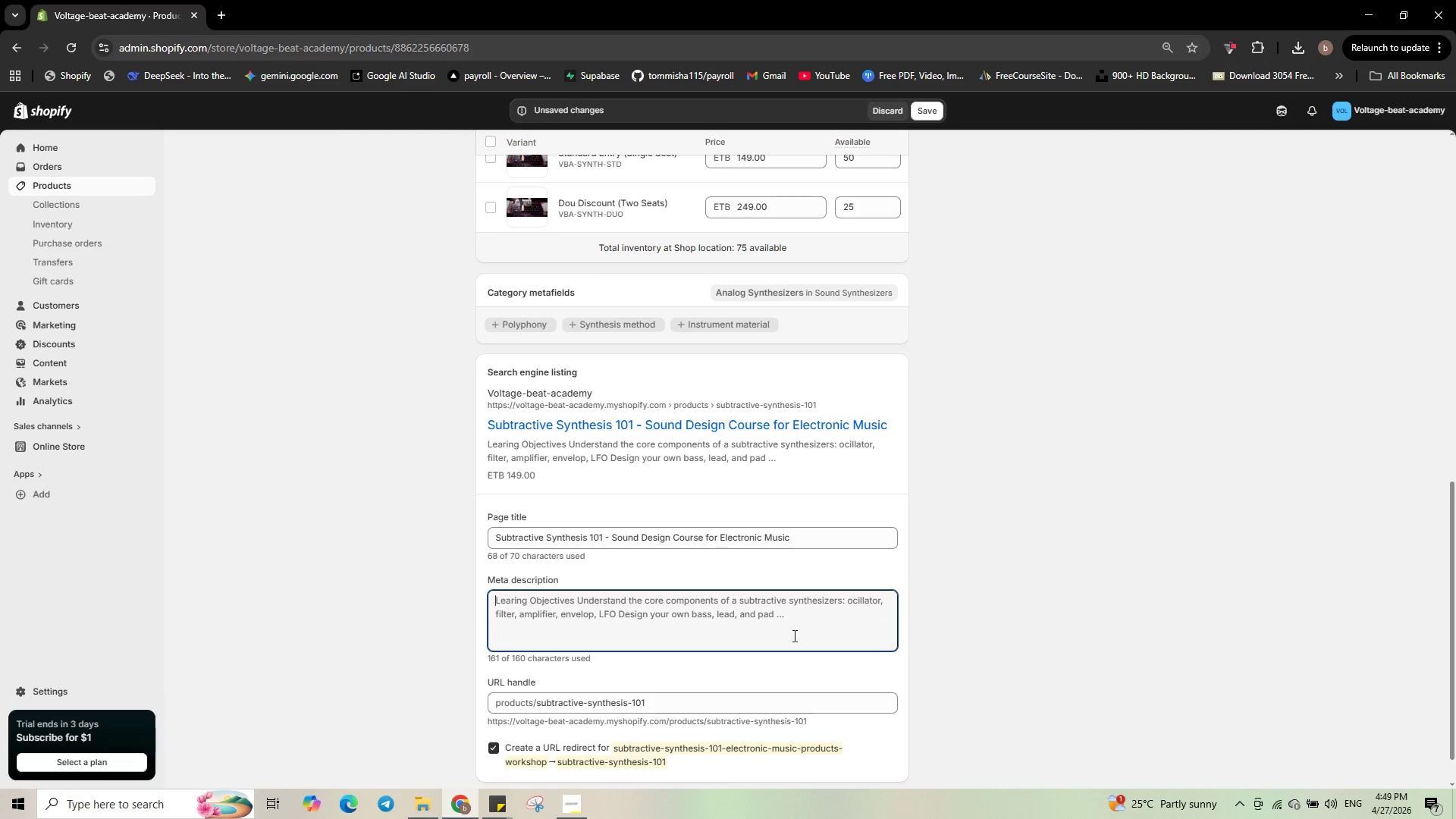 
type(Learn sound design with our Daw)
key(Backspace)
key(Backspace)
type(AW)
 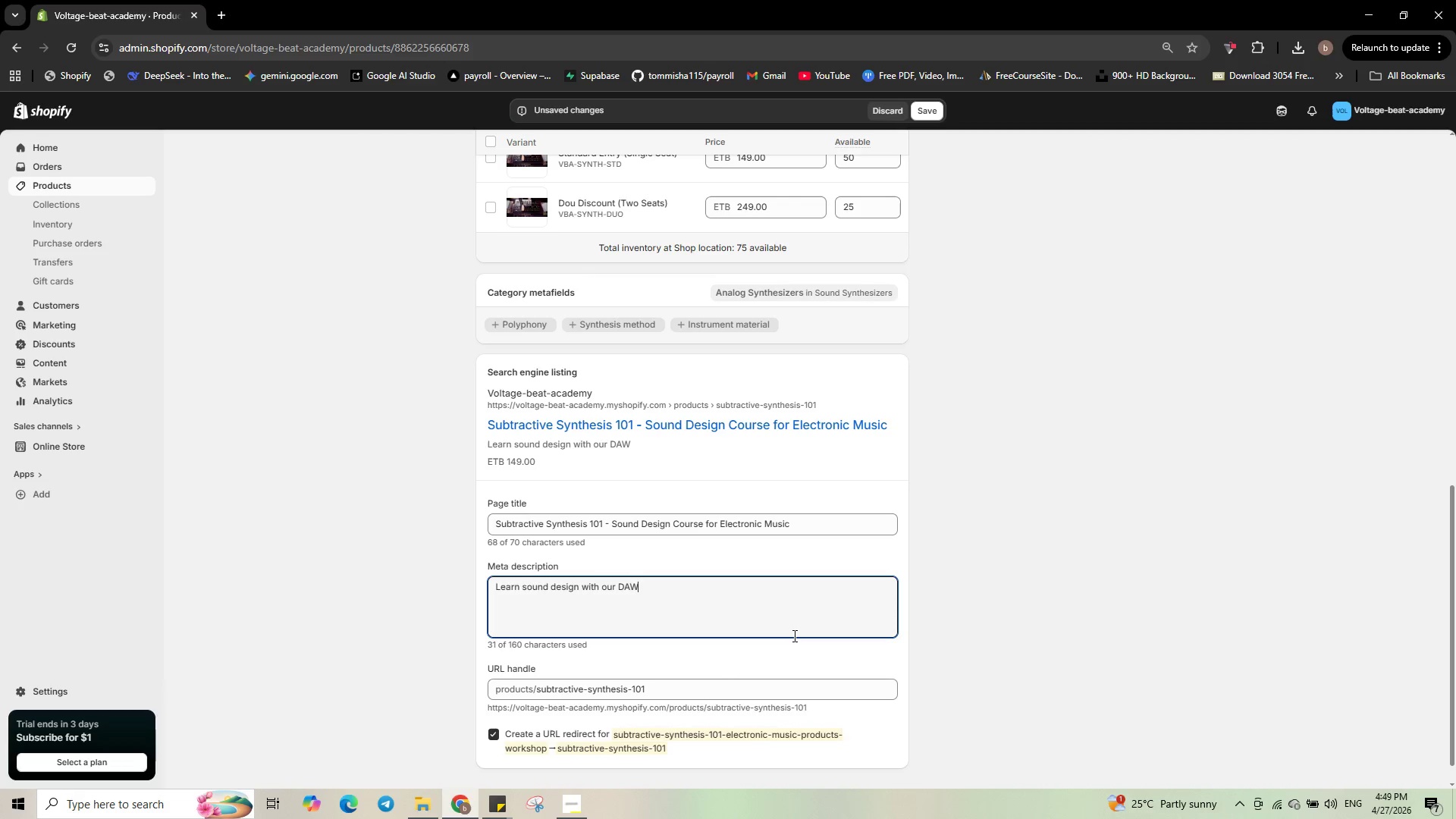 
type(-friendly synthesis workshop. Covers)
 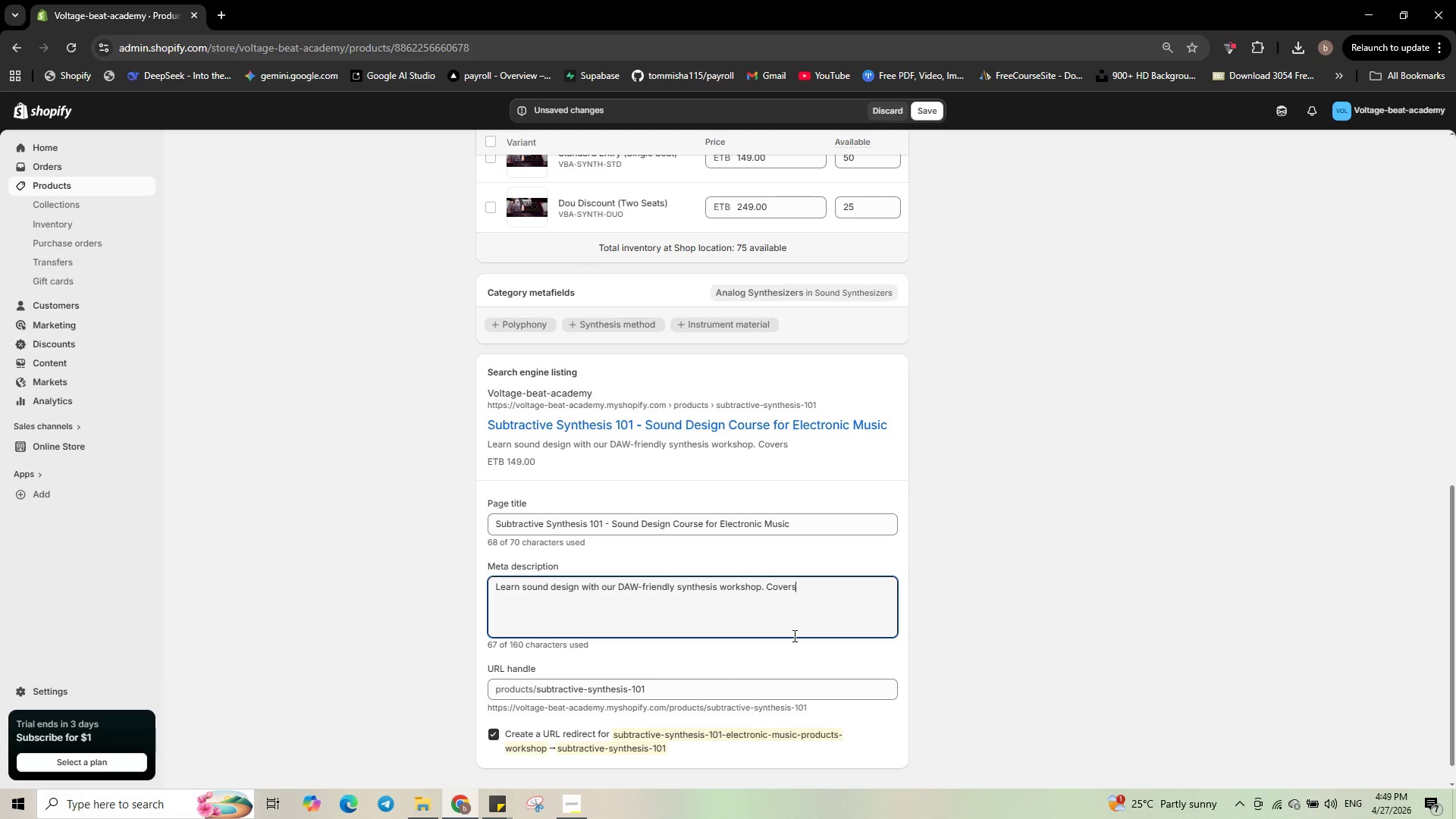 
type( oscila)
 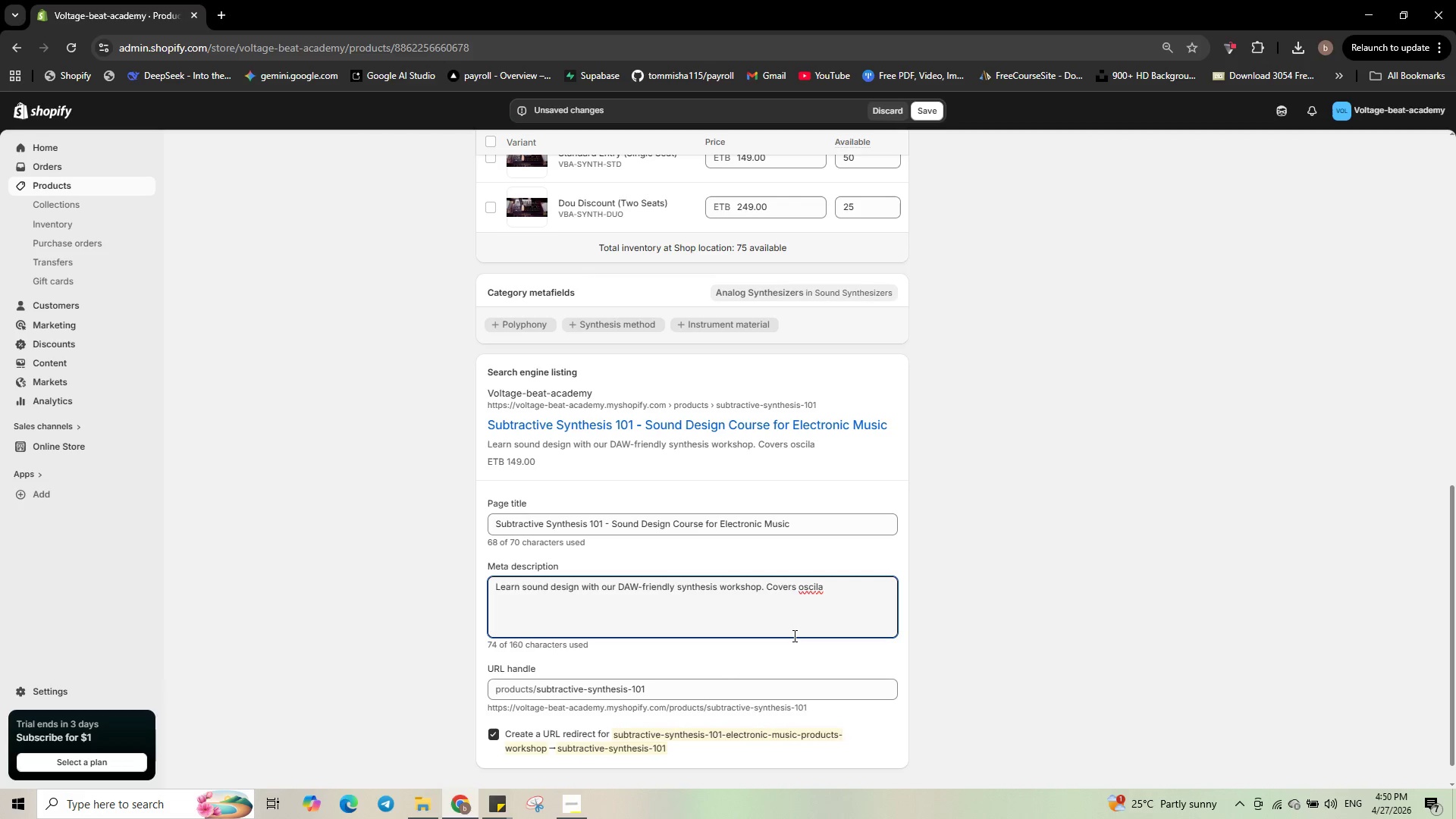 
key(Backspace)
type(lators, filters, envelopes. Enorol in )
 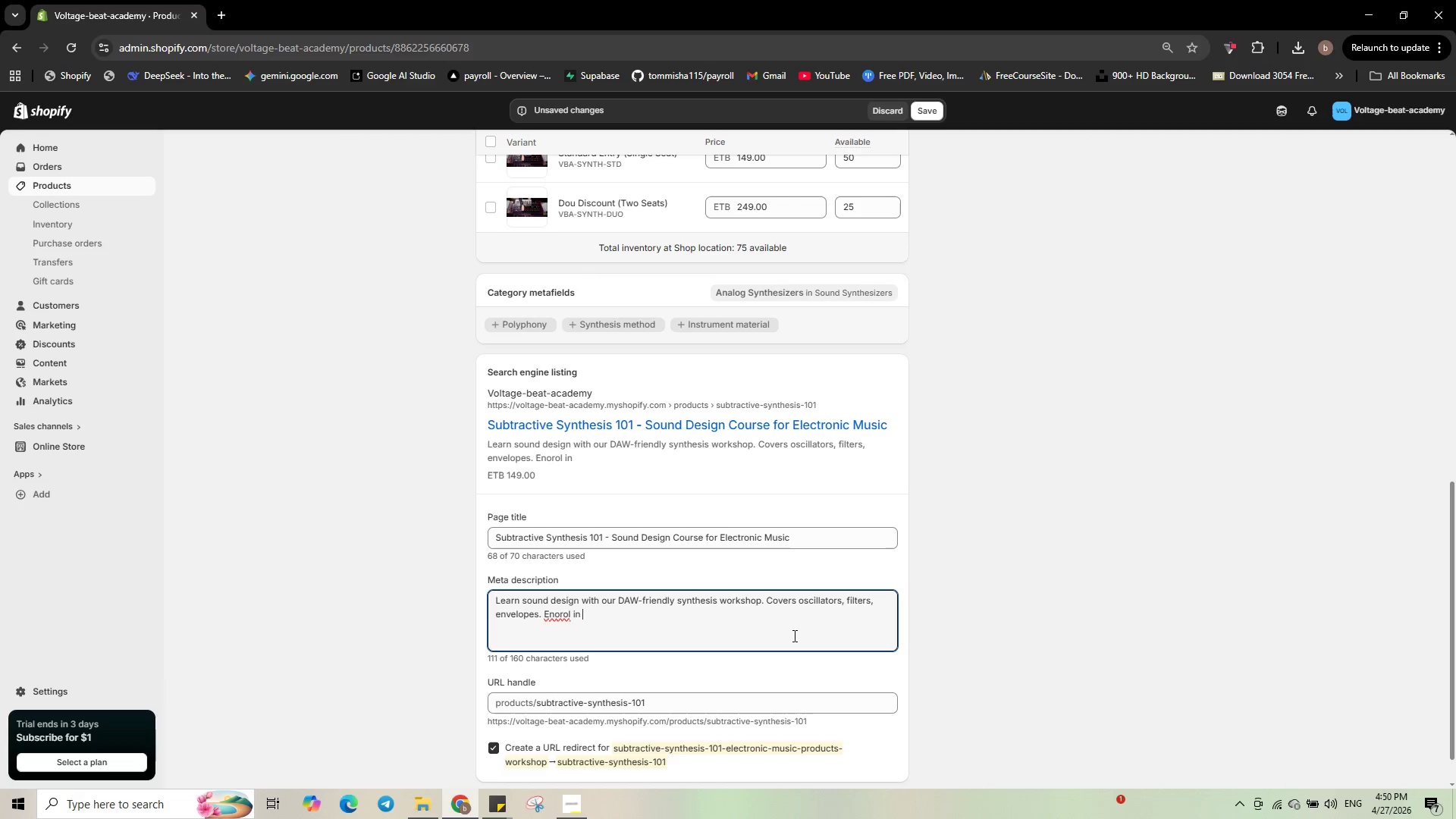 
wait(8.47)
 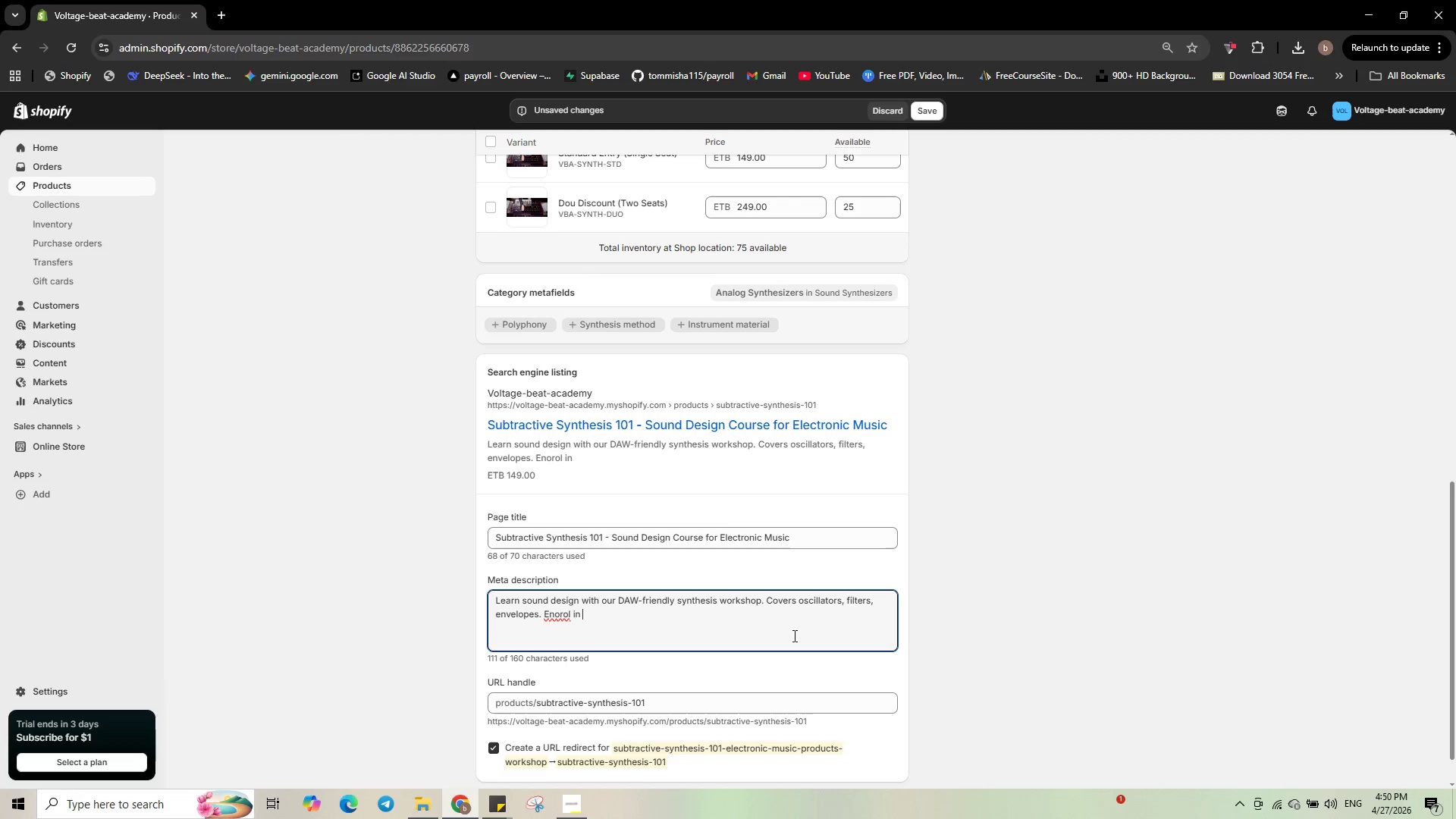 
left_click([562, 618])
 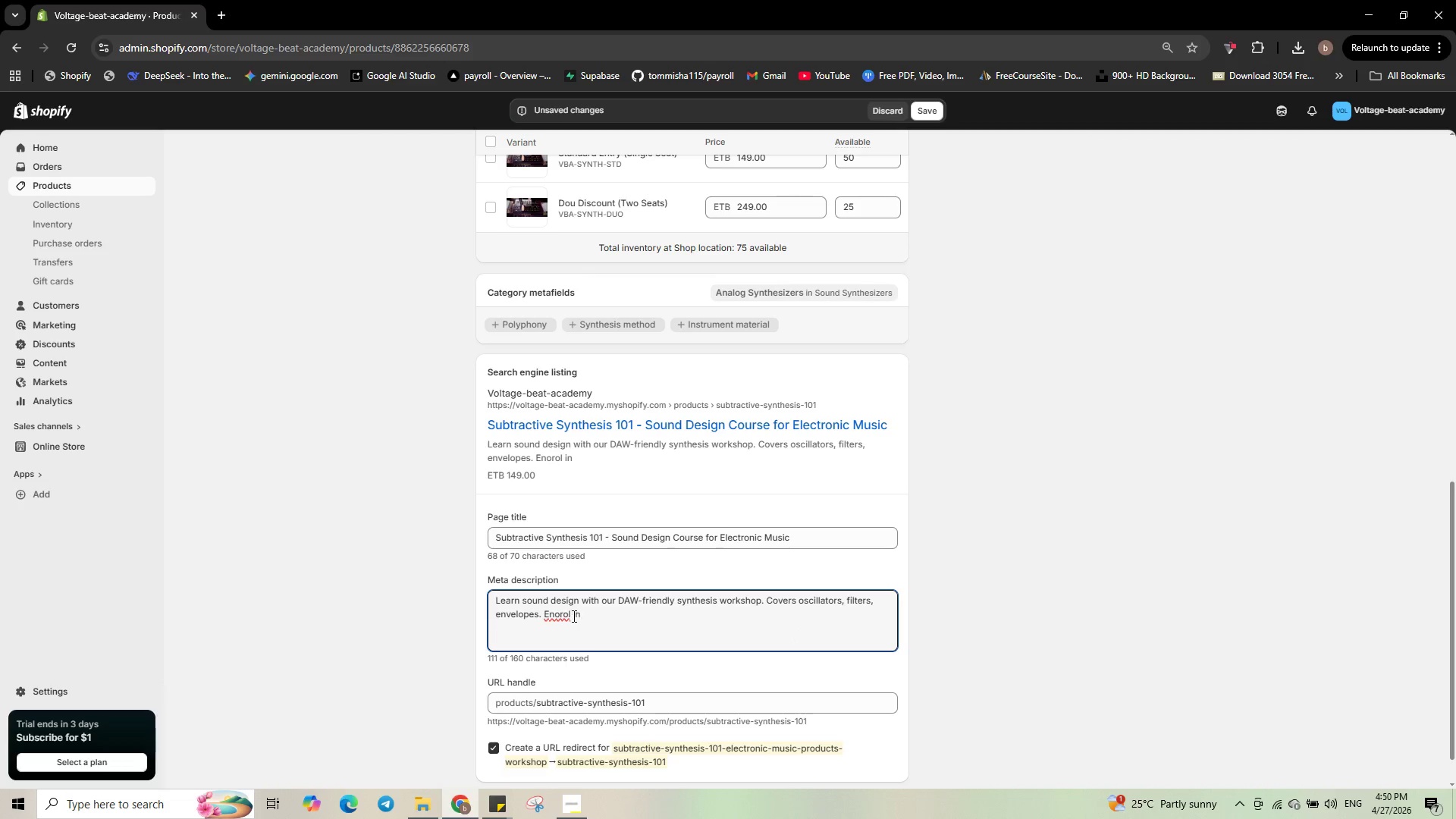 
left_click([570, 616])
 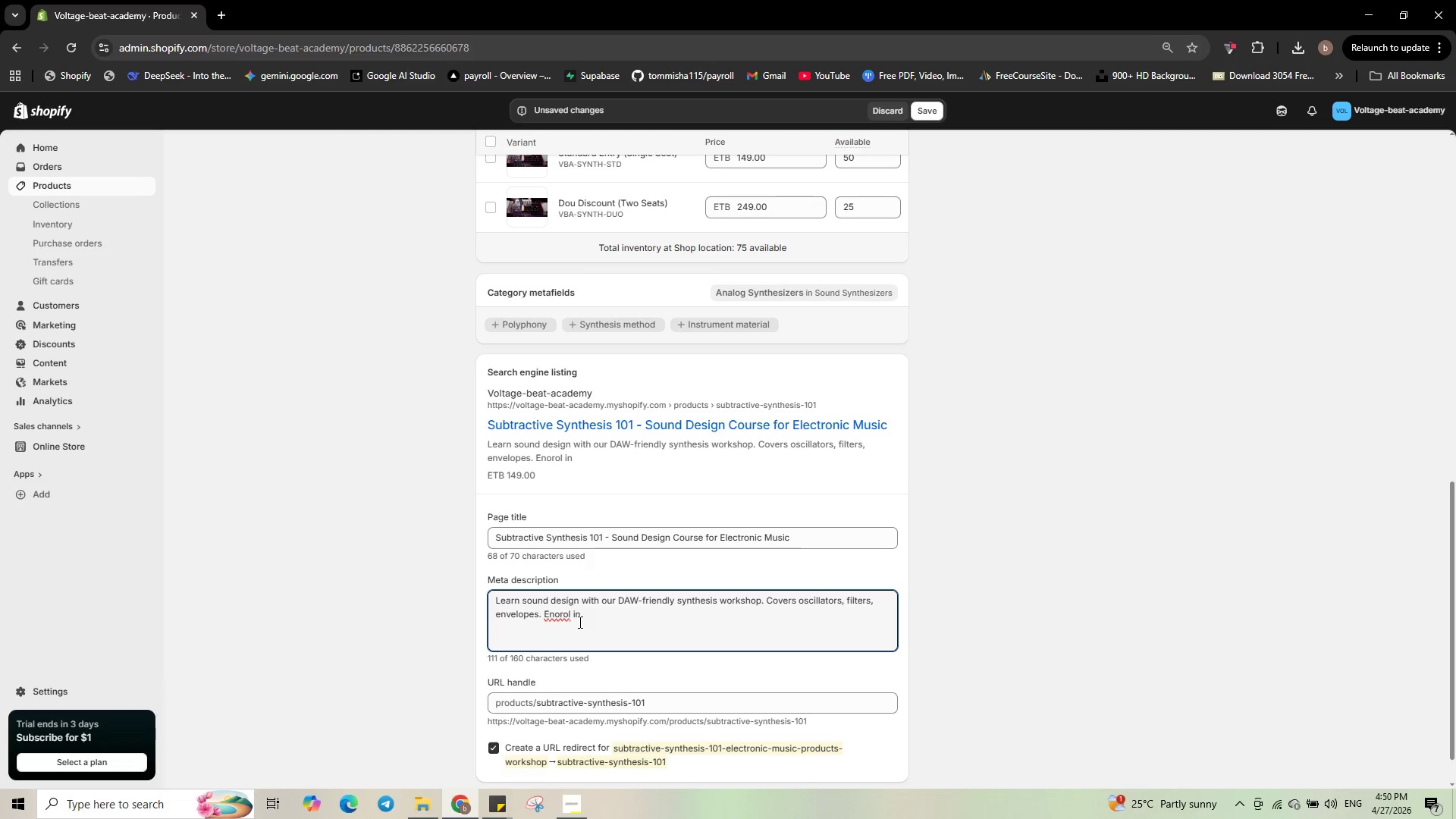 
key(Backspace)
key(Backspace)
key(Backspace)
type(rol)
 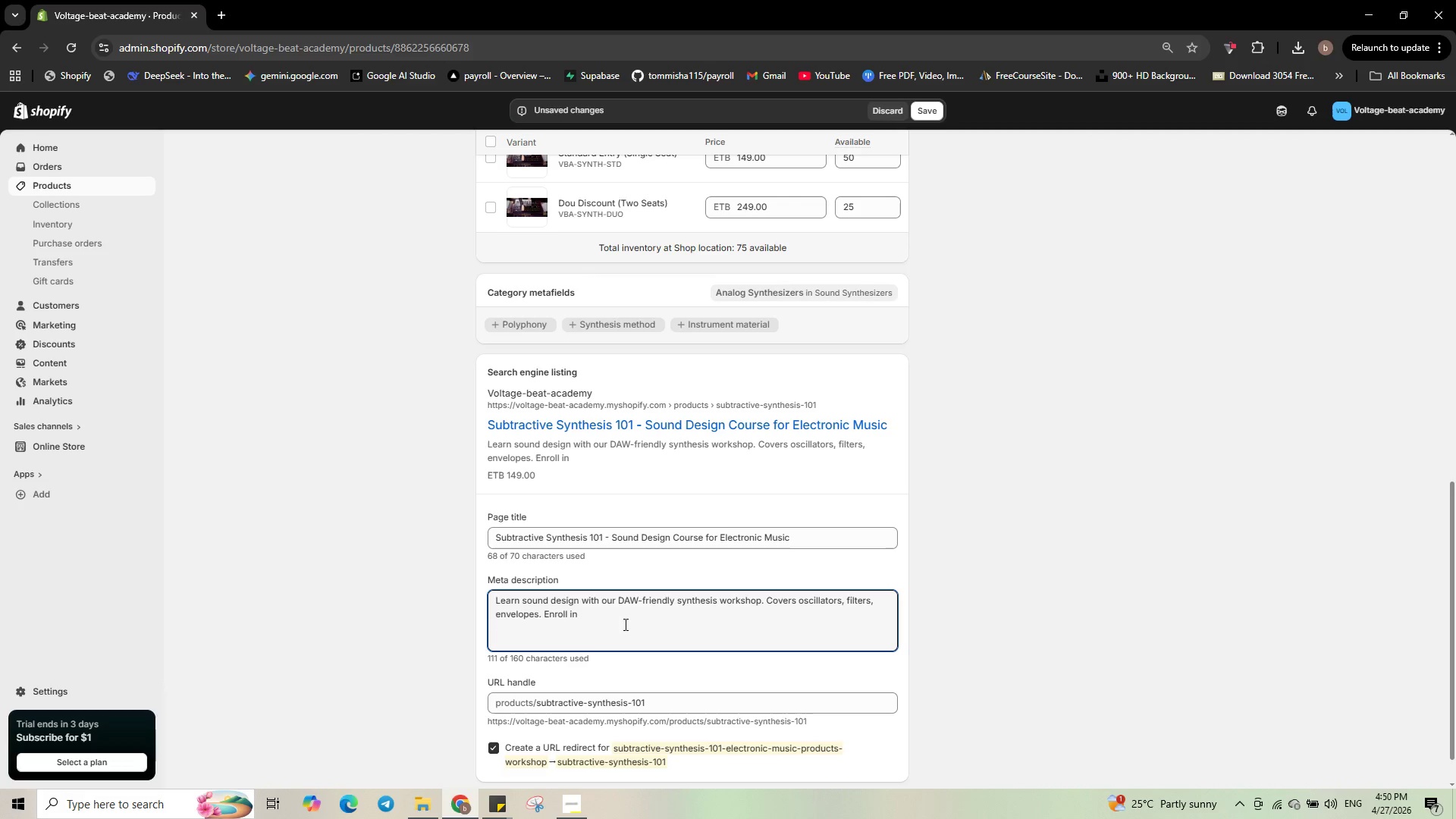 
wait(7.34)
 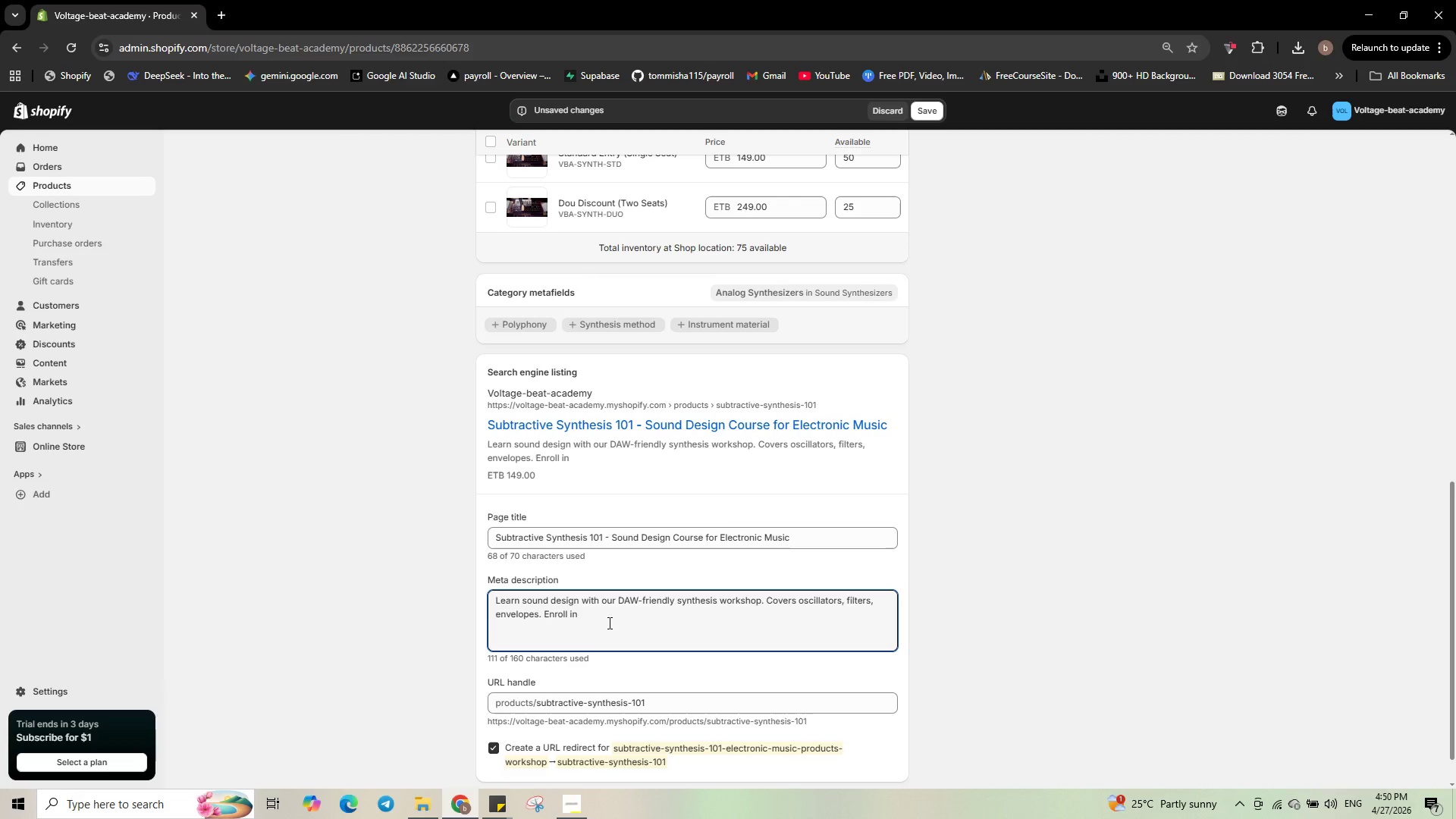 
type(Standard or Duo seats)
 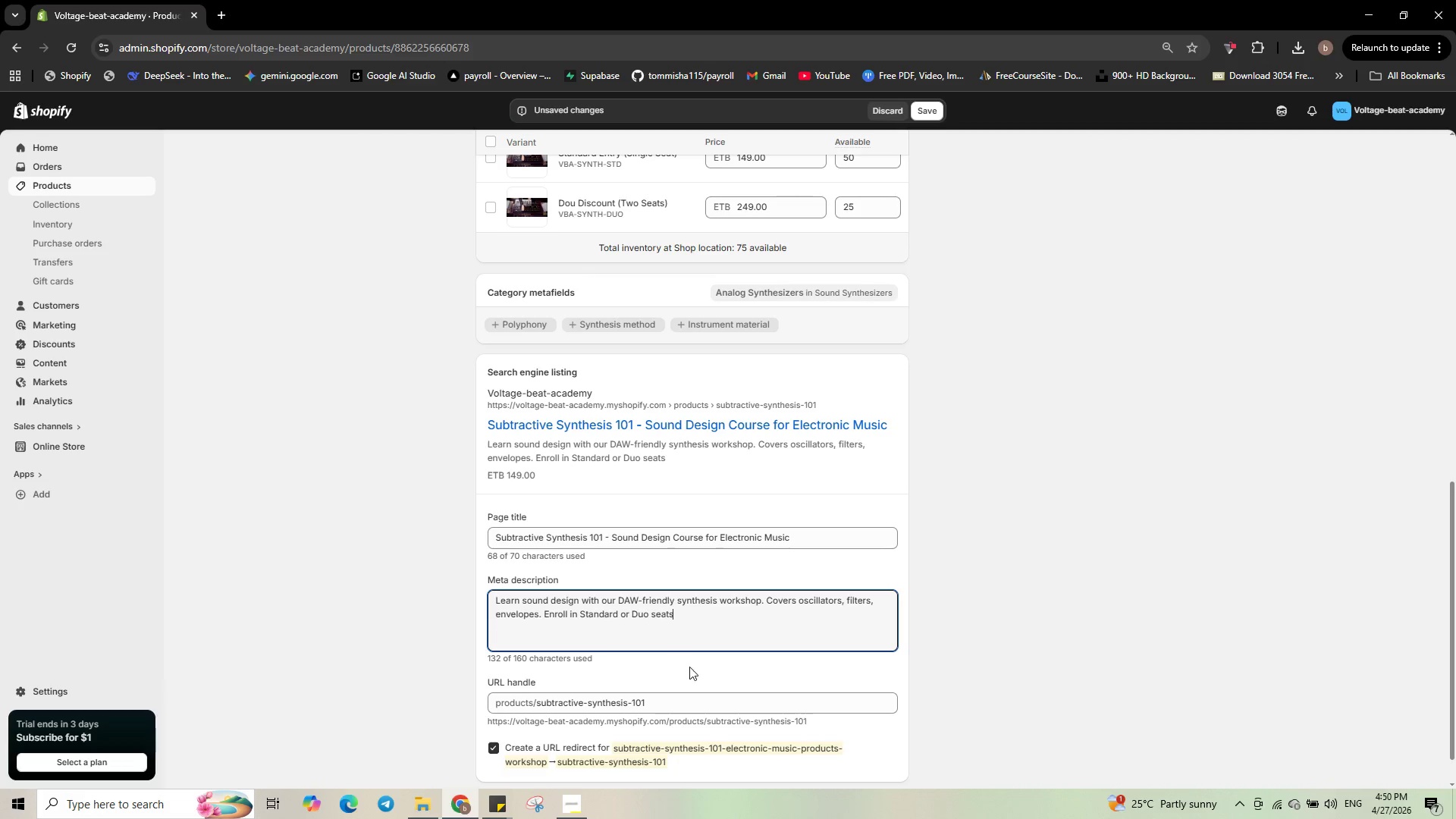 
scroll: coordinate [695, 635], scroll_direction: up, amount: 14.0
 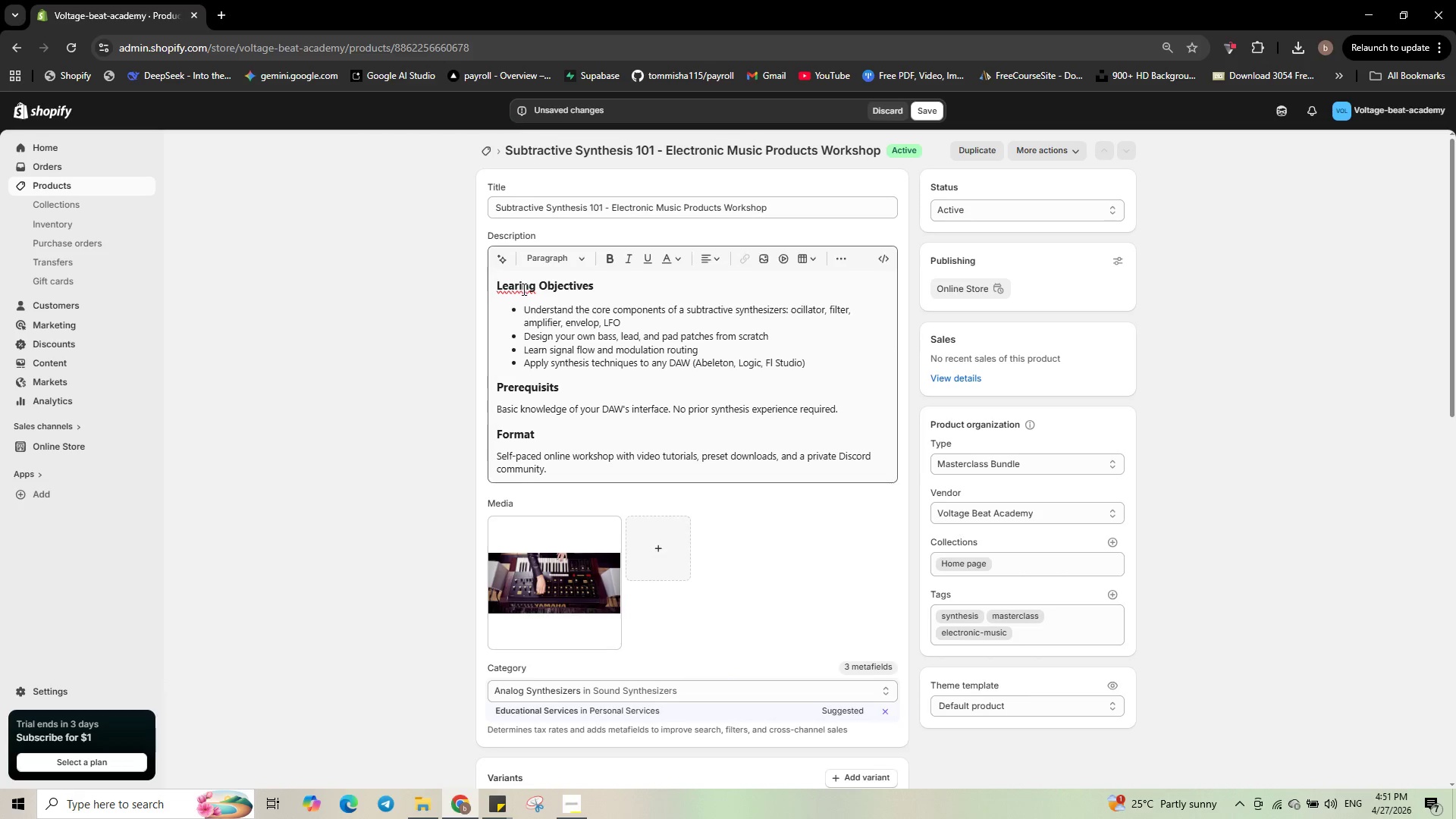 
left_click([520, 287])
 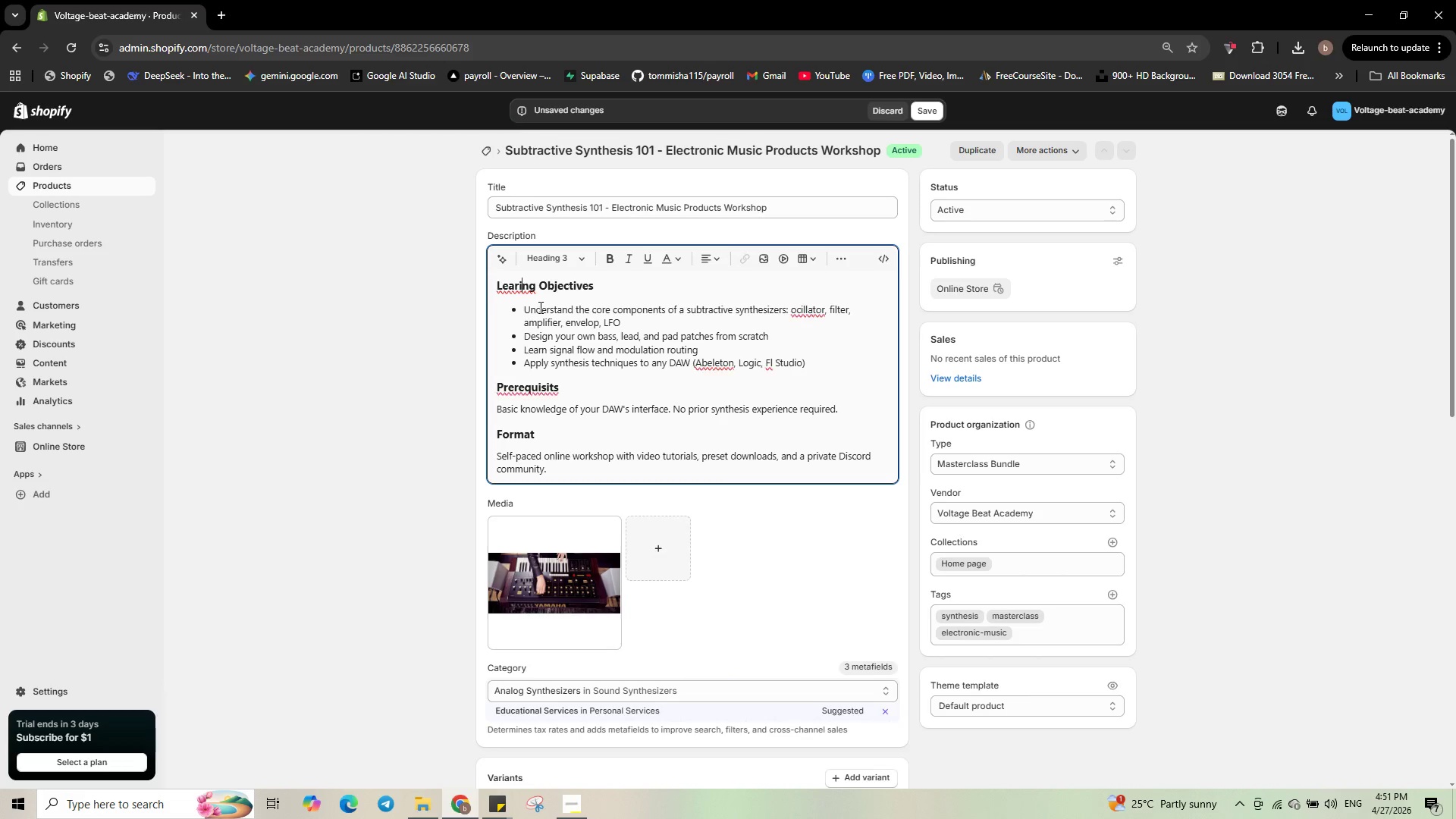 
key(ArrowLeft)
 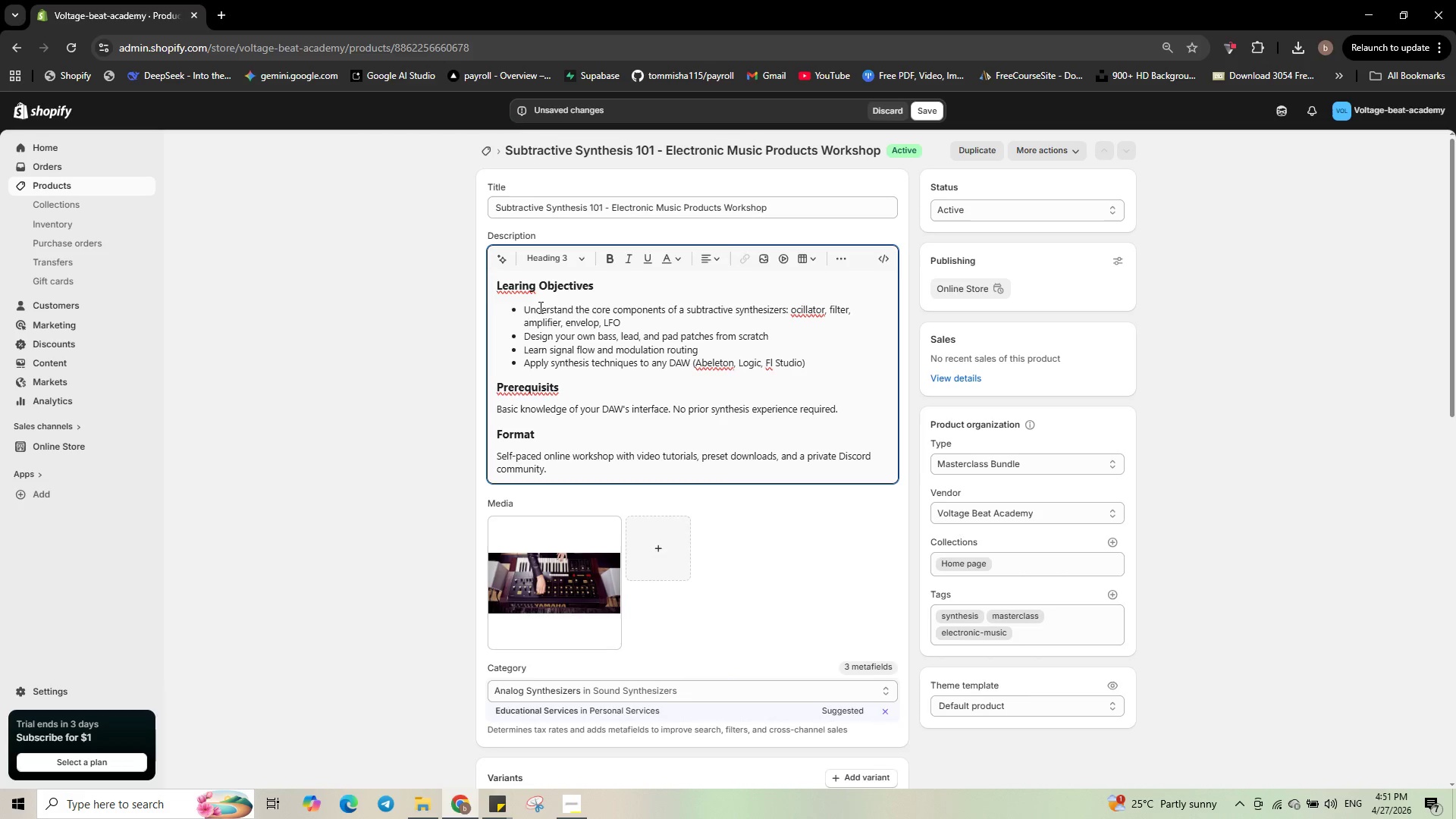 
key(N)
 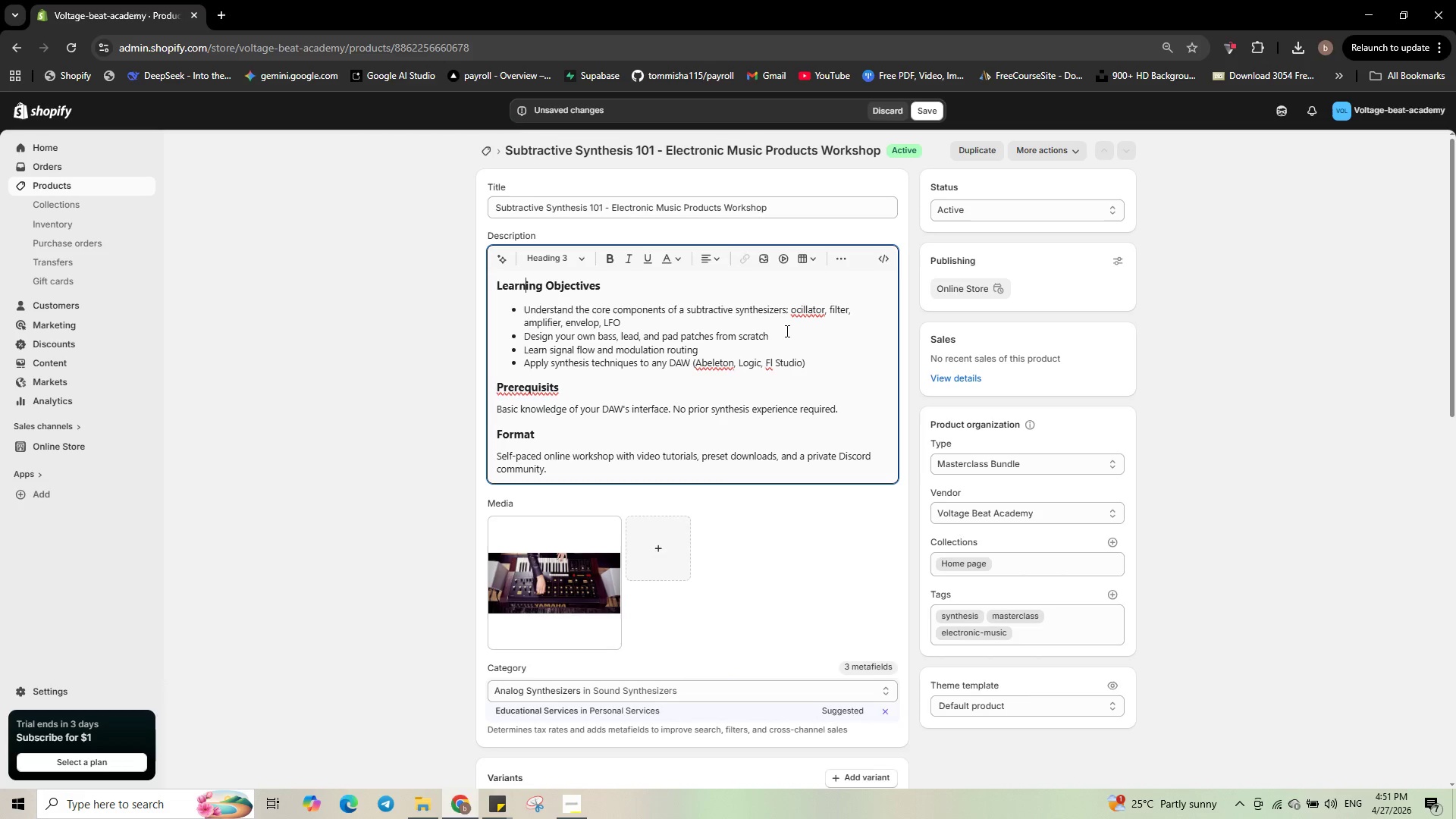 
mouse_move([808, 312])
 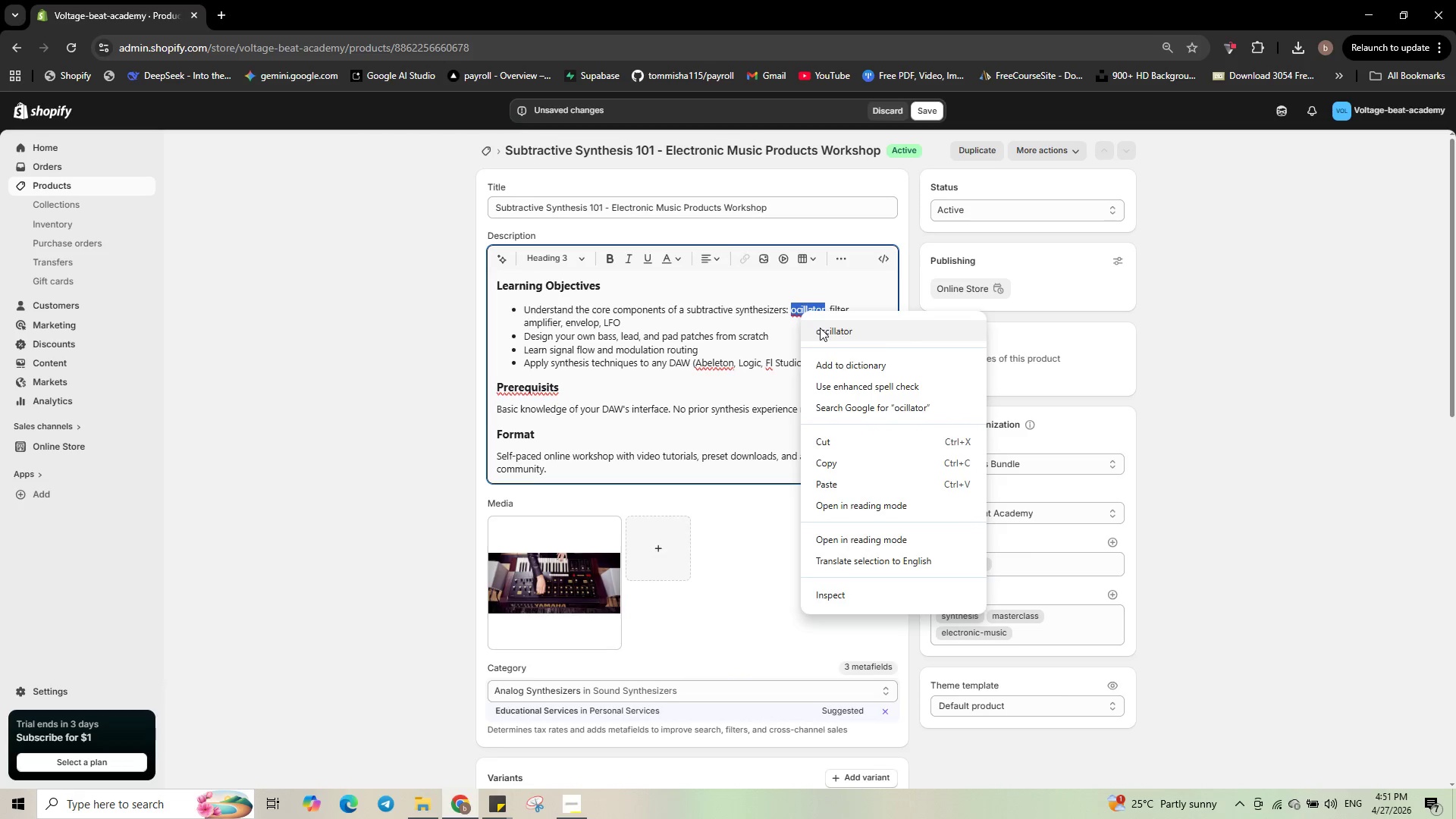 
left_click([820, 328])
 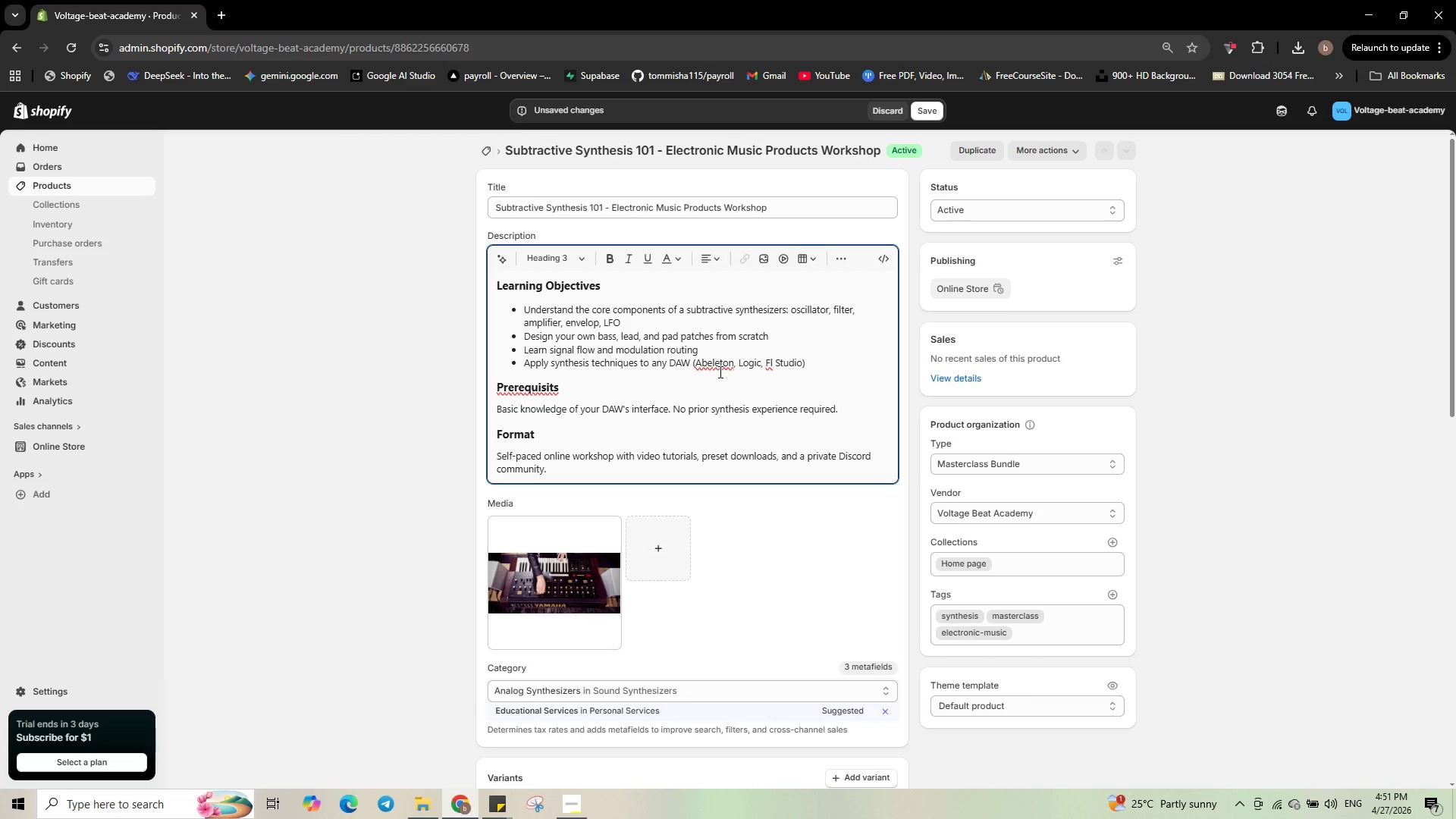 
right_click([719, 369])
 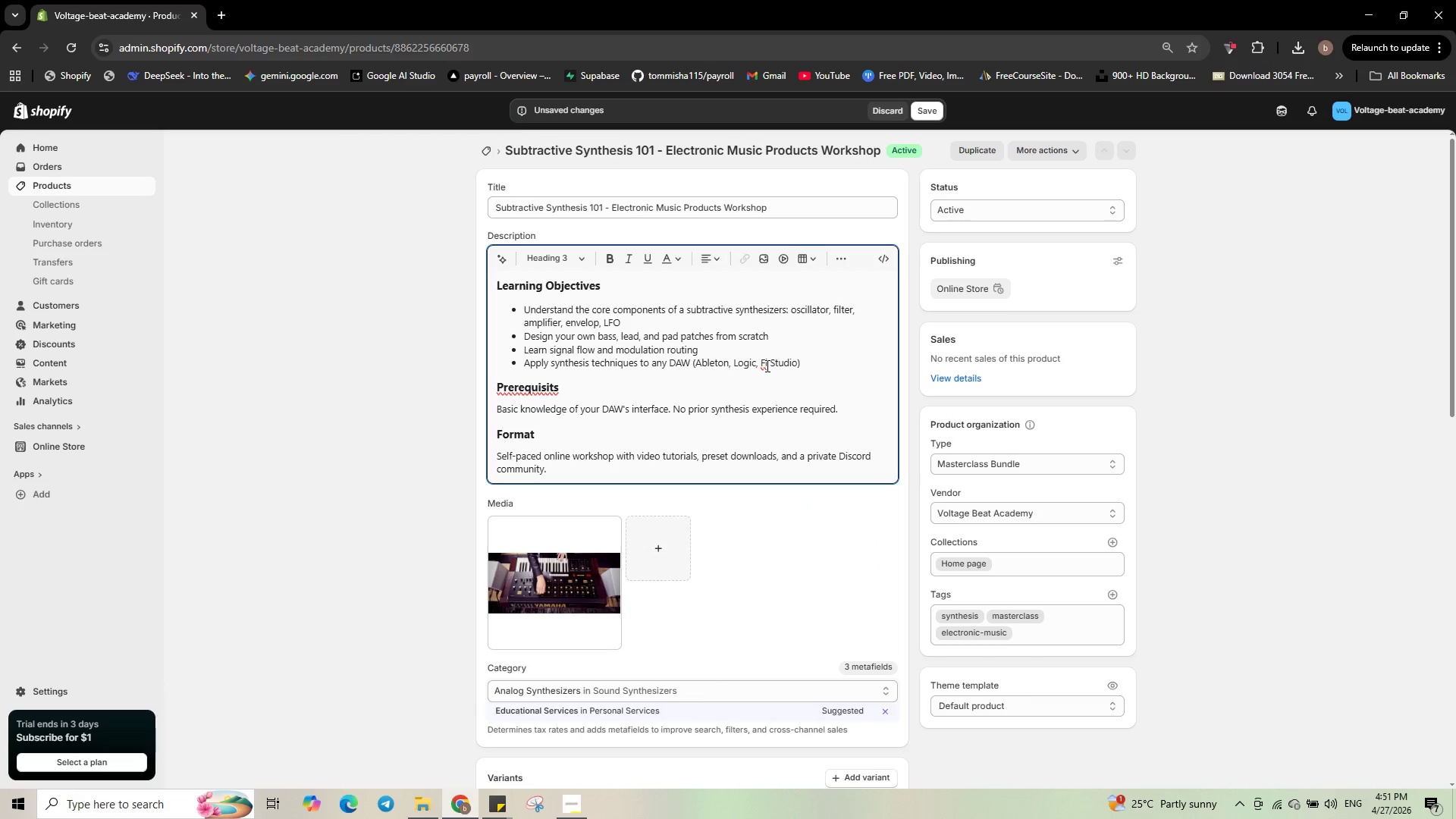 
right_click([763, 366])
 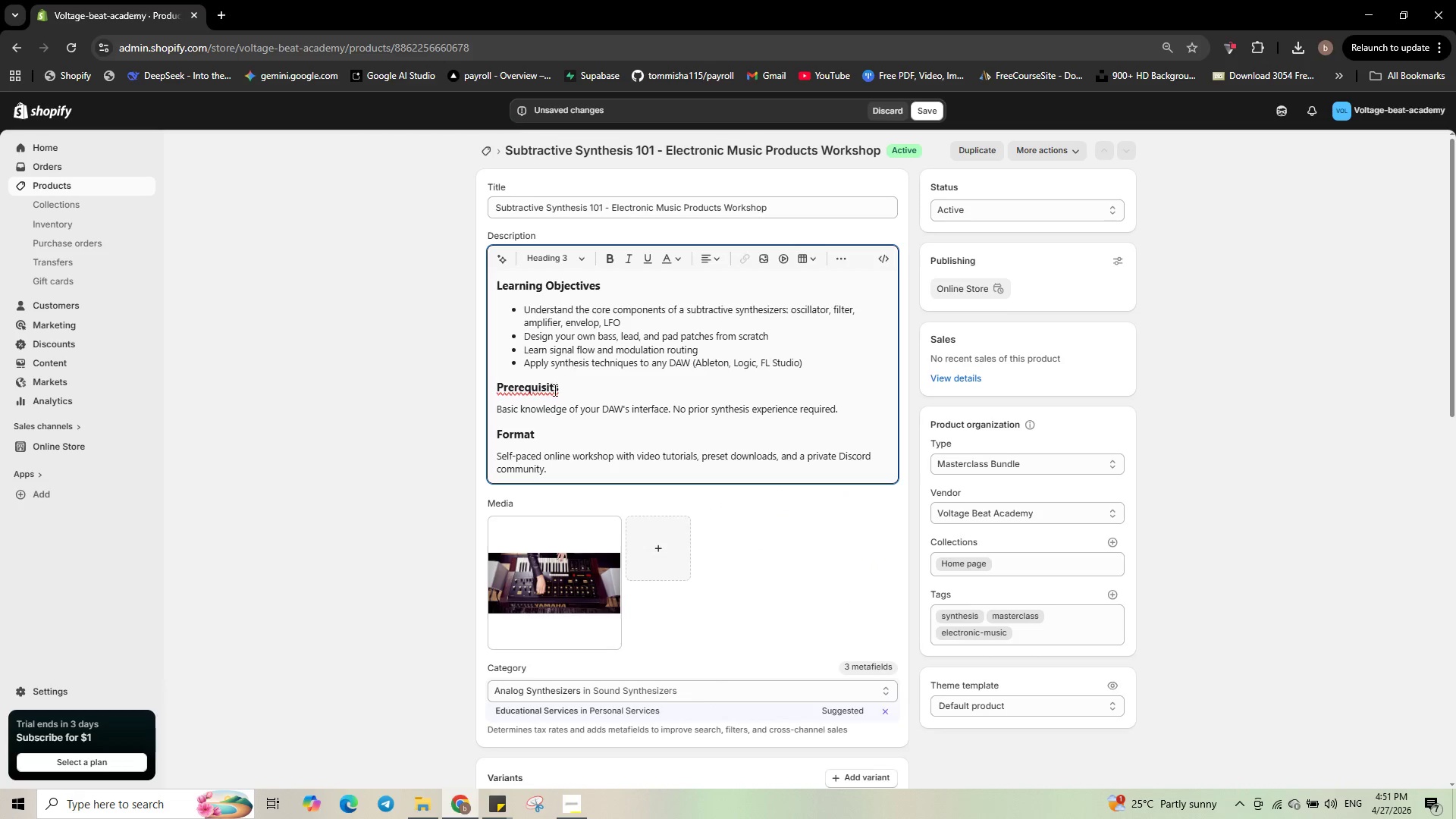 
right_click([552, 391])
 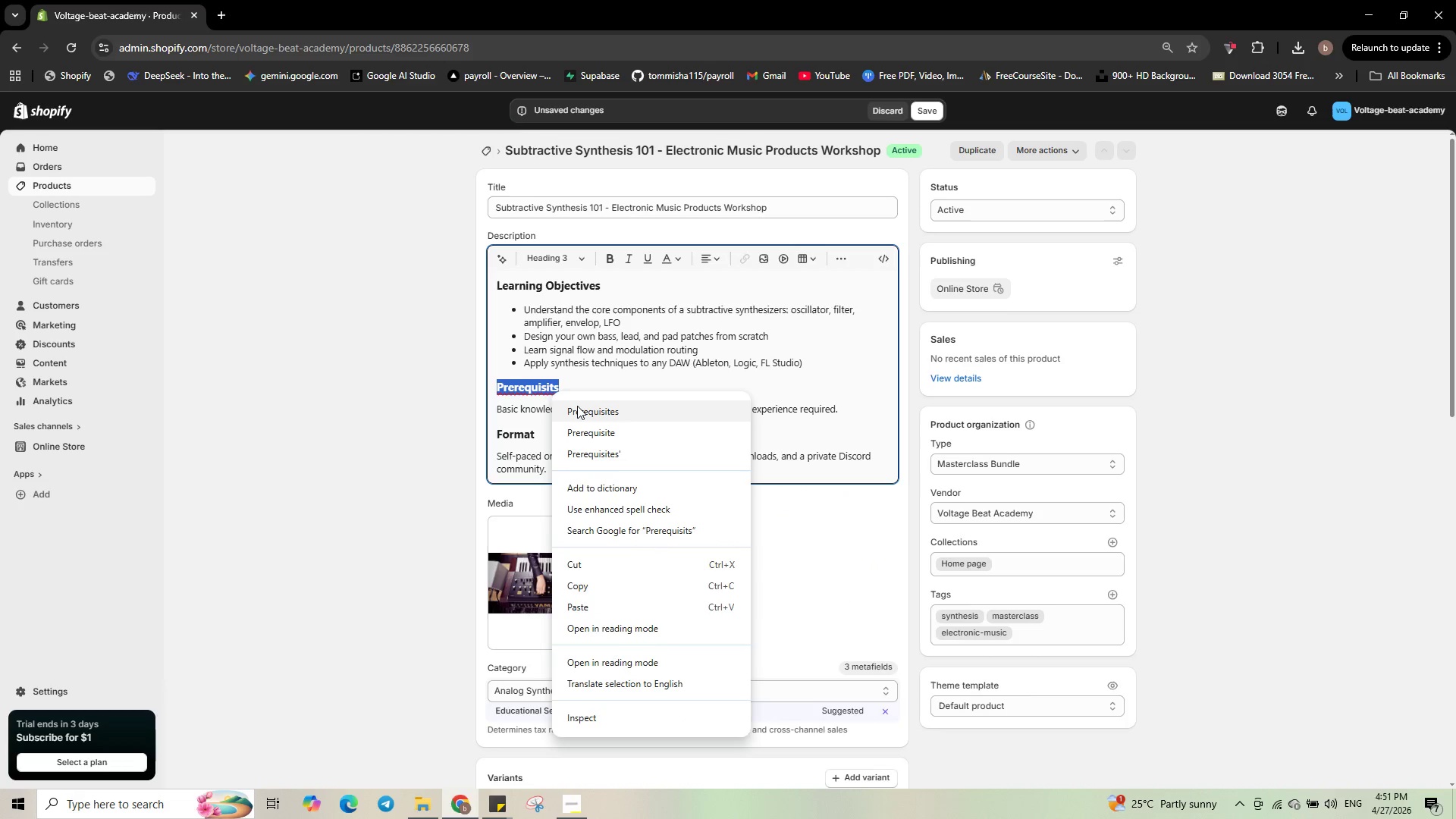 
left_click([577, 406])
 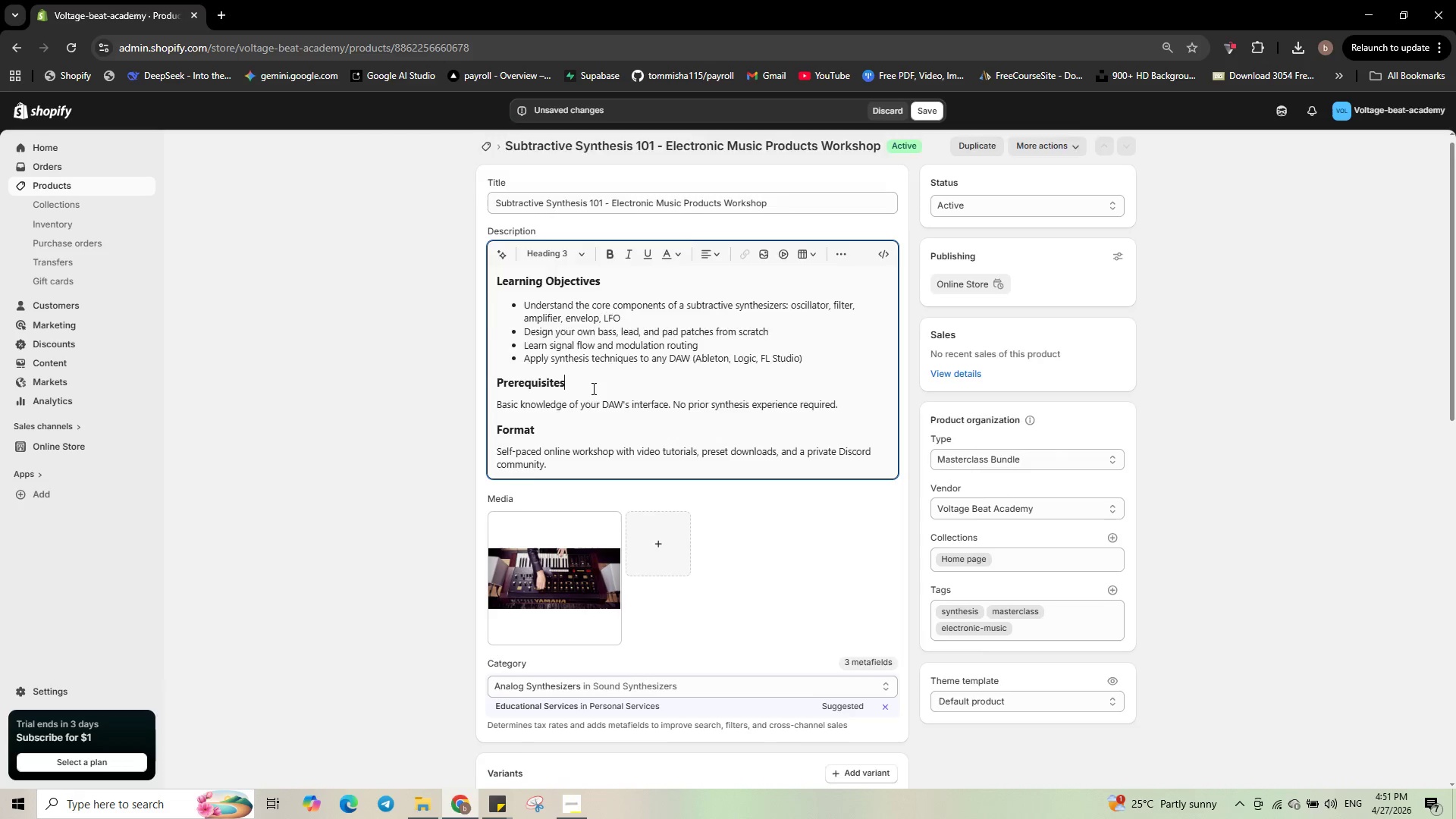 
scroll: coordinate [592, 388], scroll_direction: down, amount: 1.0
 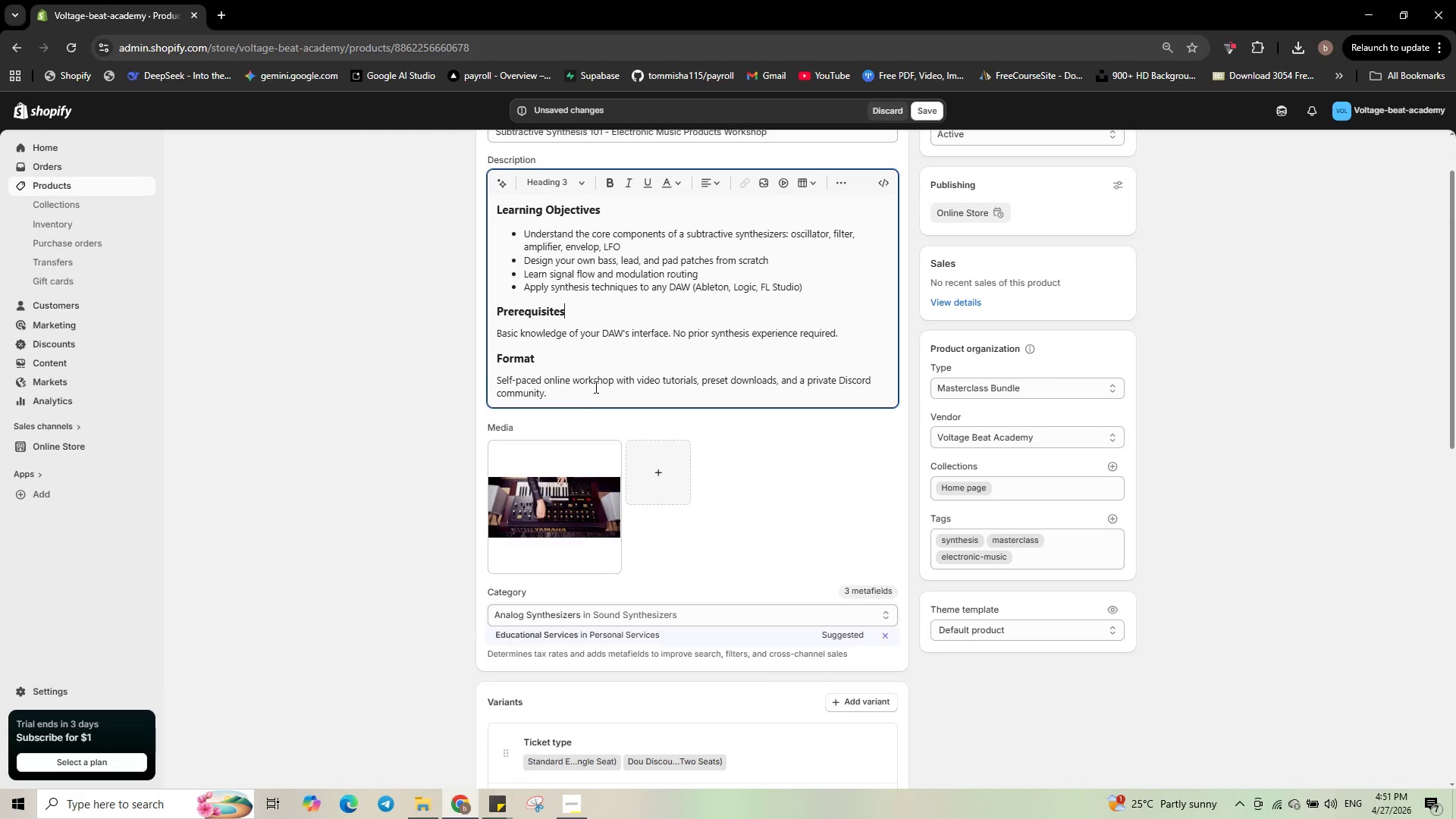 
scroll: coordinate [595, 385], scroll_direction: up, amount: 1.0
 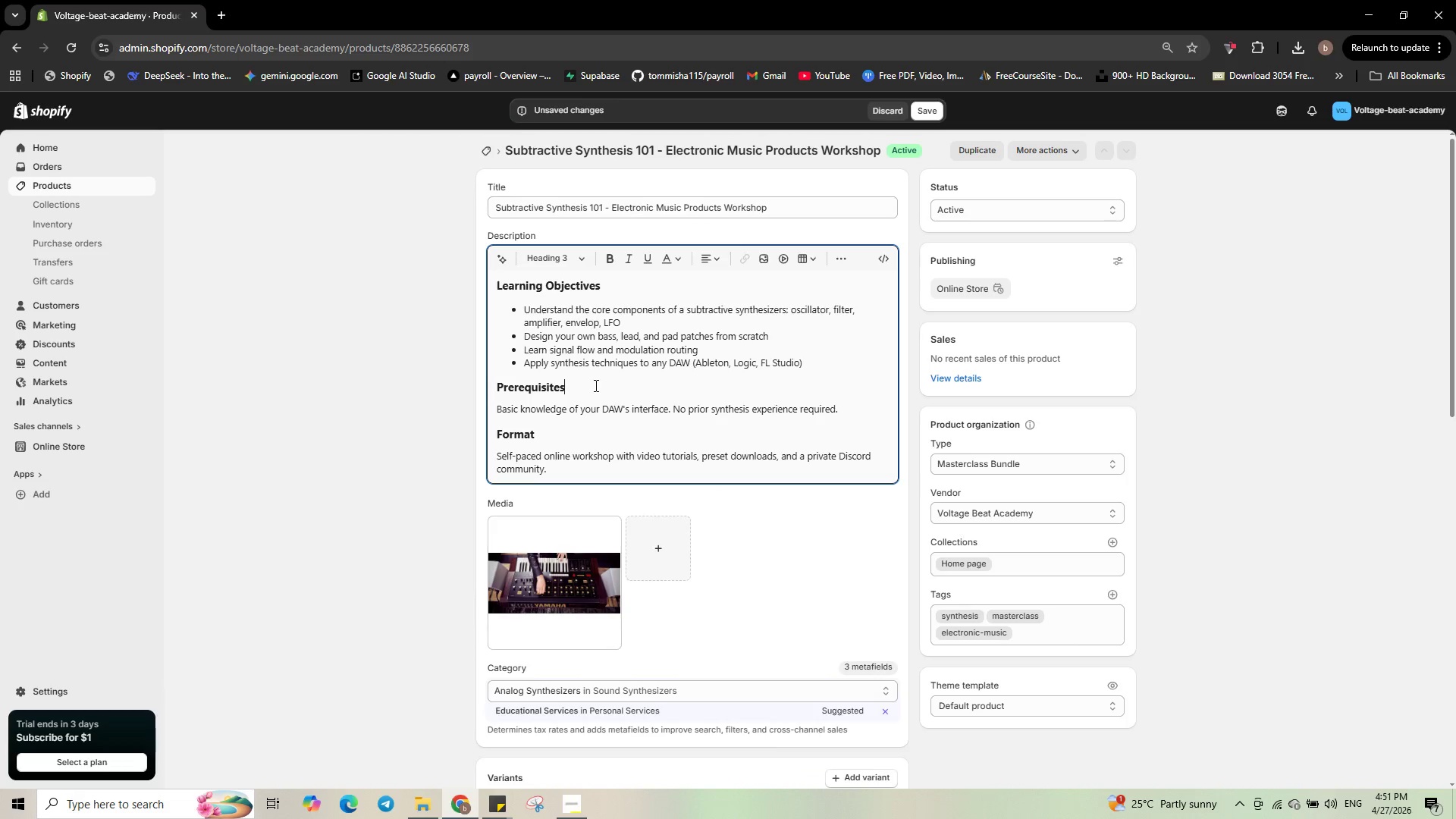 
scroll: coordinate [606, 381], scroll_direction: down, amount: 13.0
 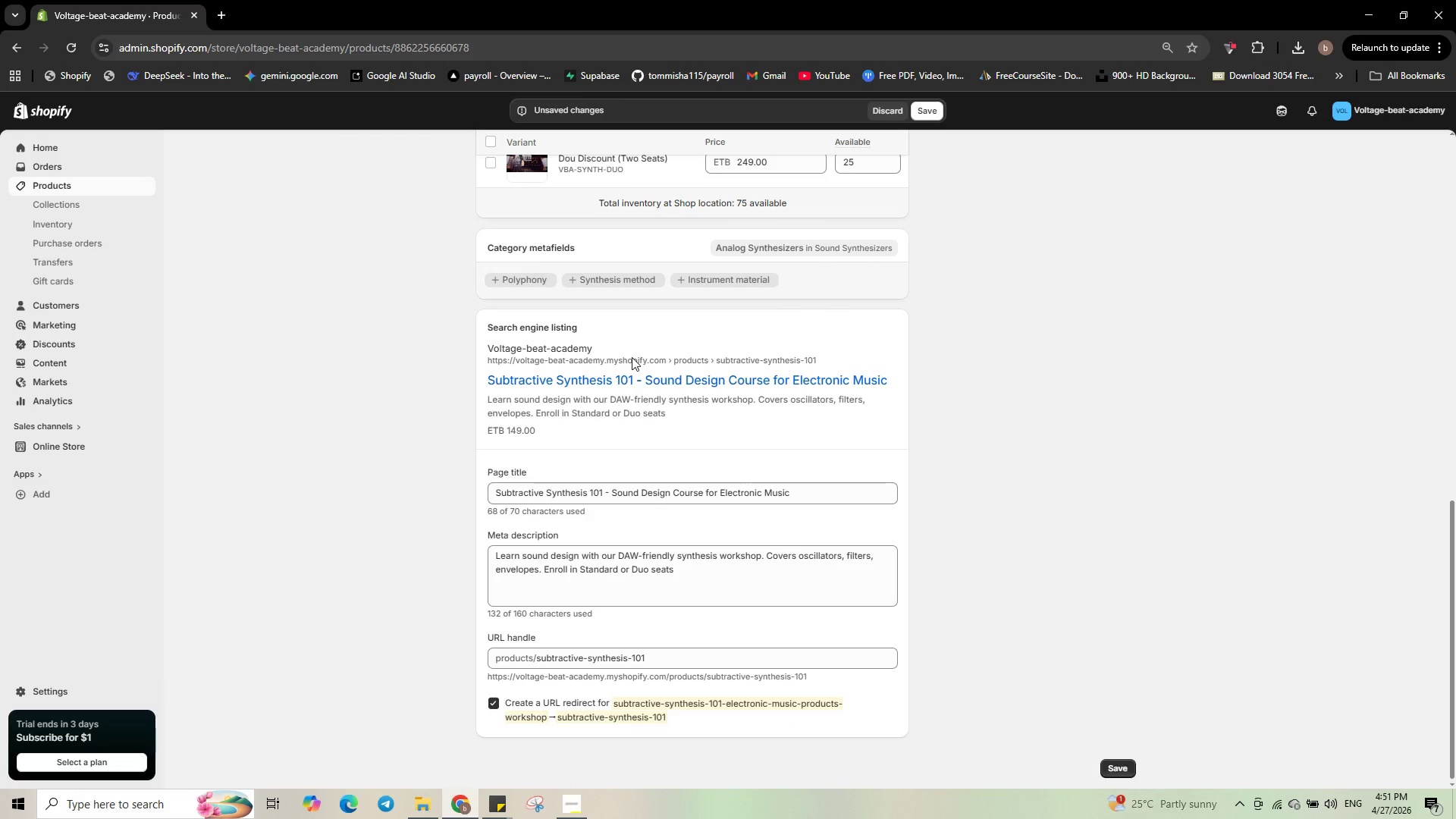 
scroll: coordinate [632, 357], scroll_direction: up, amount: 2.0
 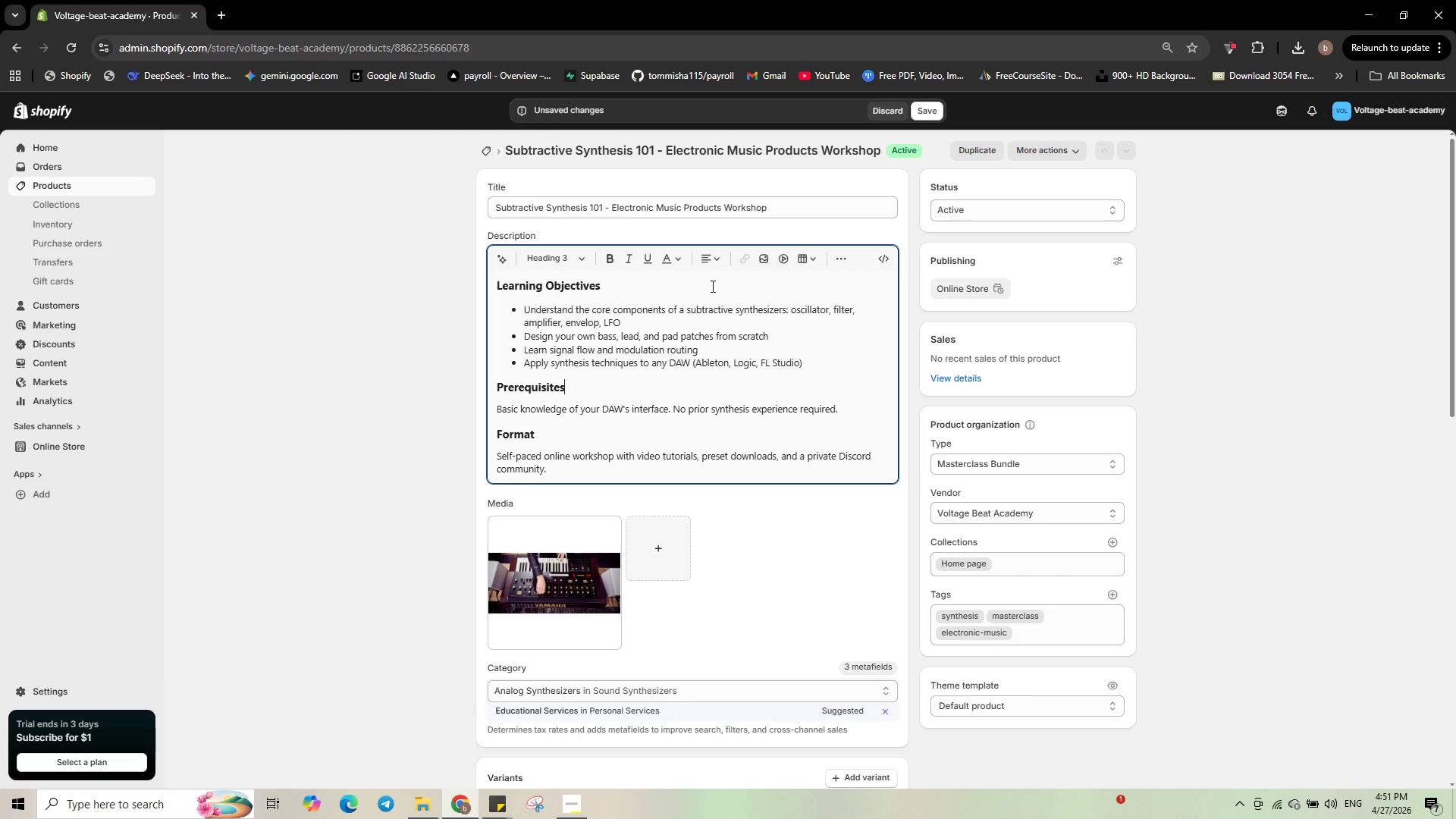 
left_click([930, 107])
 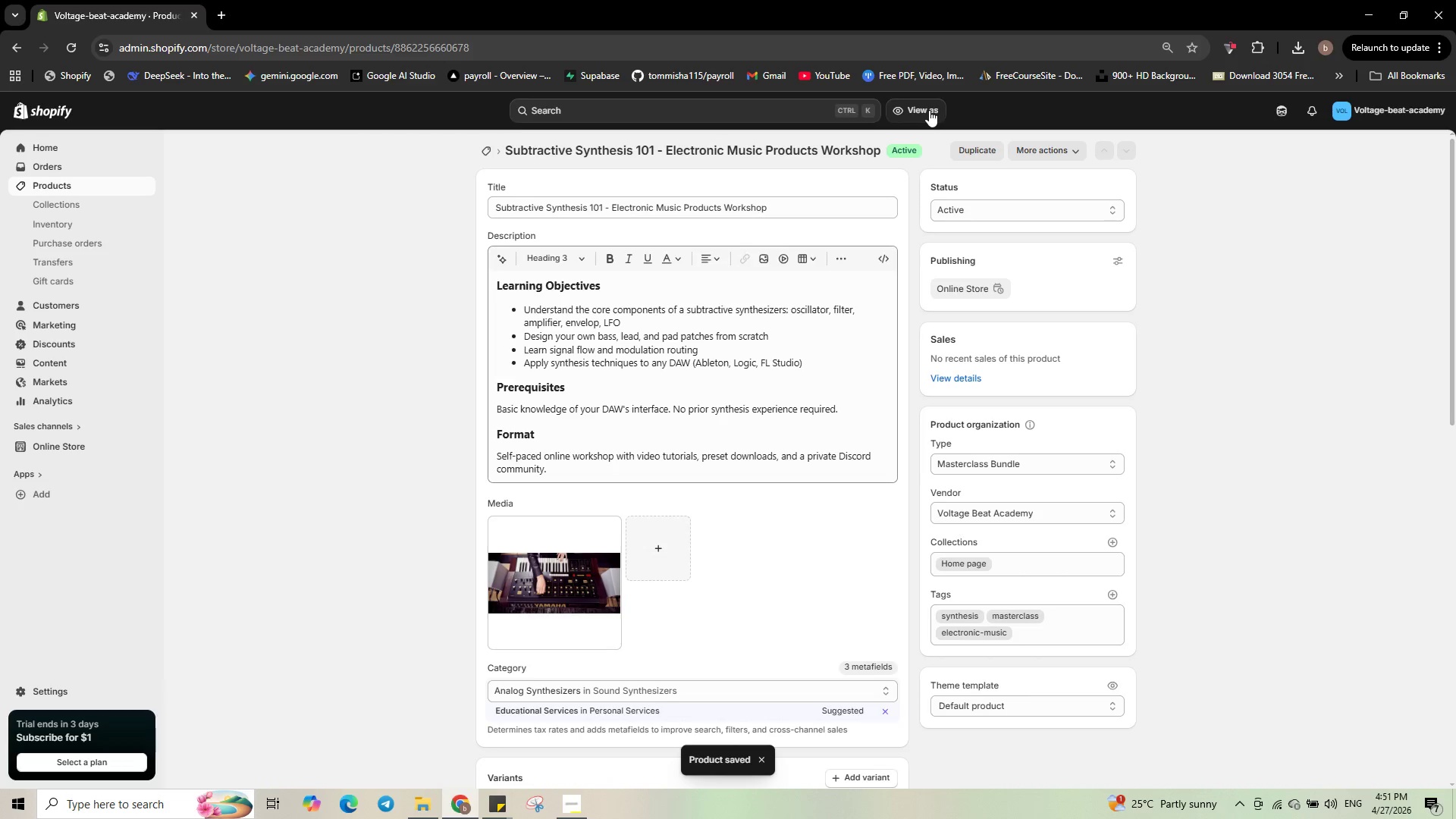 
wait(7.52)
 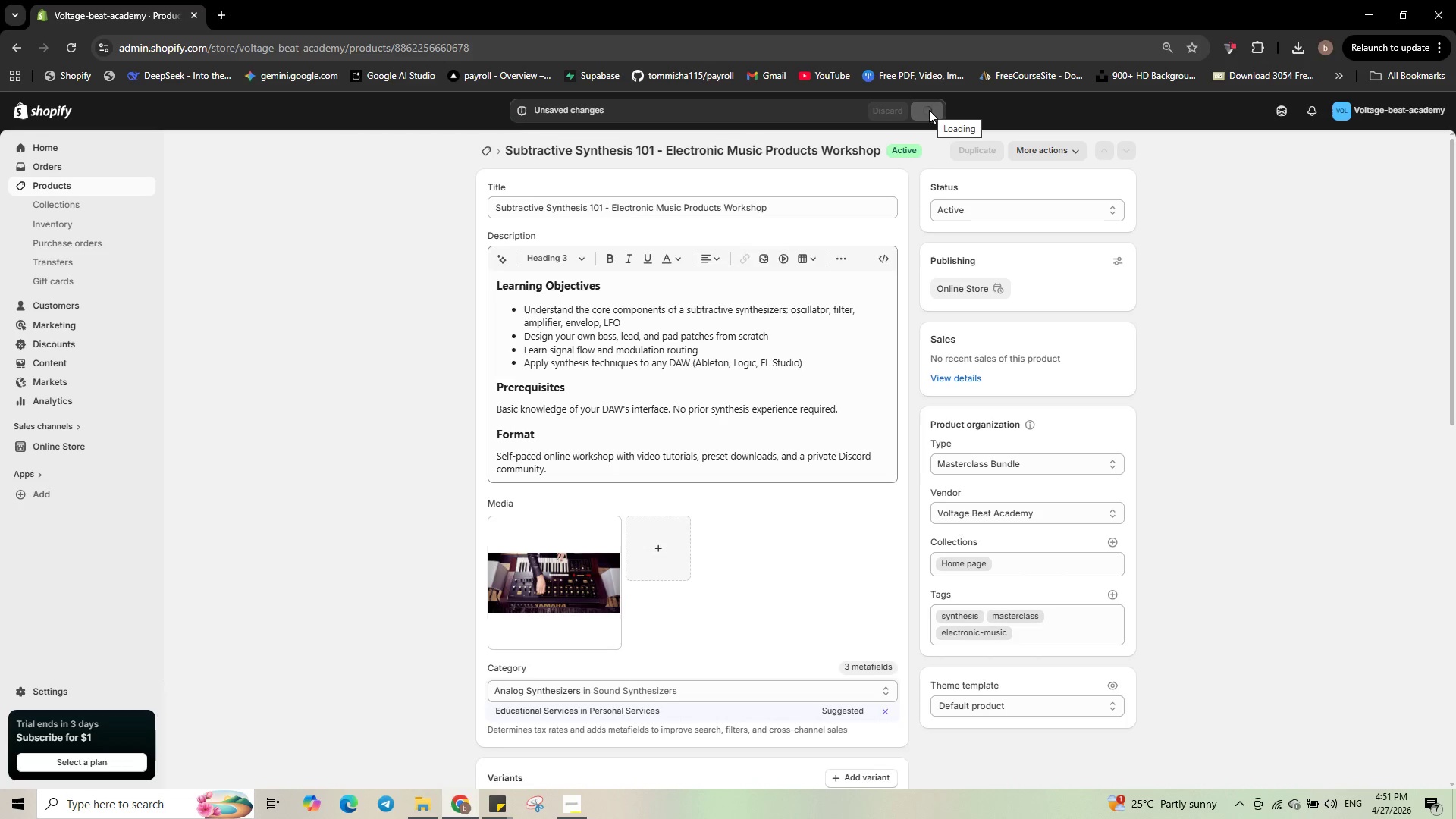 
left_click([62, 178])
 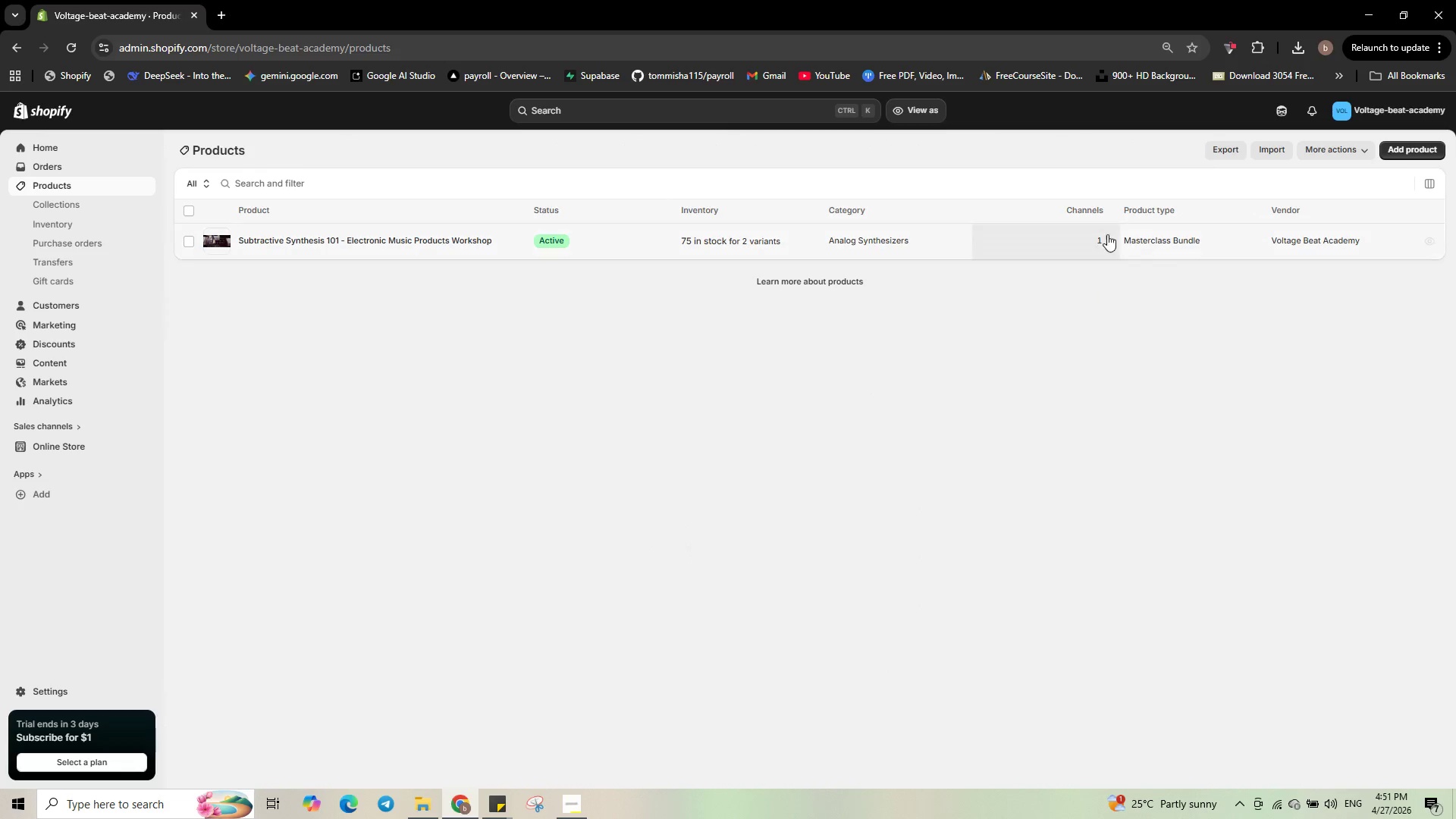 
left_click([1409, 149])
 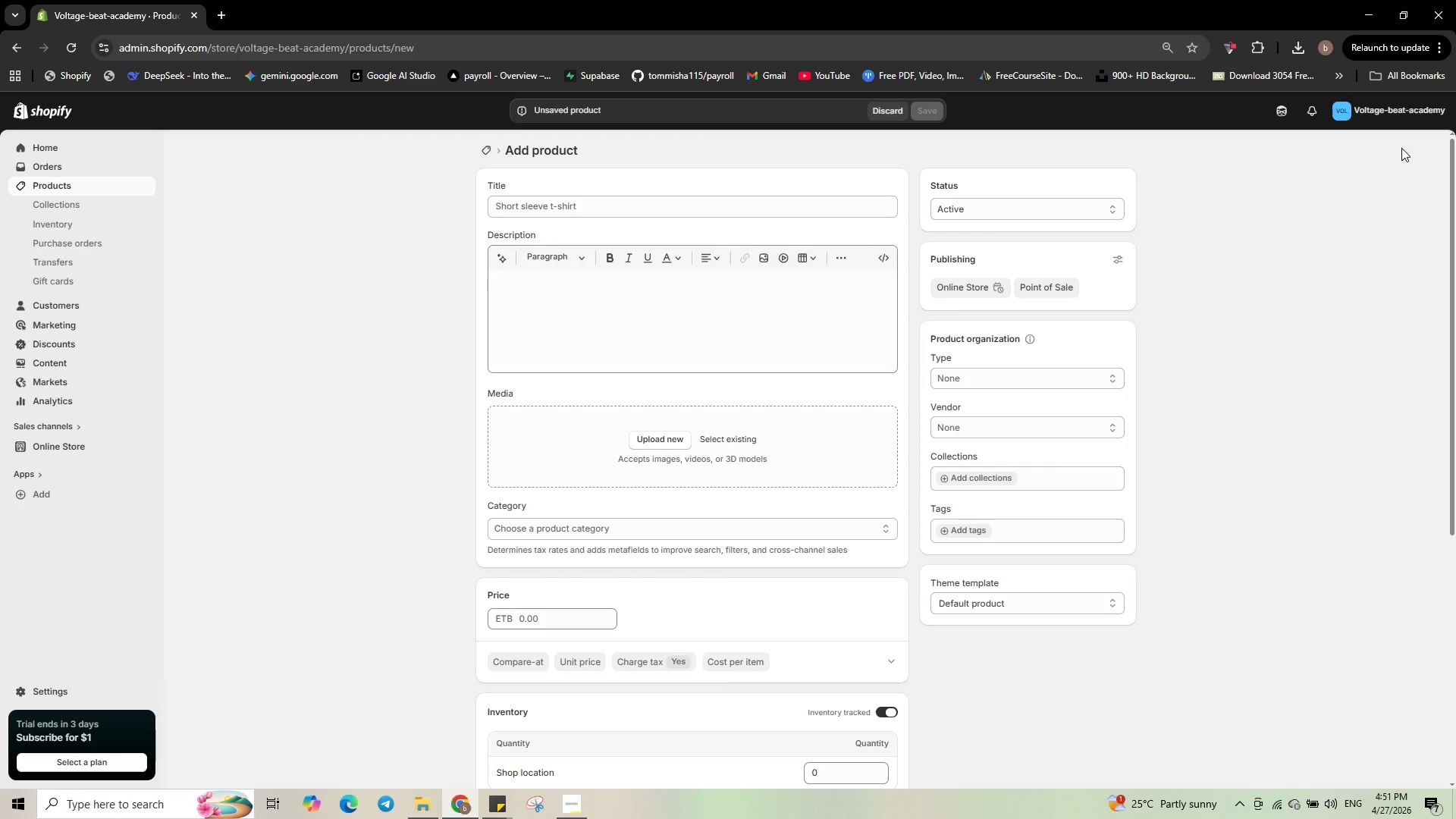 
wait(14.86)
 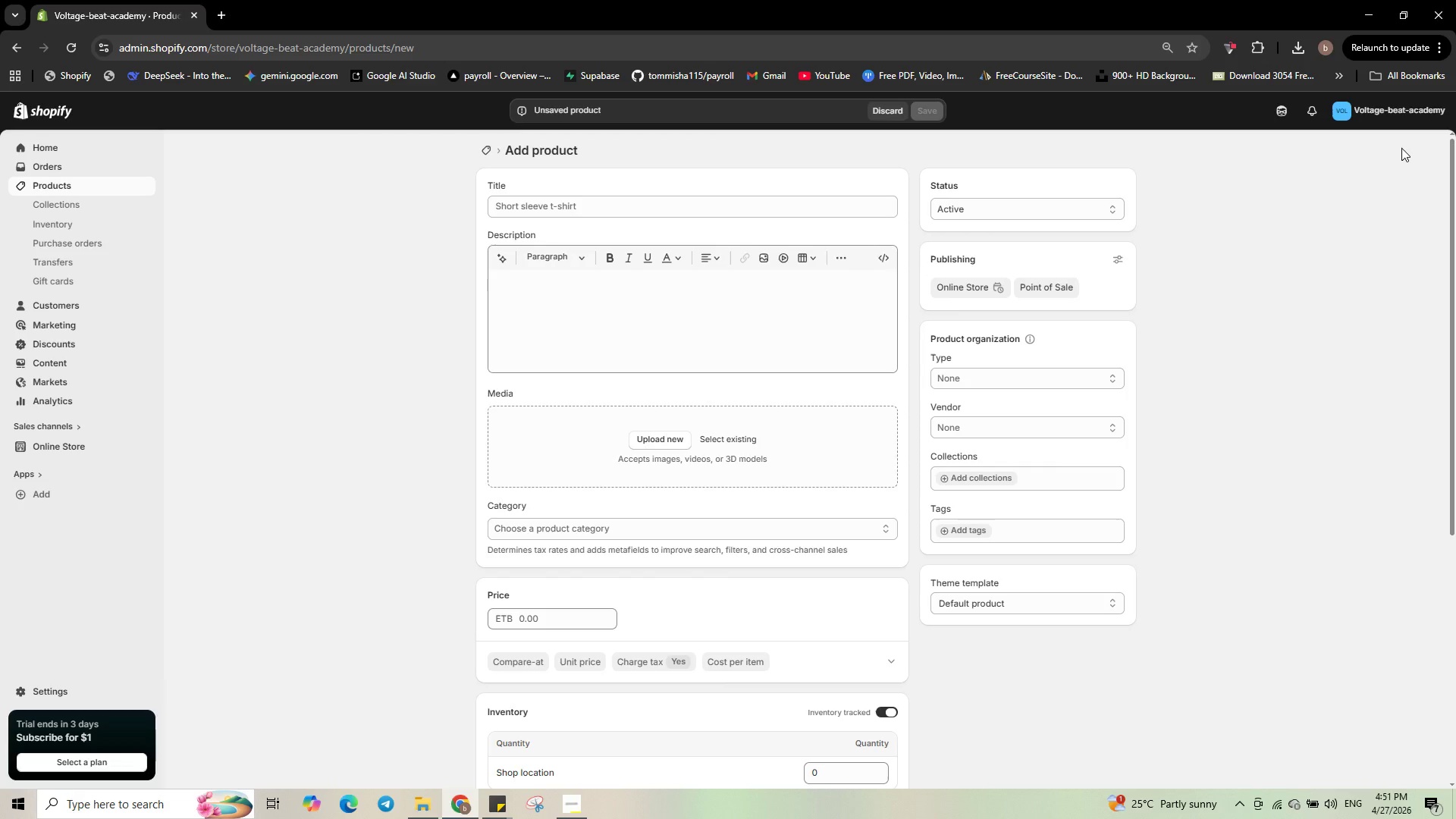 
type(Field Rfeco)
key(Backspace)
key(Backspace)
key(Backspace)
key(Backspace)
type(cording )
 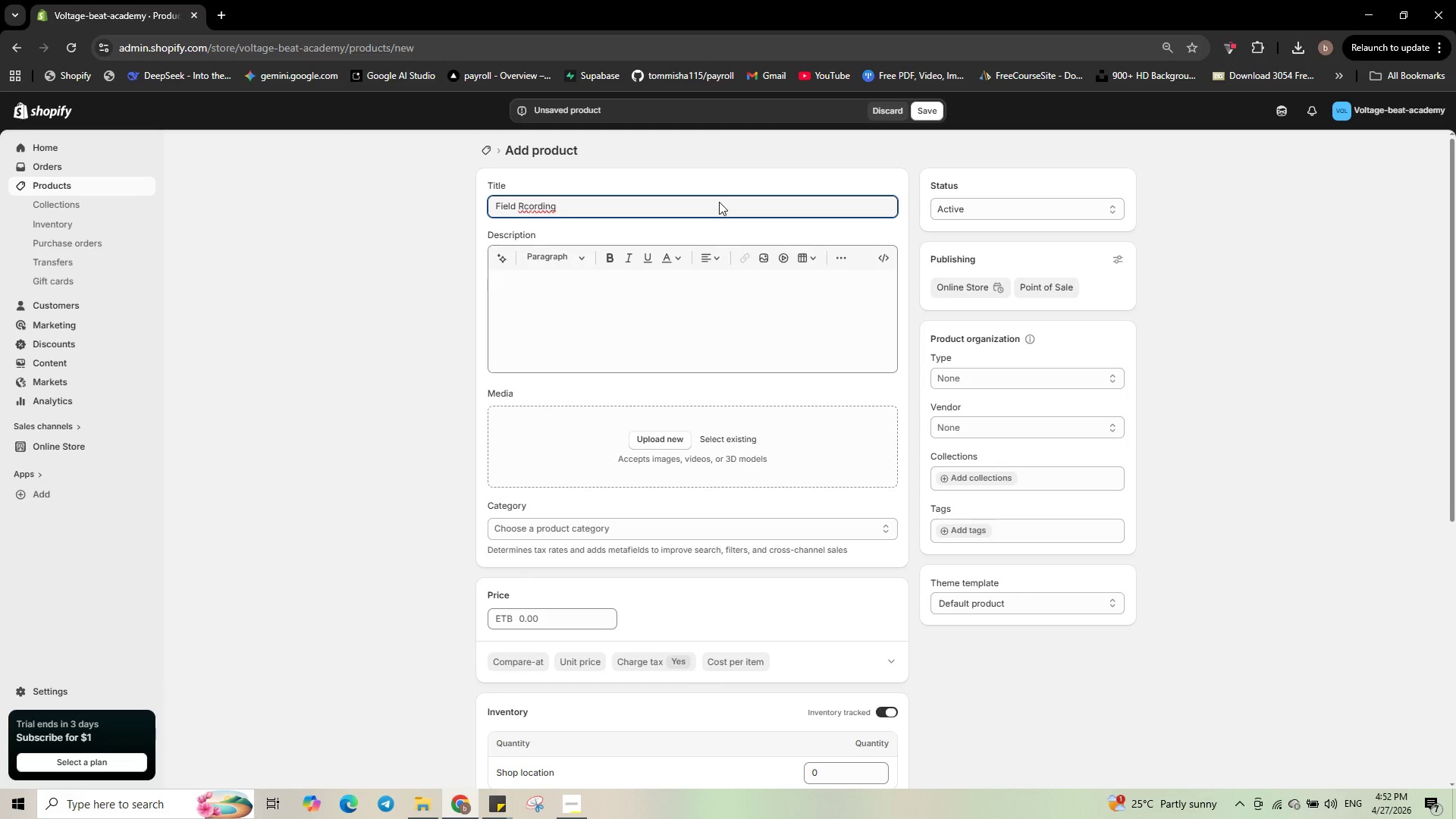 
key(ArrowLeft)
 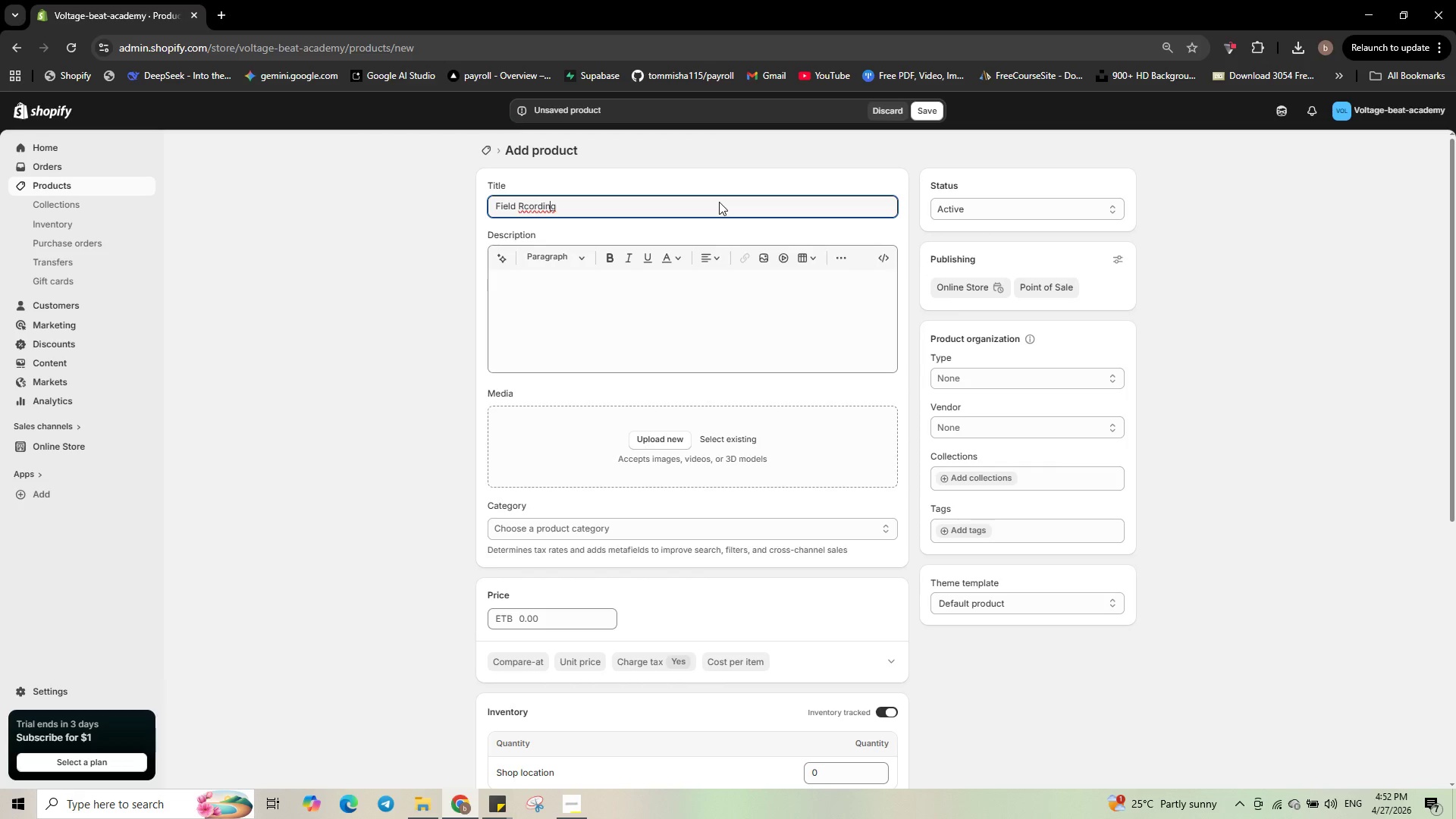 
key(ArrowLeft)
 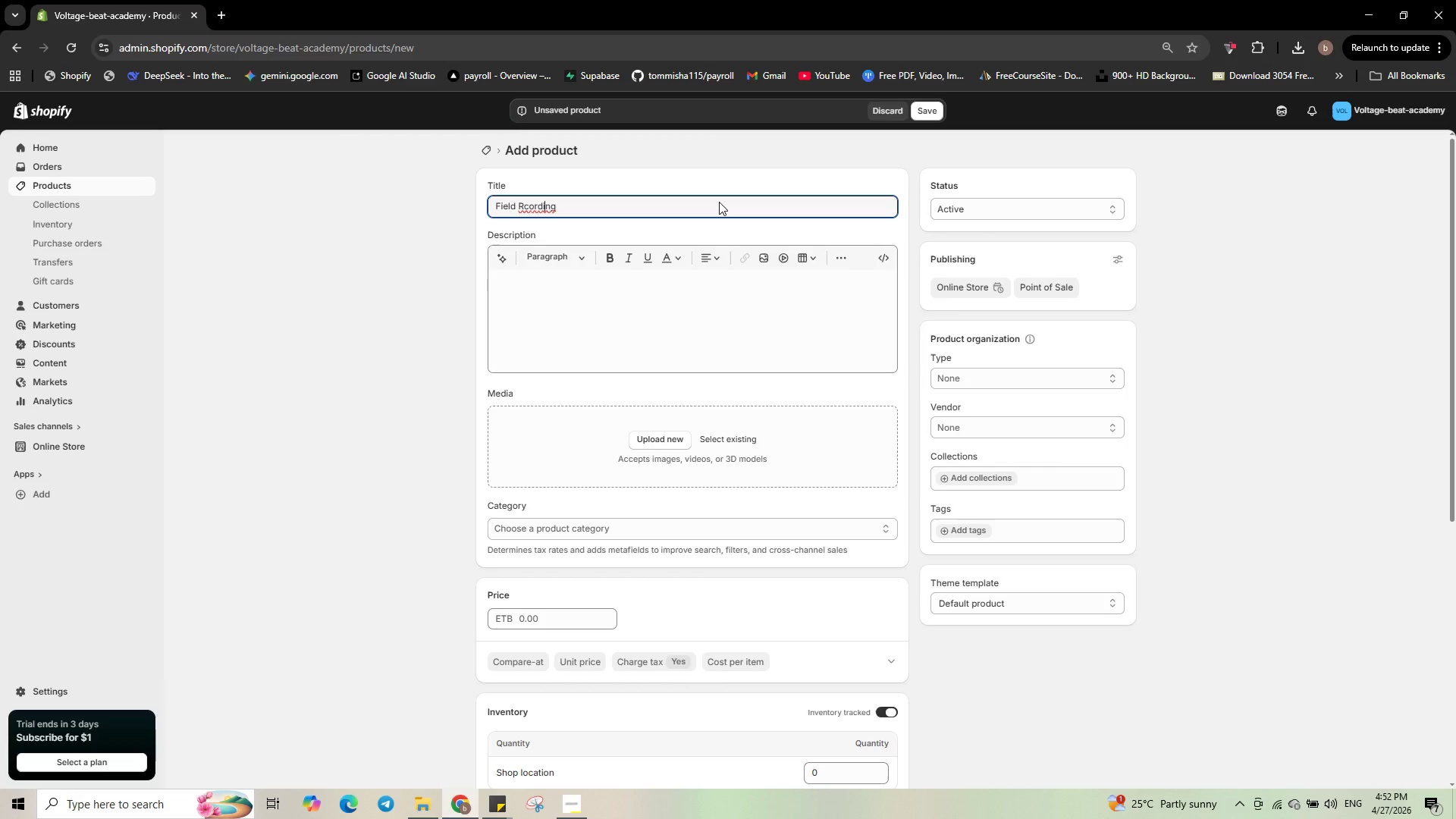 
key(ArrowLeft)
 